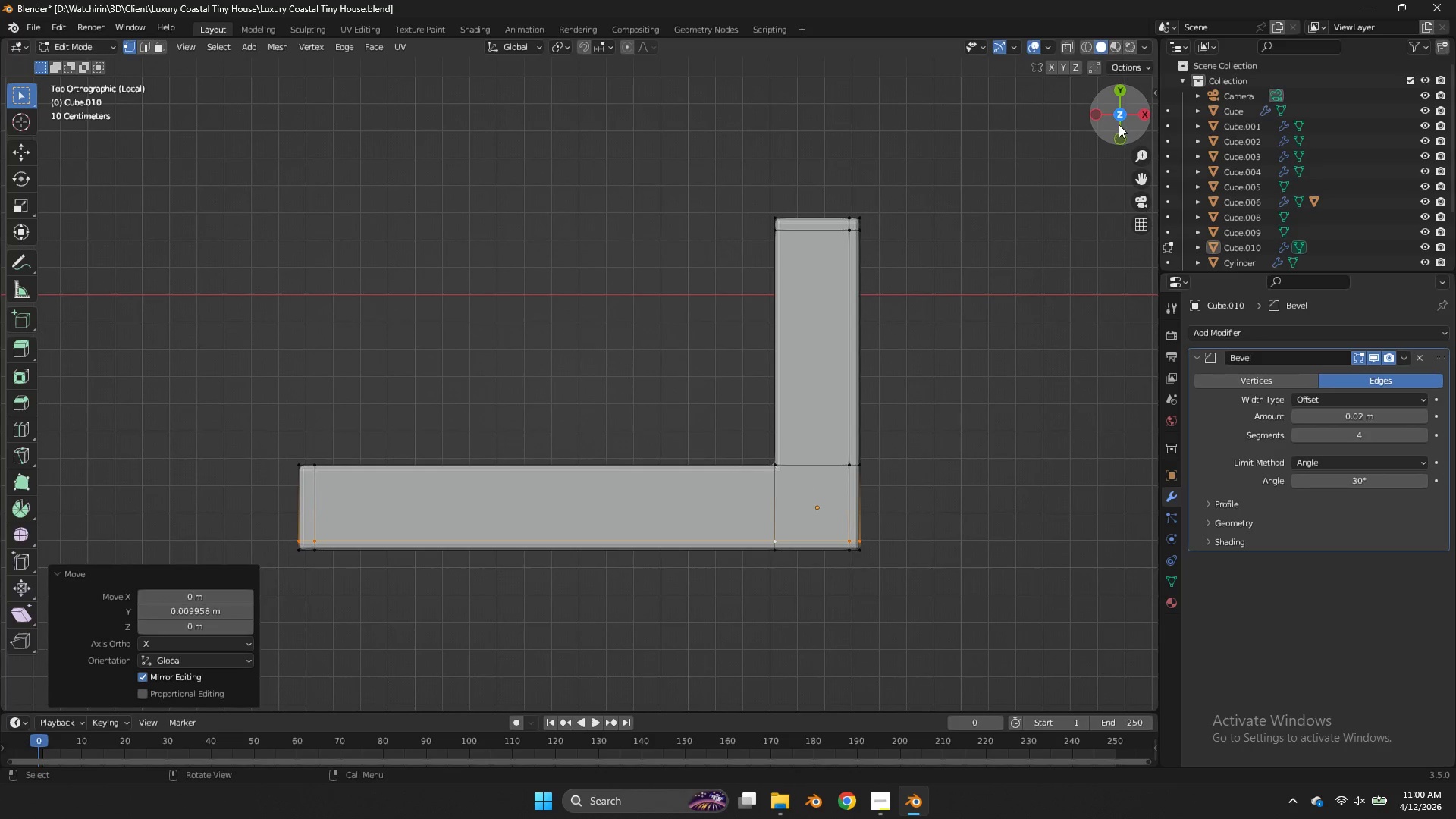 
left_click([1125, 140])
 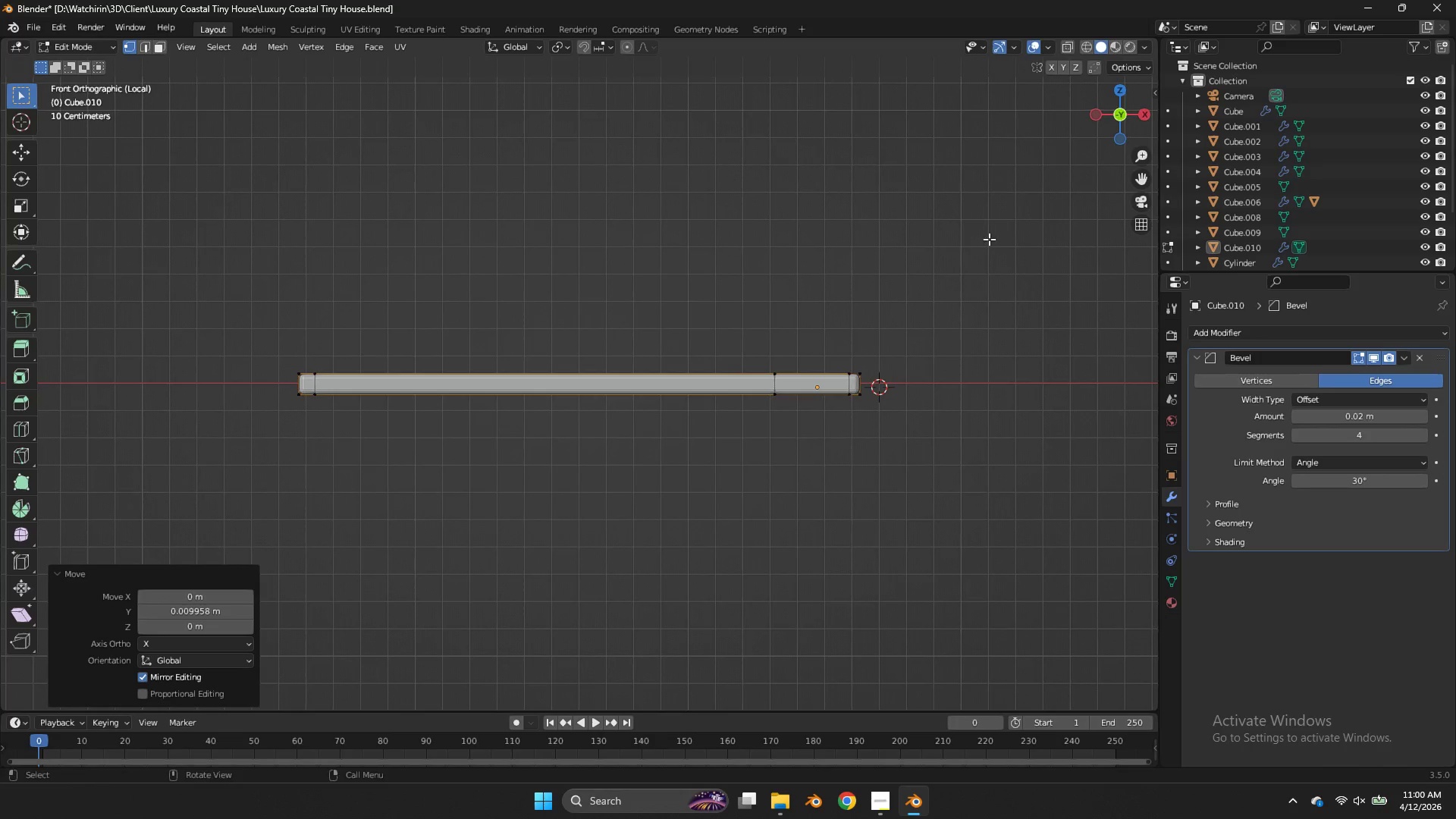 
left_click_drag(start_coordinate=[989, 239], to_coordinate=[601, 334])
 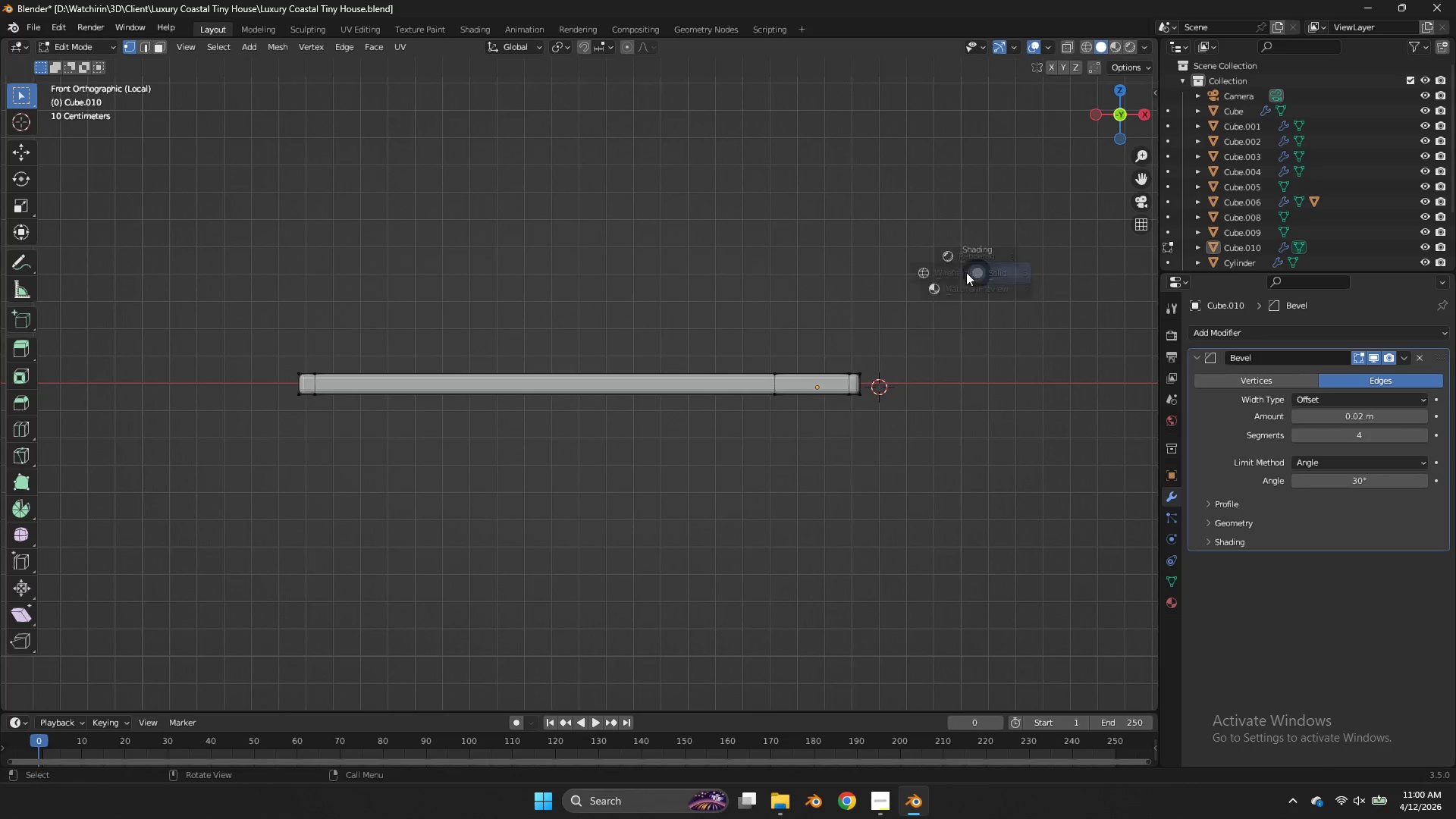 
type(zz)
 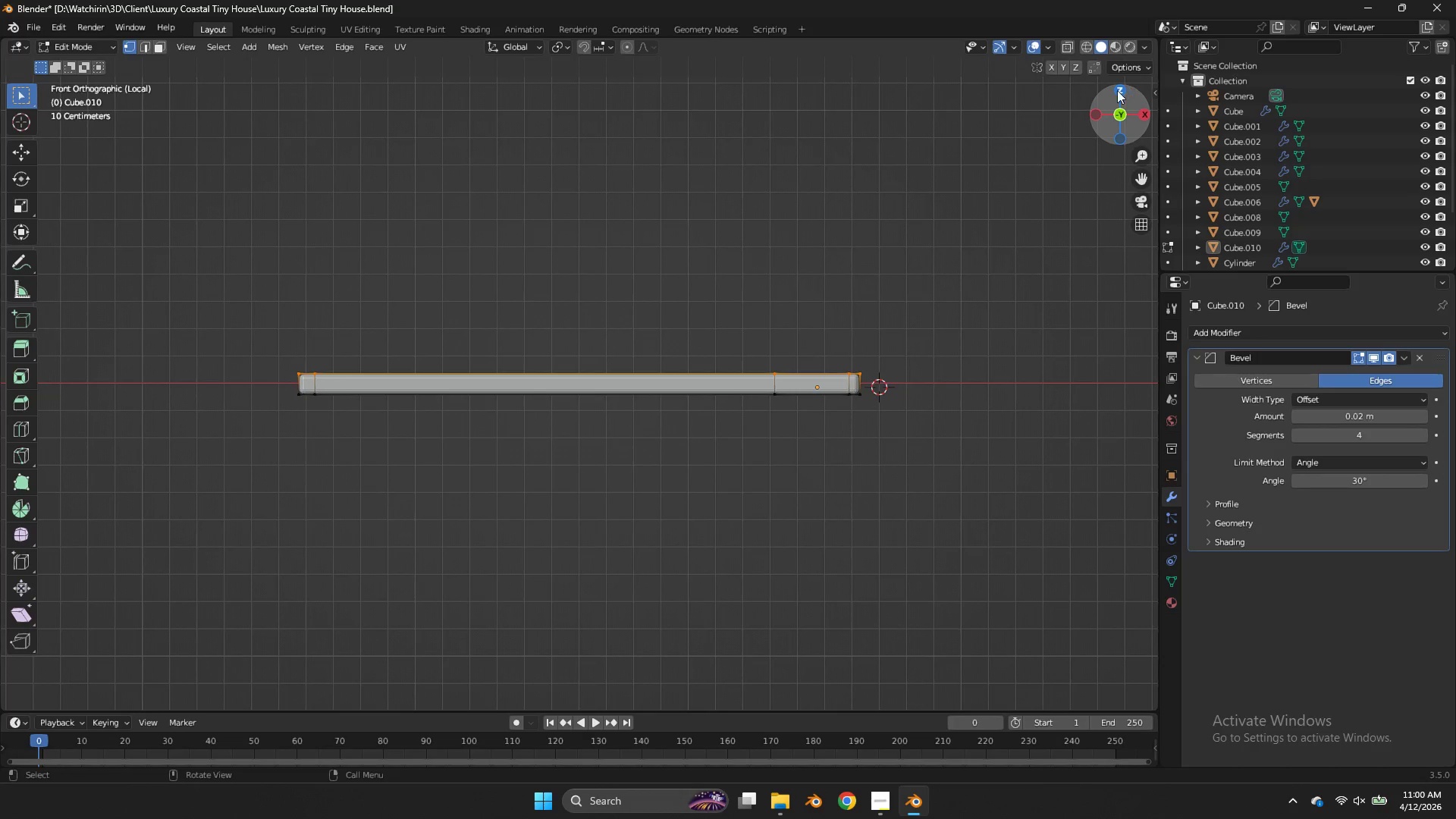 
left_click_drag(start_coordinate=[1050, 262], to_coordinate=[284, 379])
 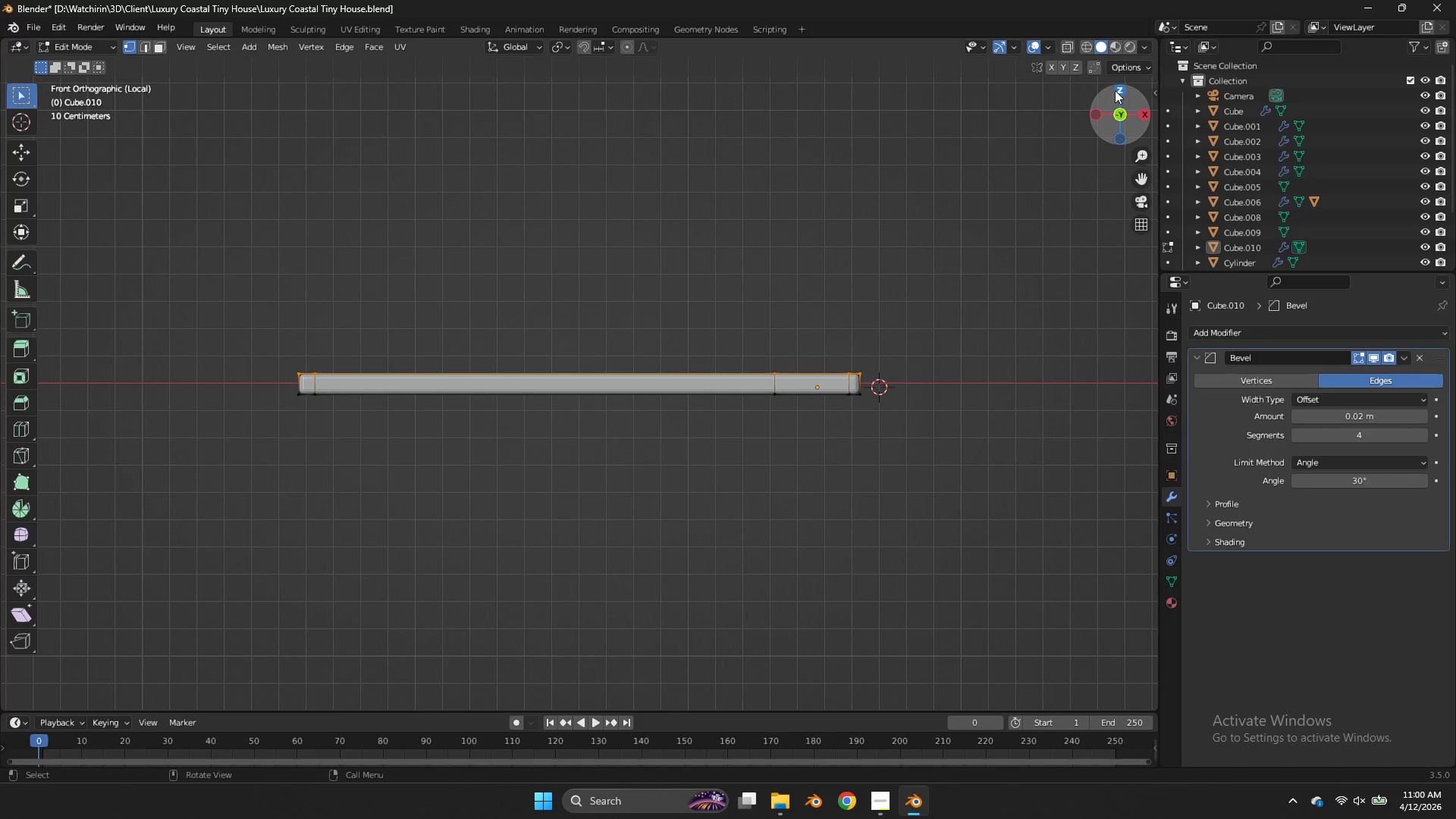 
left_click([1116, 89])
 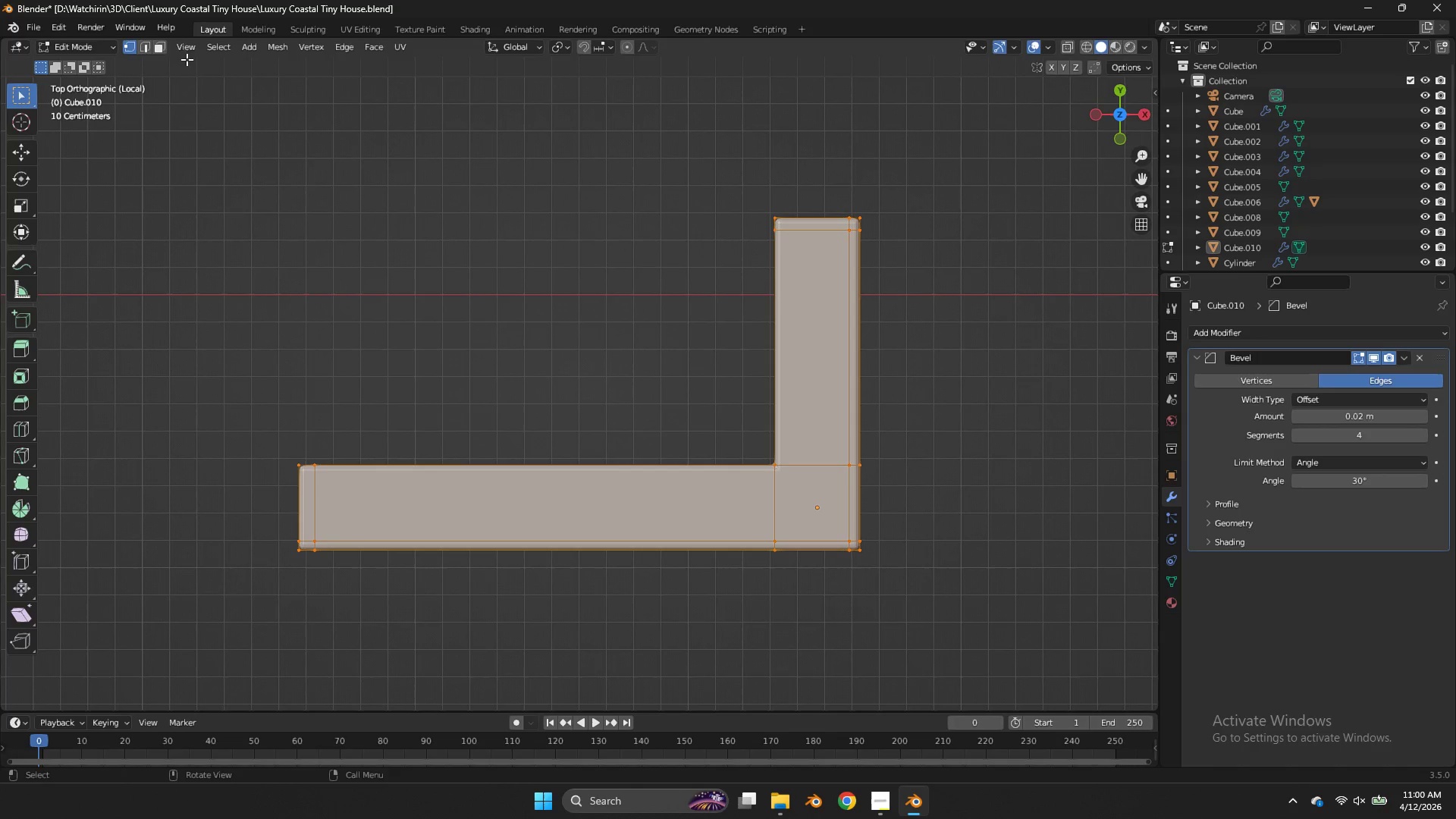 
left_click([166, 45])
 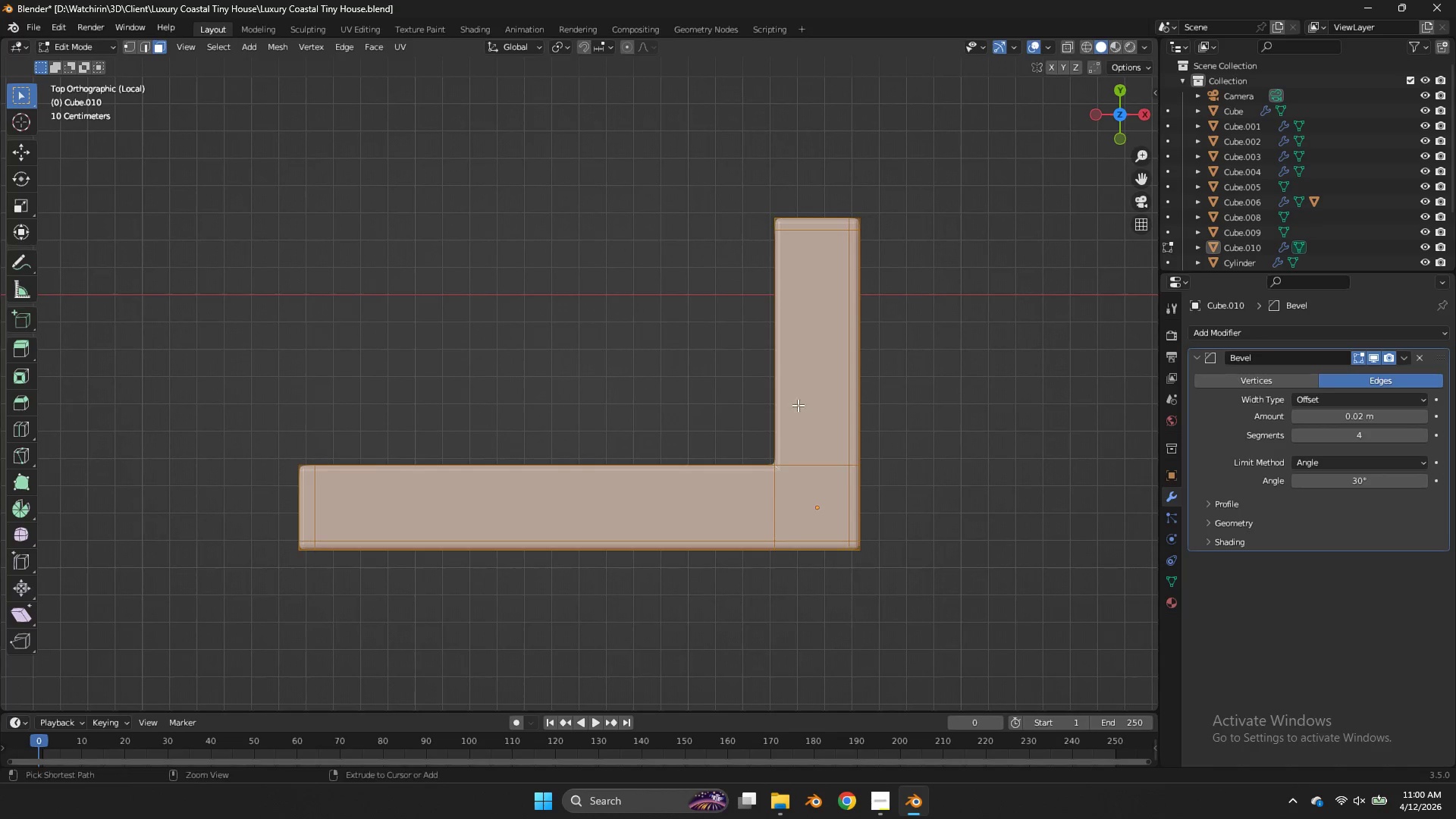 
hold_key(key=ControlLeft, duration=1.11)
left_click_drag(start_coordinate=[814, 417], to_coordinate=[722, 485])
 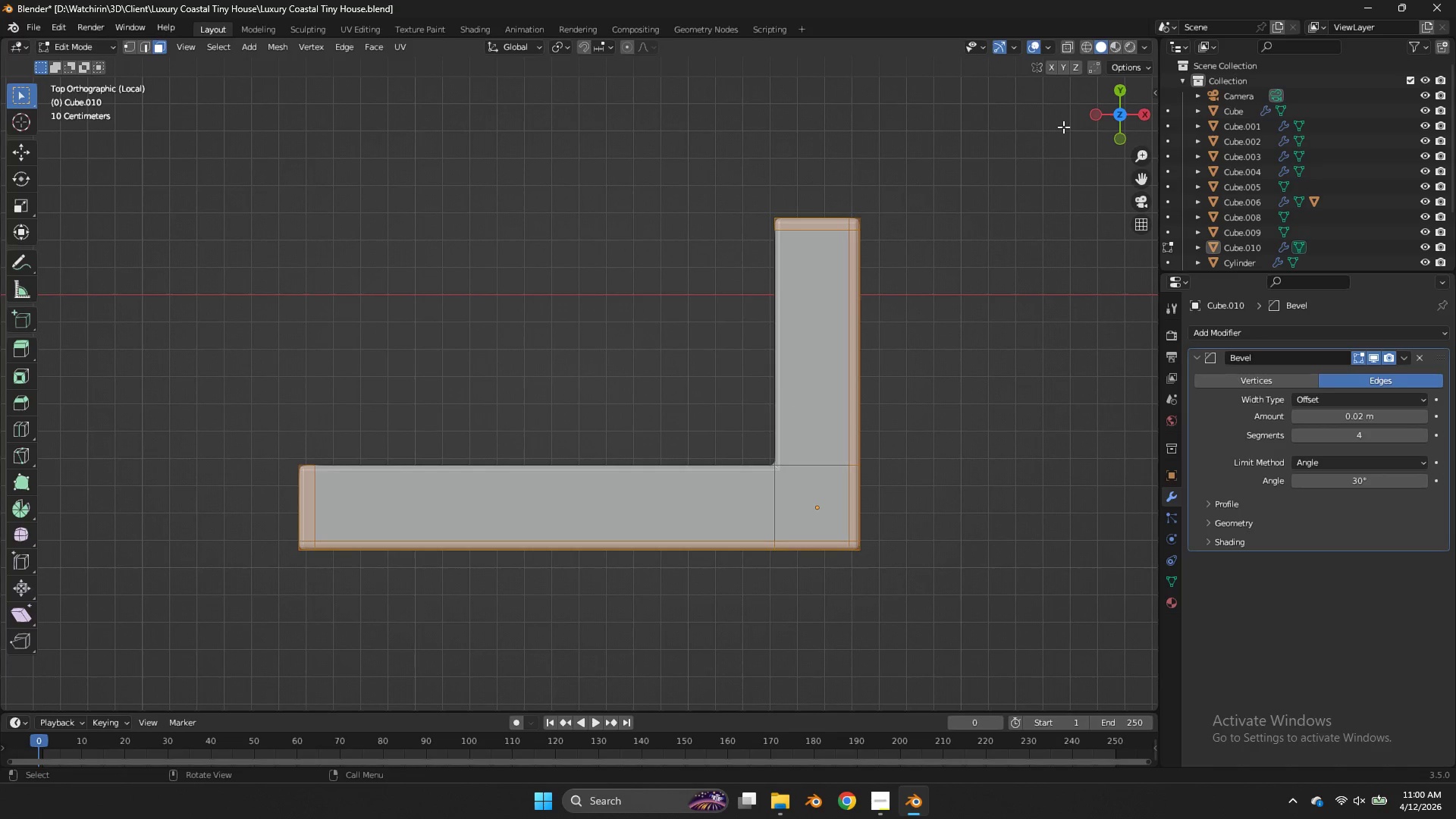 
left_click_drag(start_coordinate=[1109, 121], to_coordinate=[56, 658])
 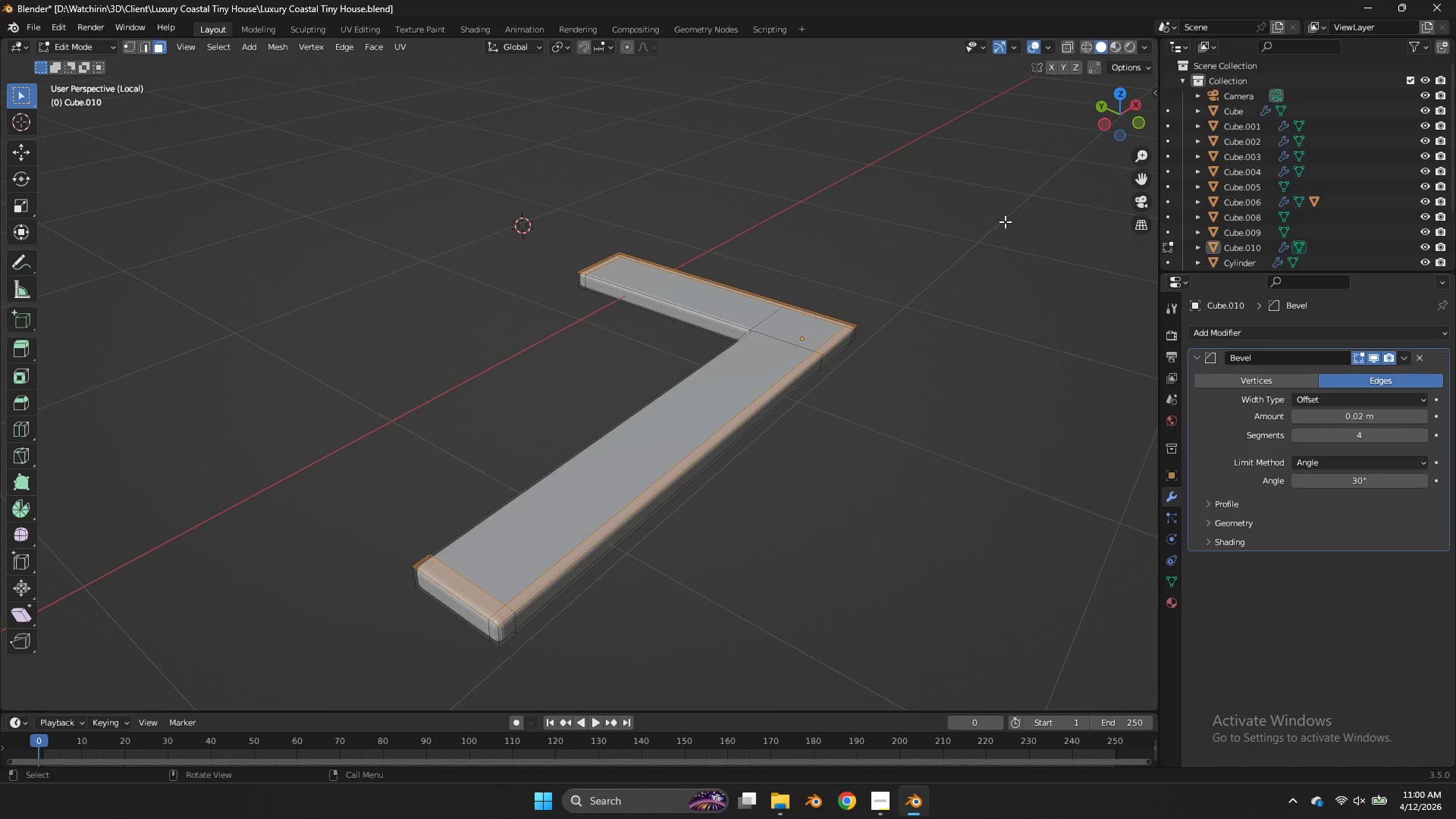 
key(Shift+ShiftLeft)
 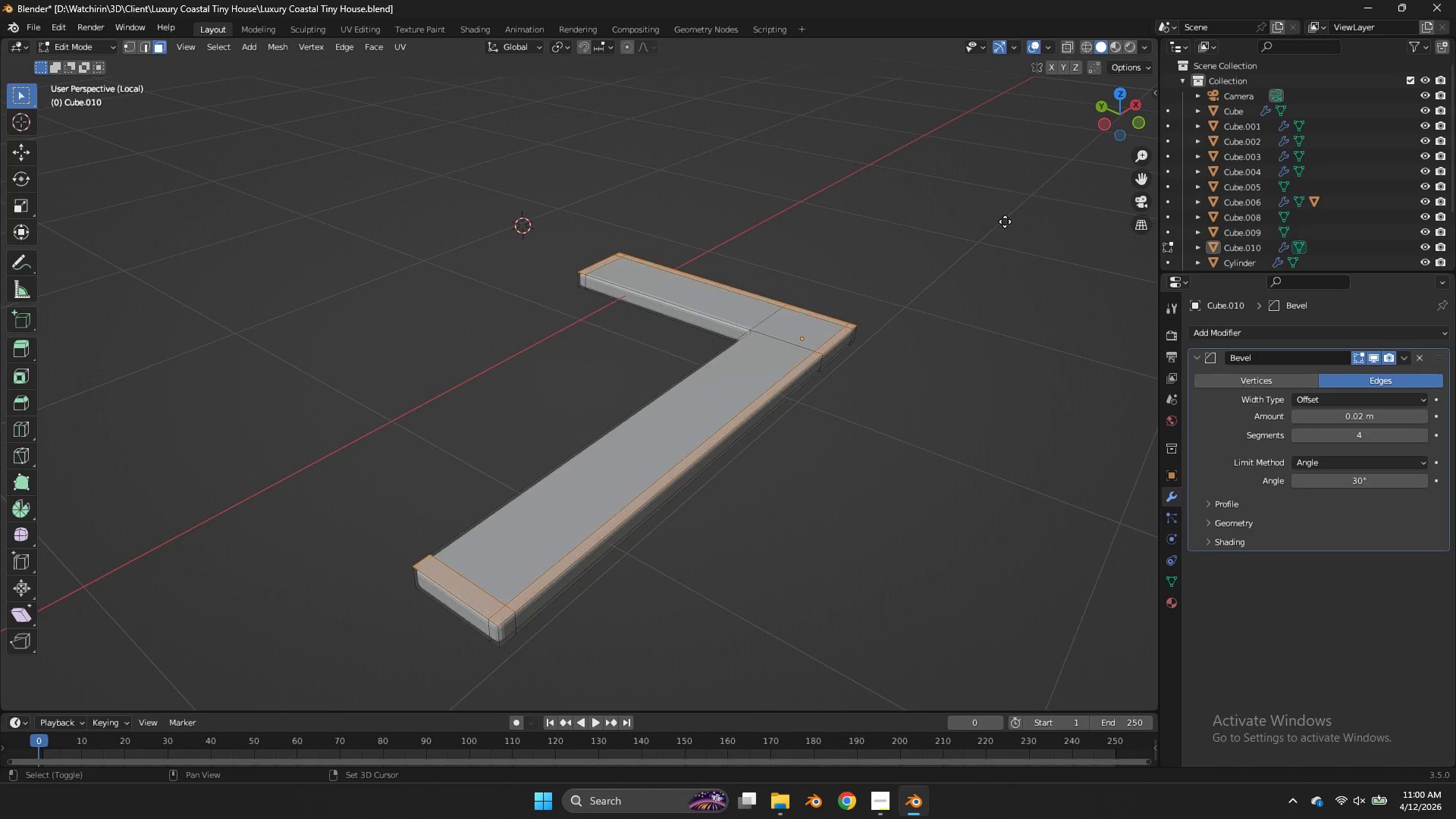 
key(Shift+D)
 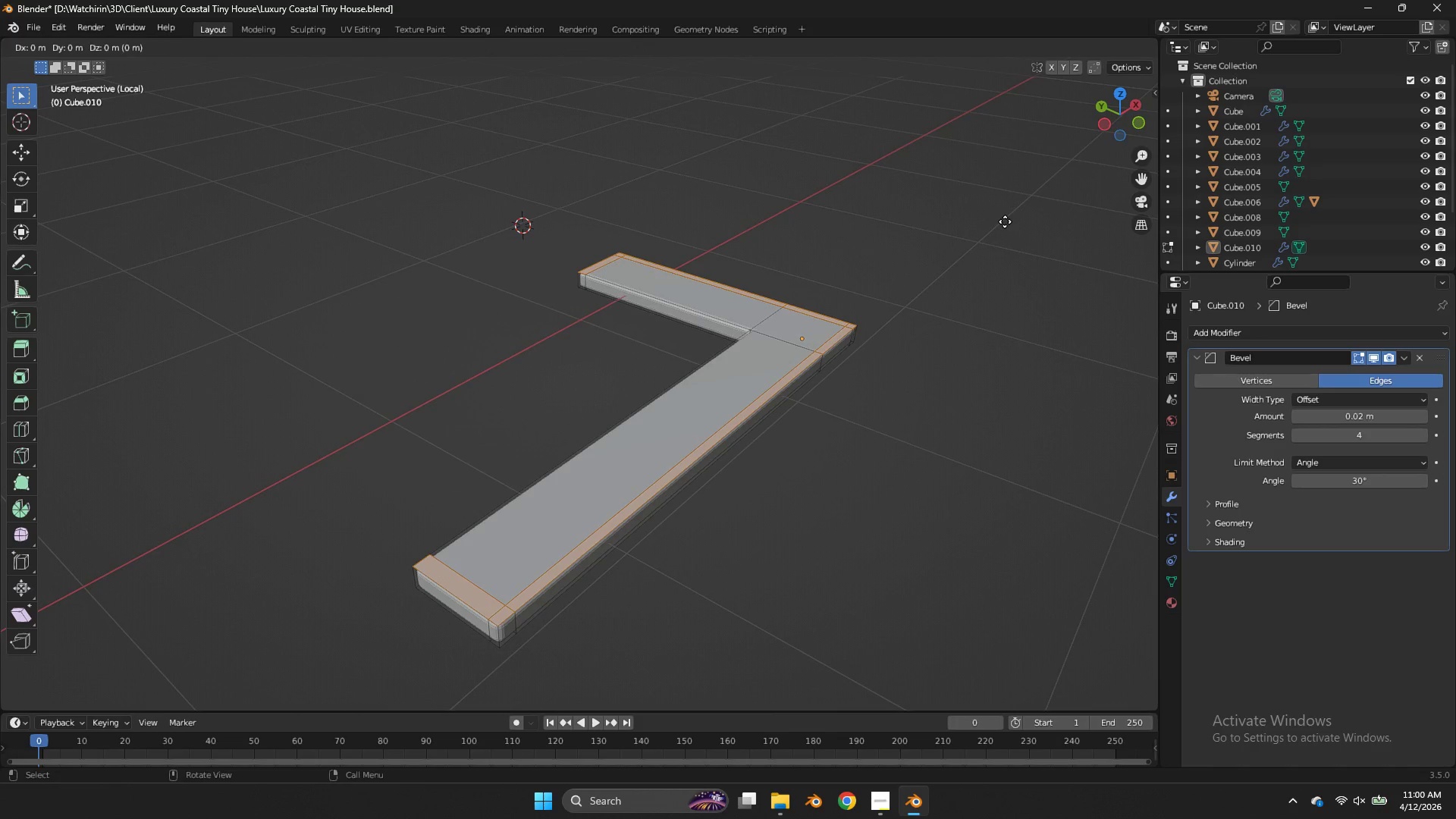 
right_click([1005, 221])
 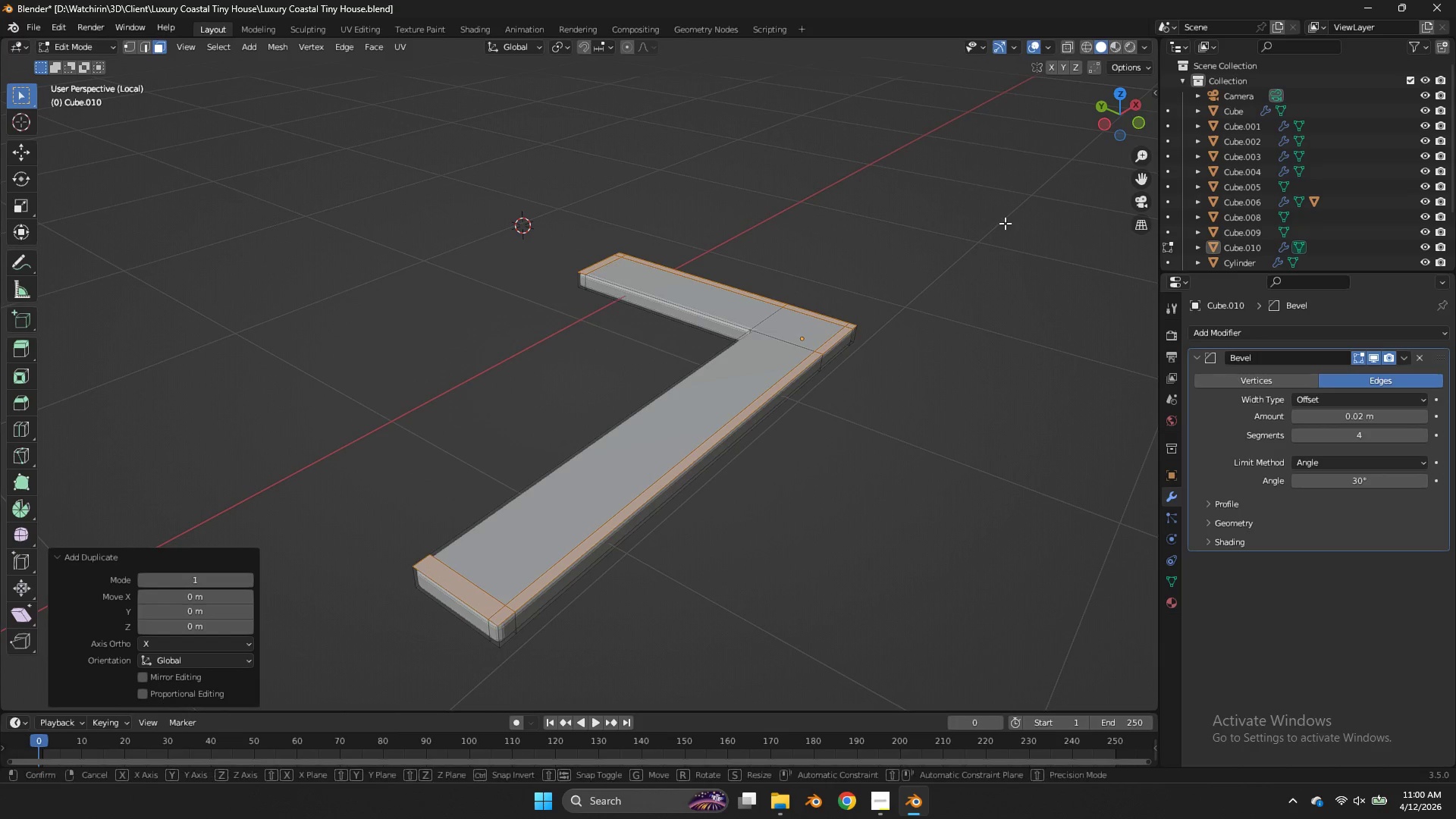 
type(gz)
 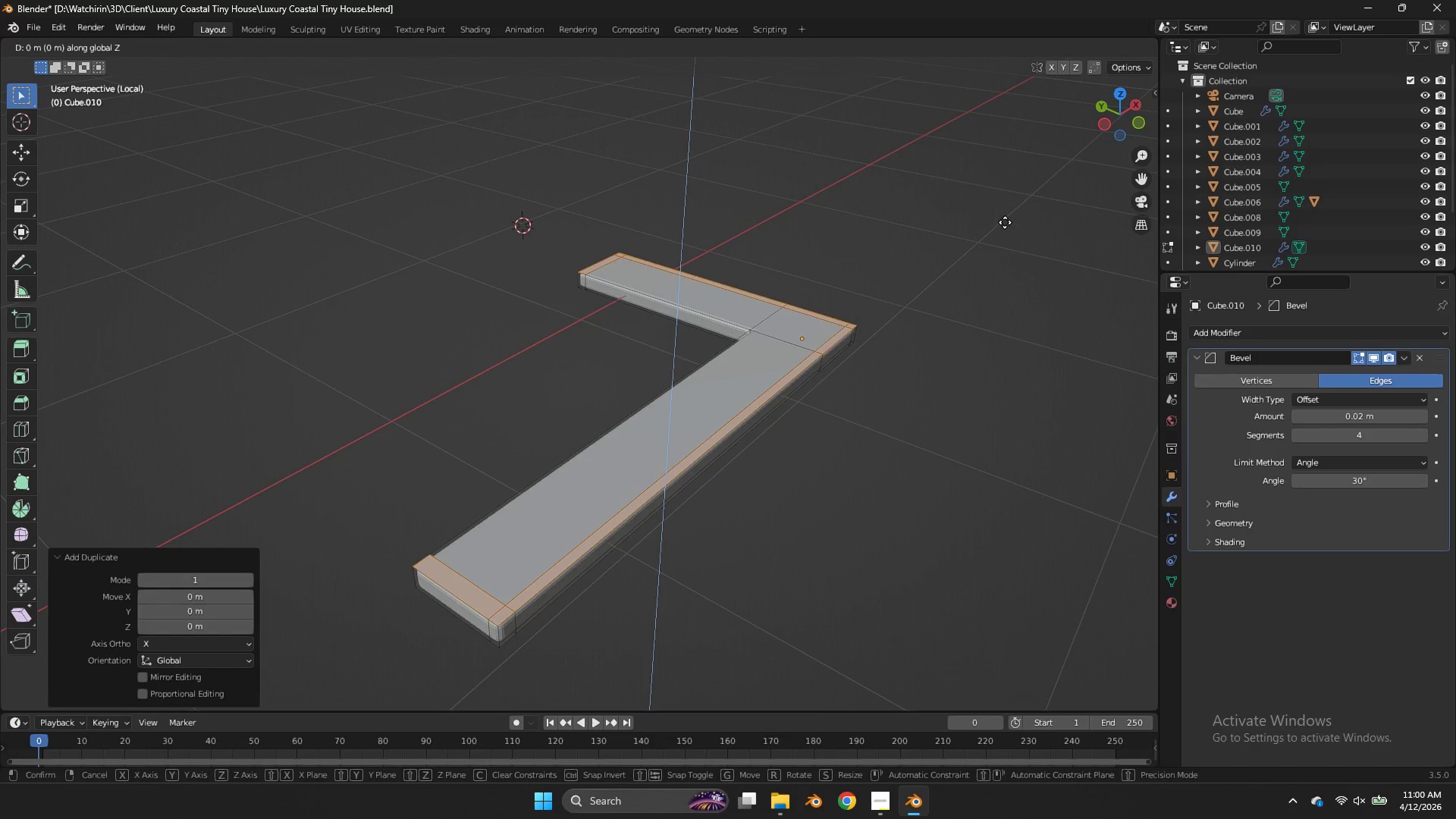 
hold_key(key=ShiftLeft, duration=1.16)
left_click([1003, 206])
 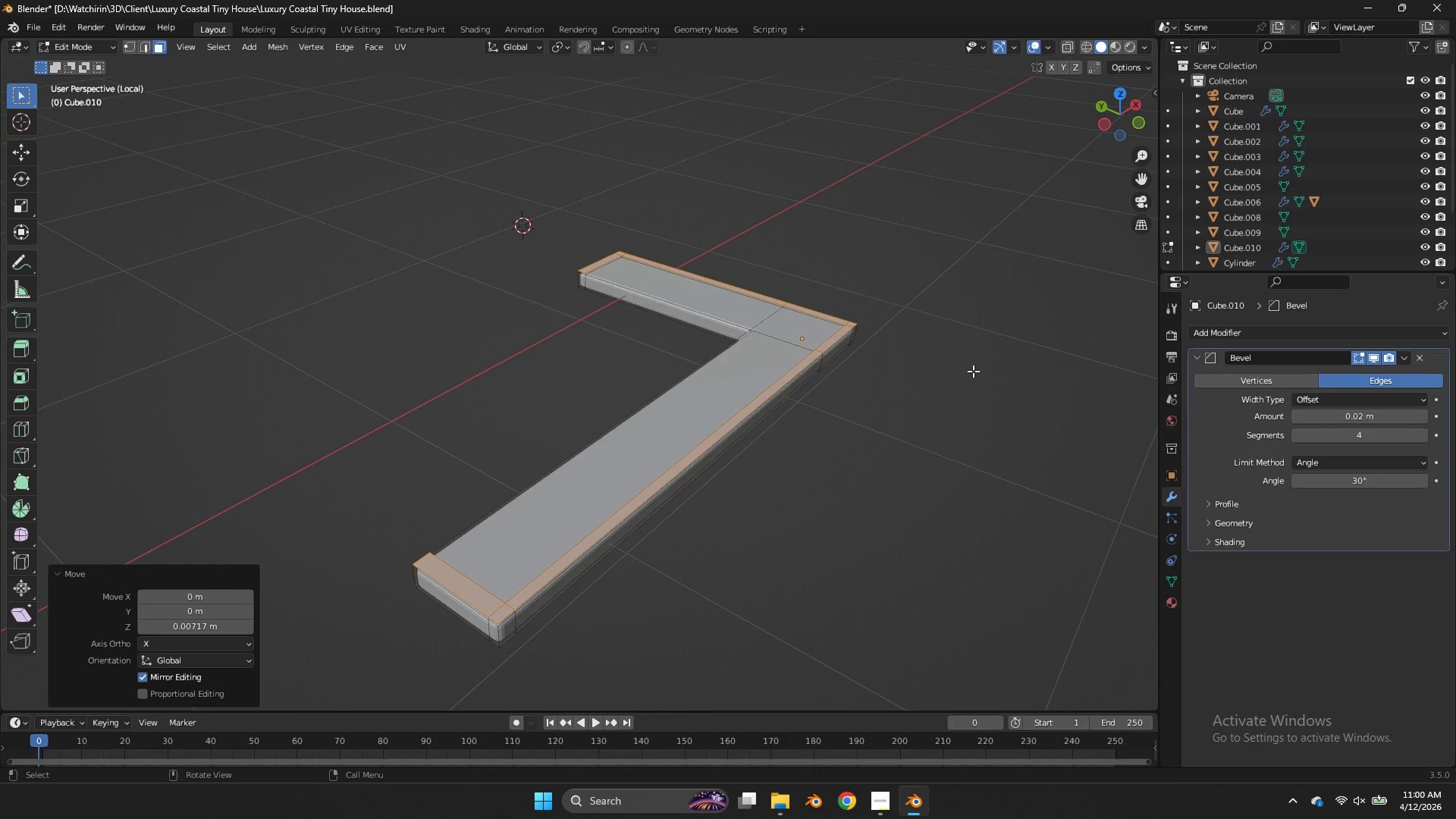 
key(E)
 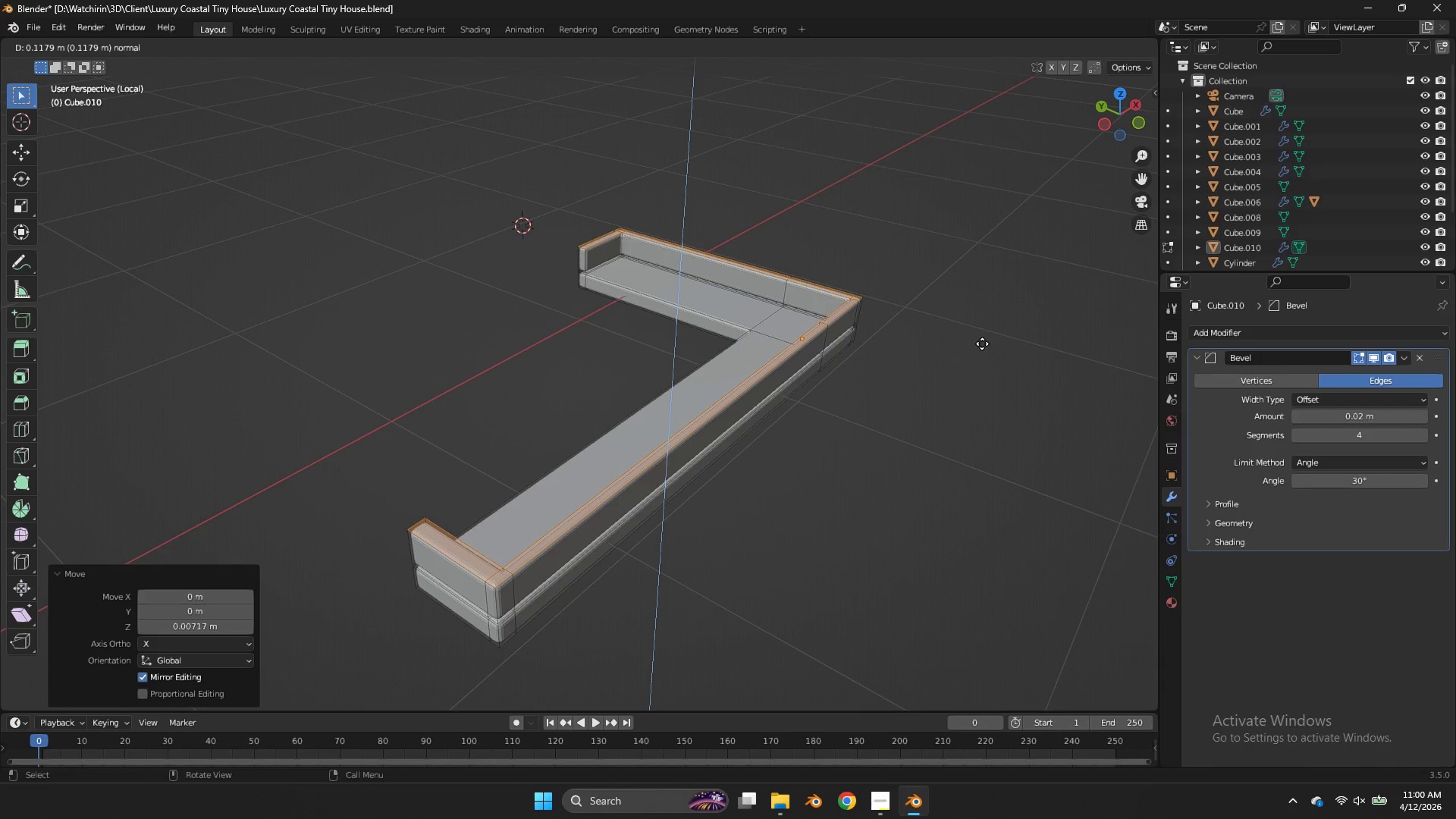 
wait(6.11)
 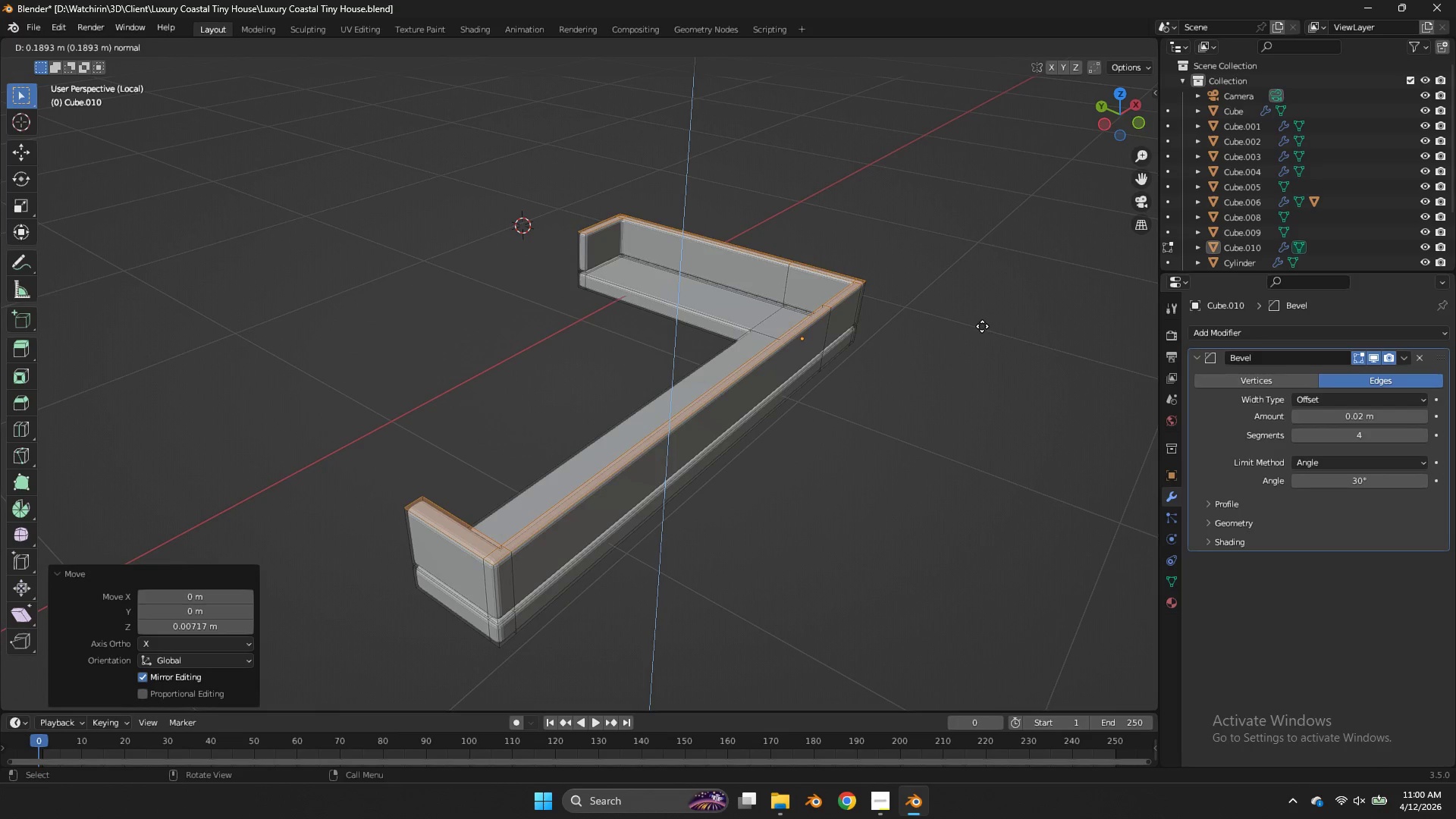 
left_click([985, 336])
 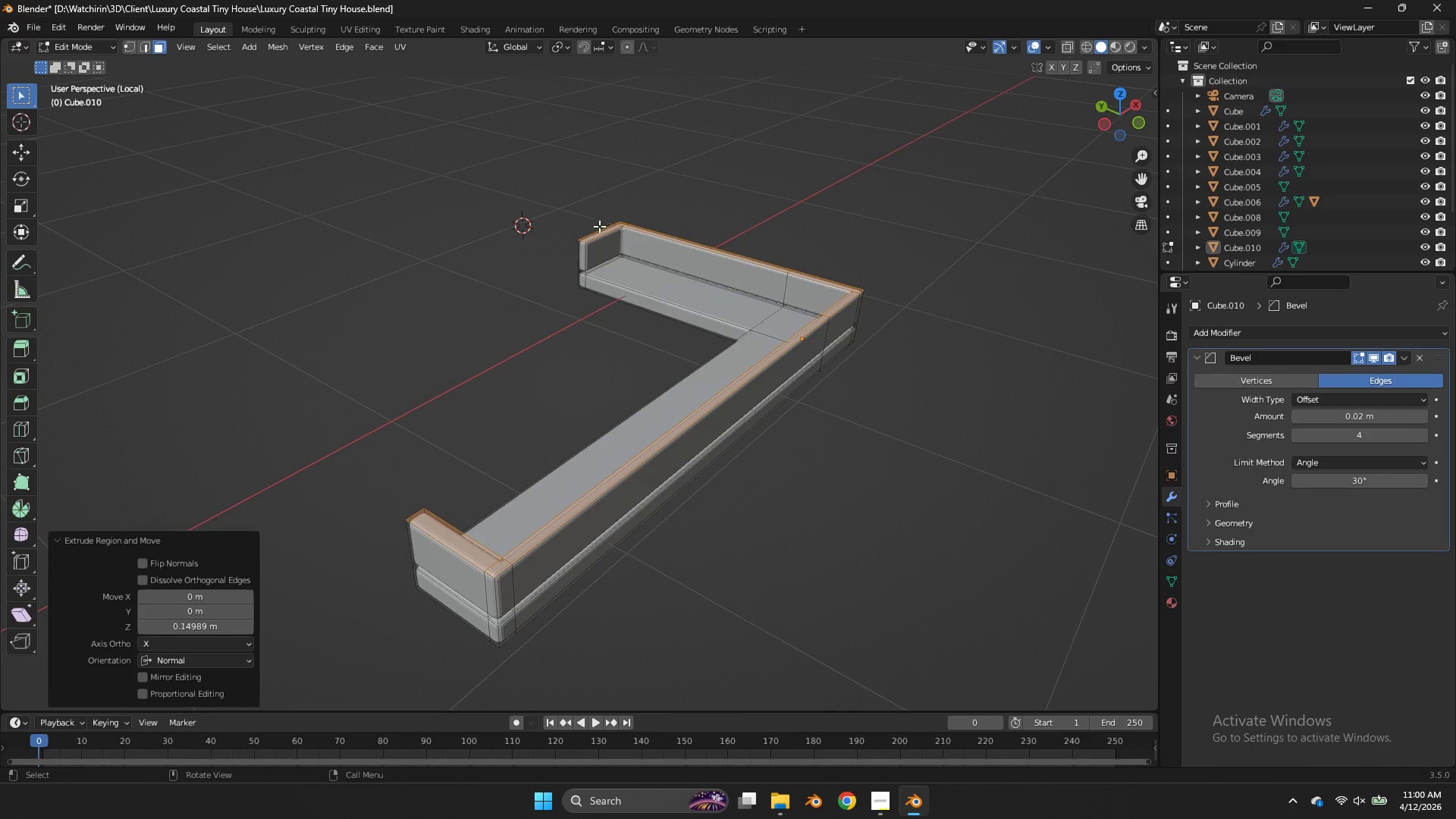 
hold_key(key=ControlLeft, duration=1.61)
left_click_drag(start_coordinate=[595, 228], to_coordinate=[577, 255])
 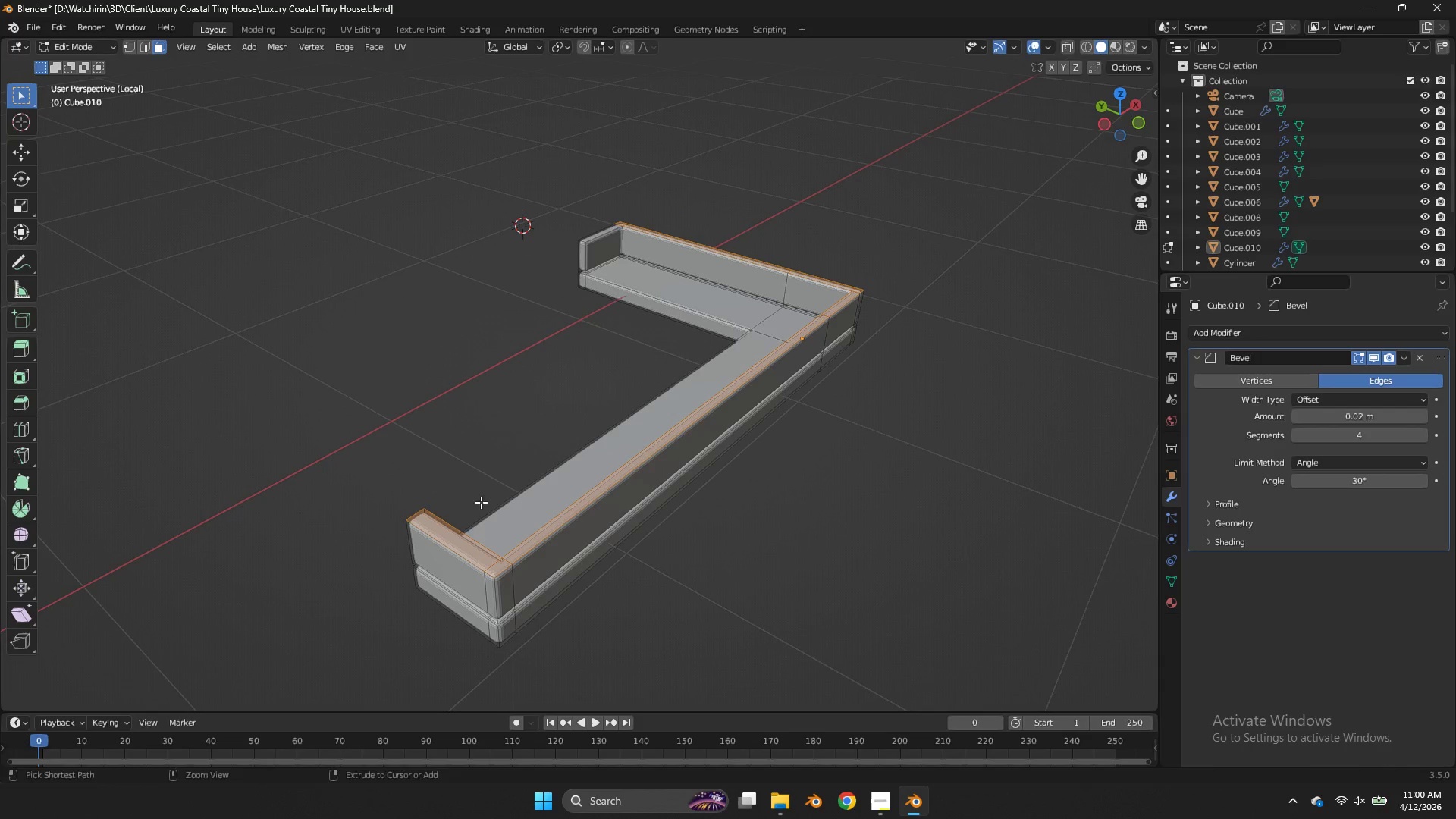 
left_click_drag(start_coordinate=[479, 507], to_coordinate=[447, 535])
 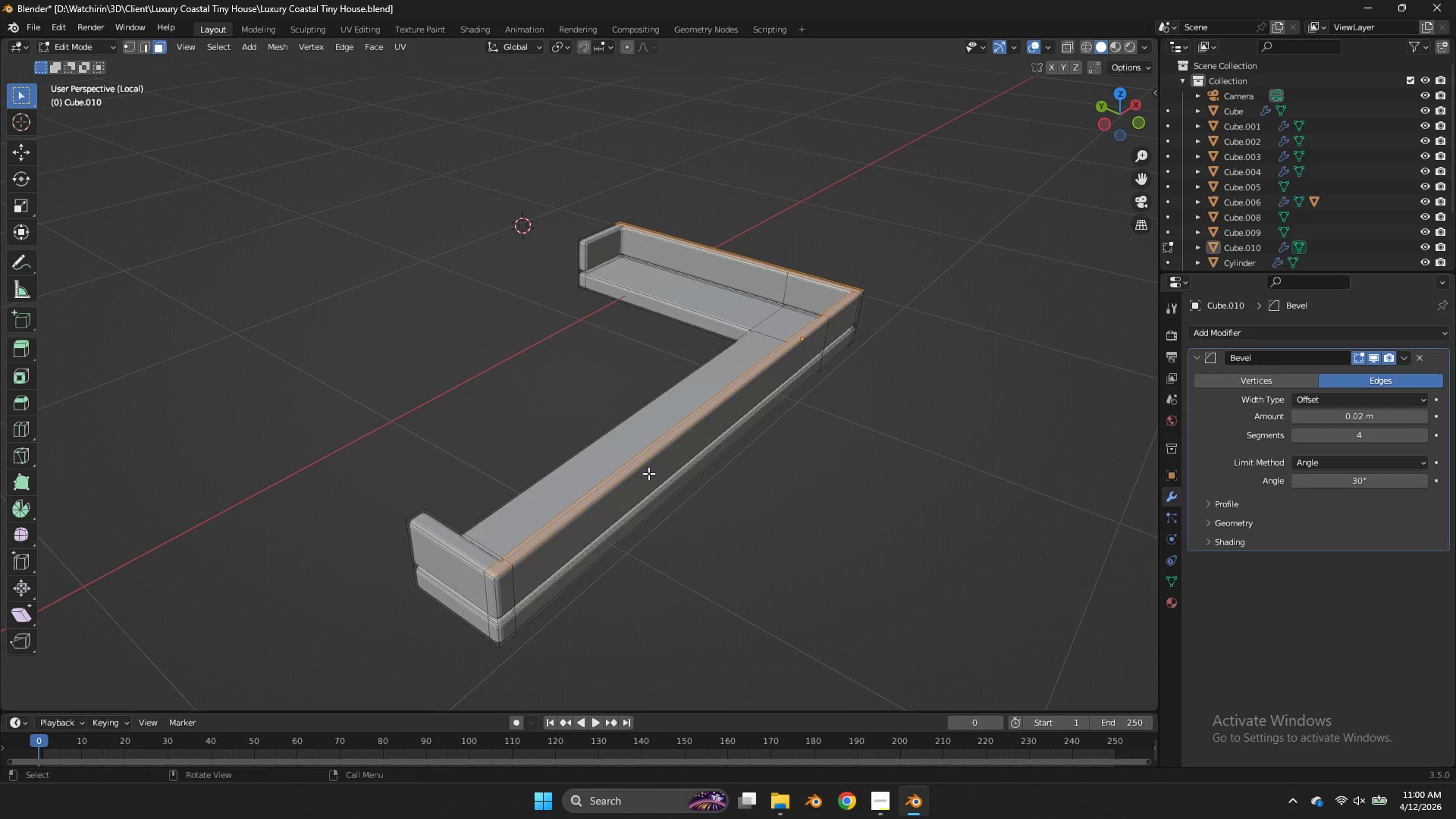 
key(E)
 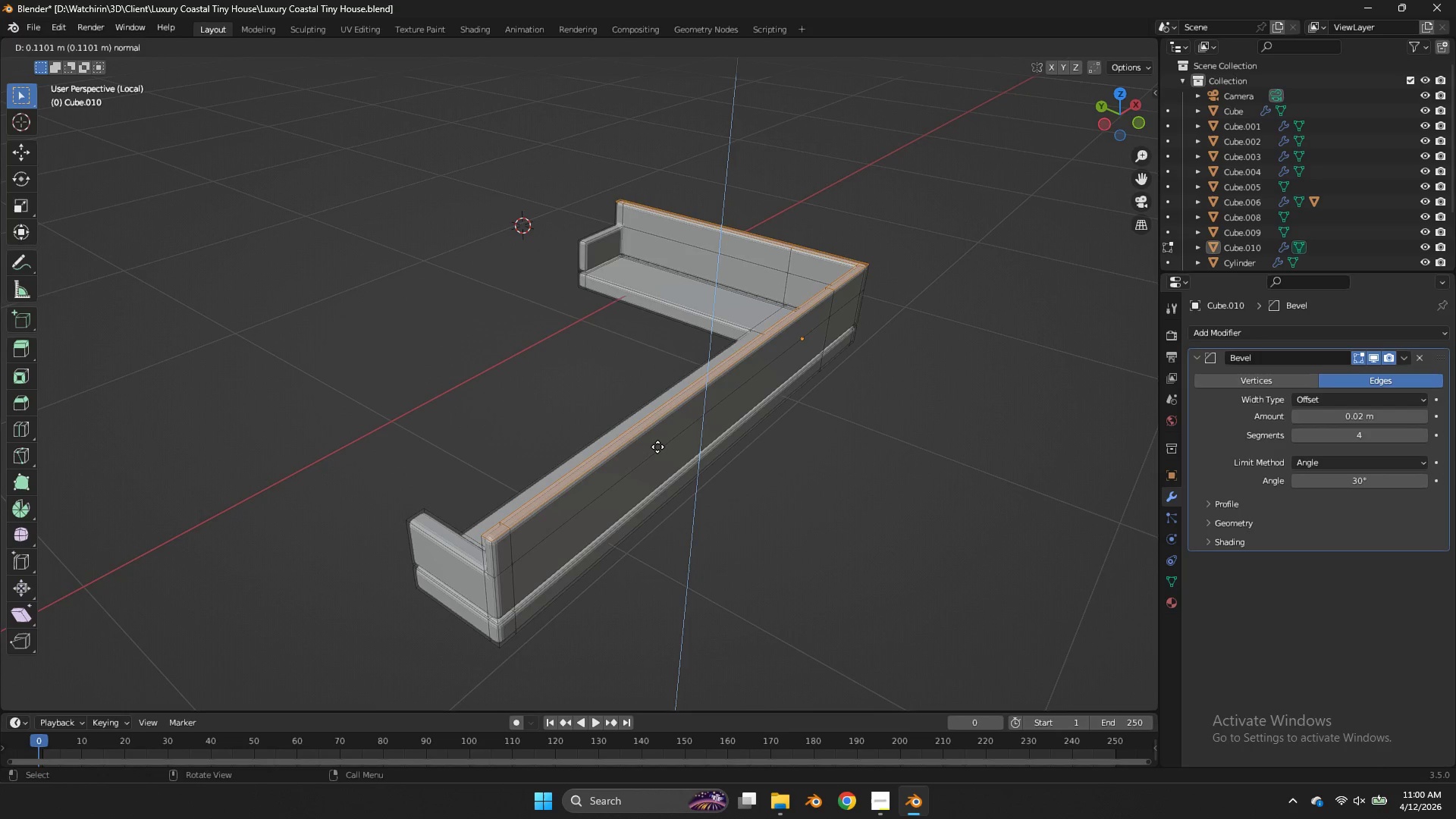 
left_click([658, 443])
 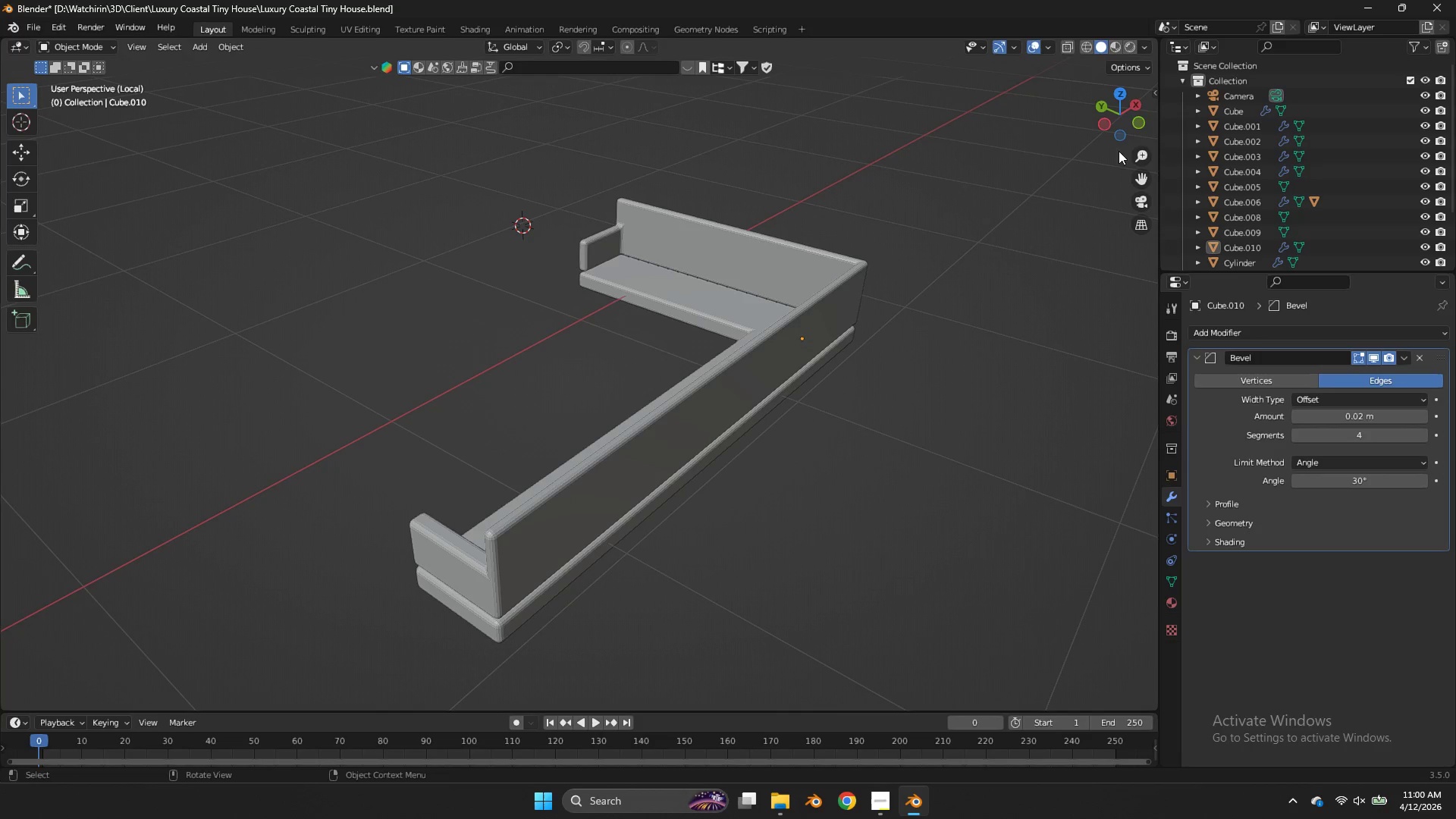 
key(Tab)
 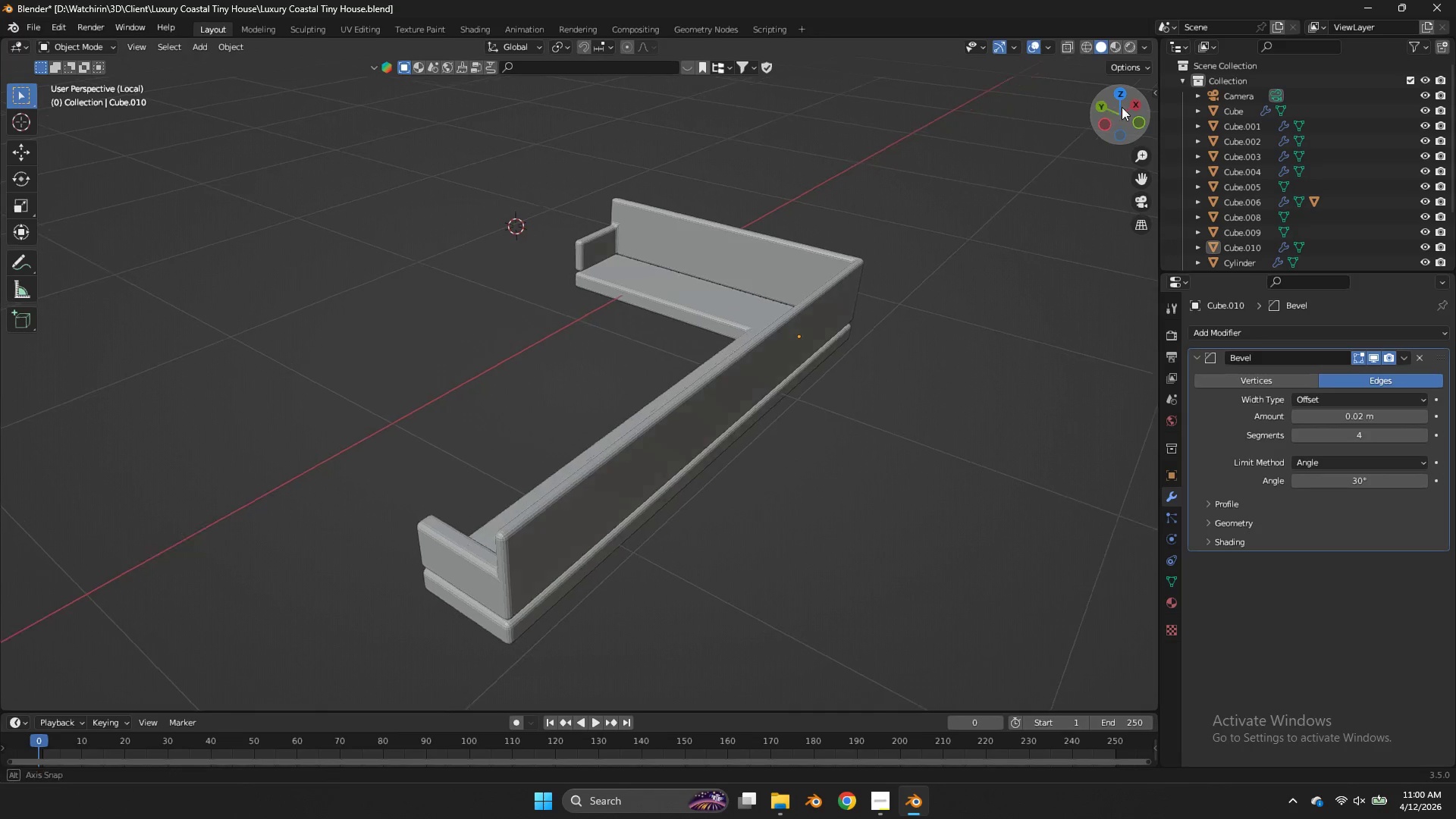 
left_click_drag(start_coordinate=[1115, 108], to_coordinate=[108, 166])
 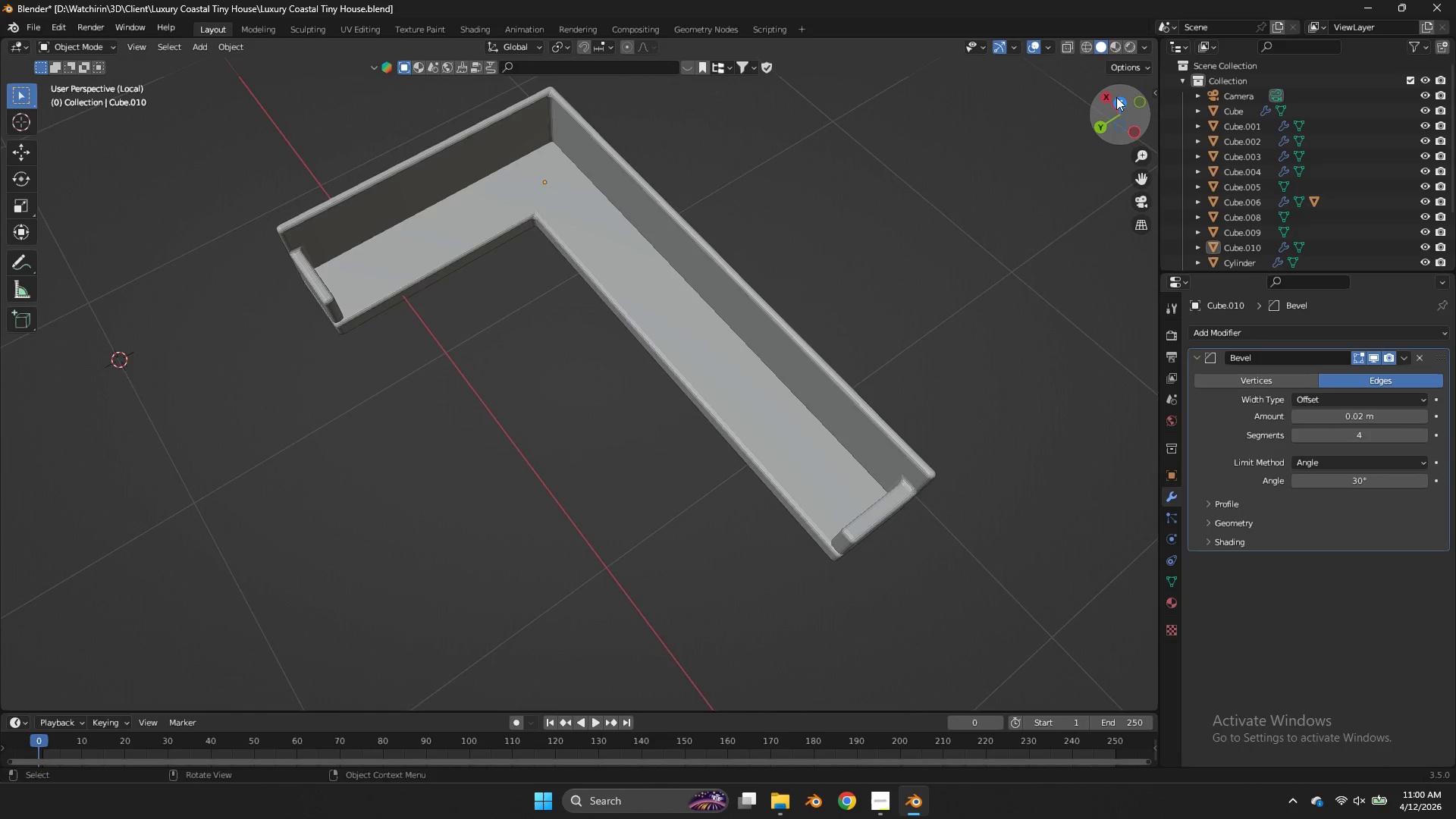 
left_click([1116, 97])
 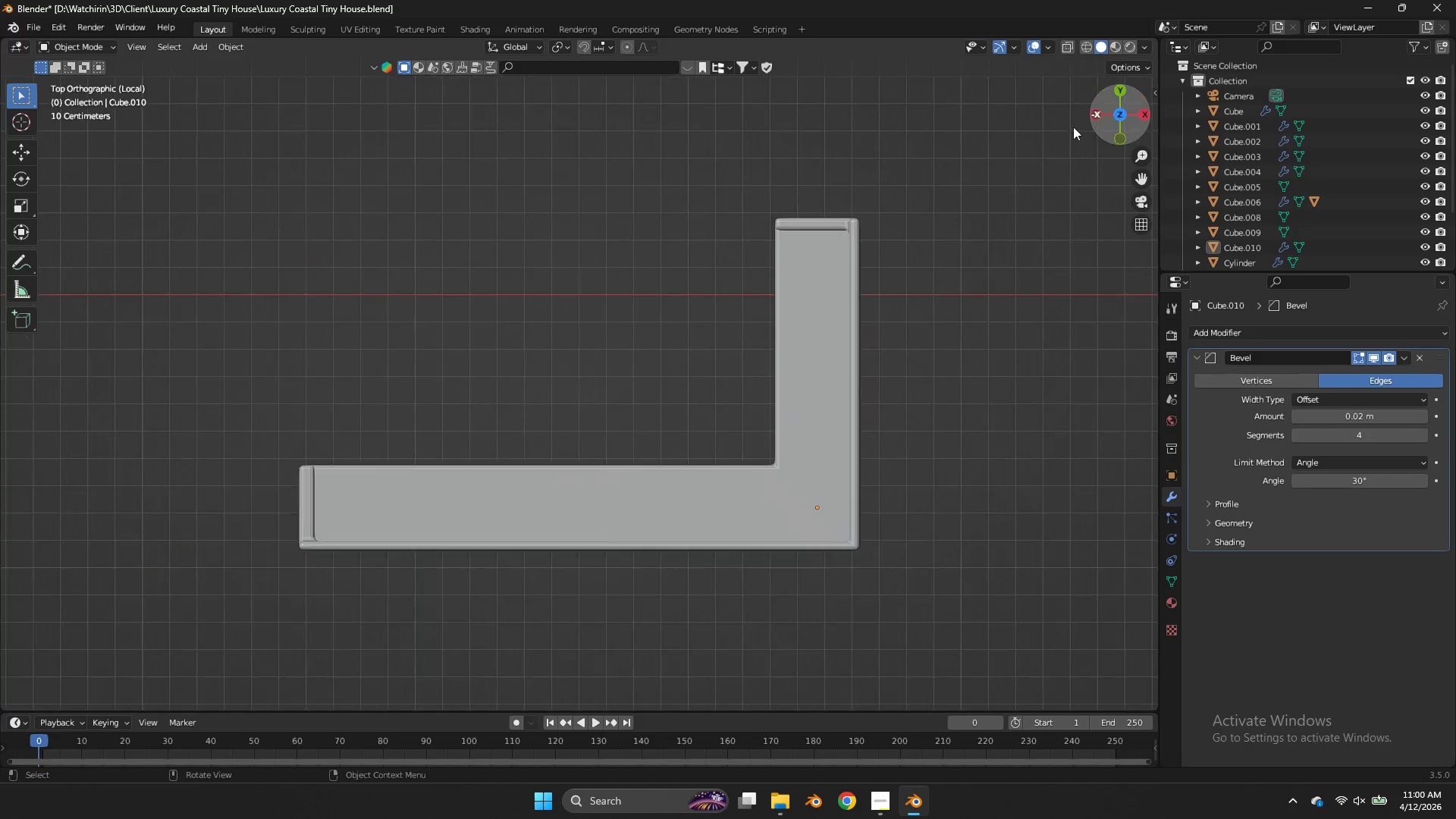 
key(Tab)
type(zgx)
 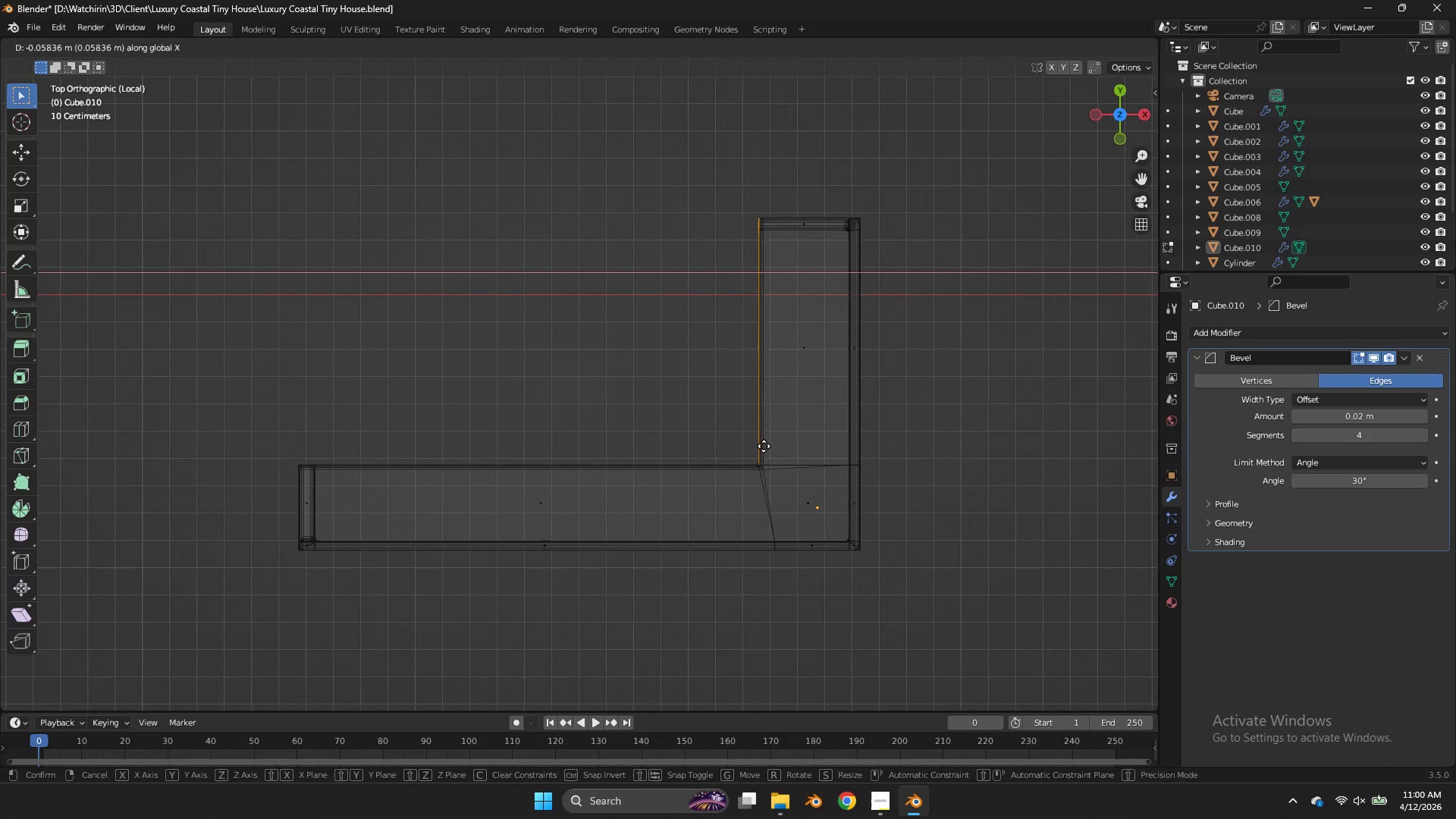 
left_click_drag(start_coordinate=[808, 195], to_coordinate=[736, 509])
 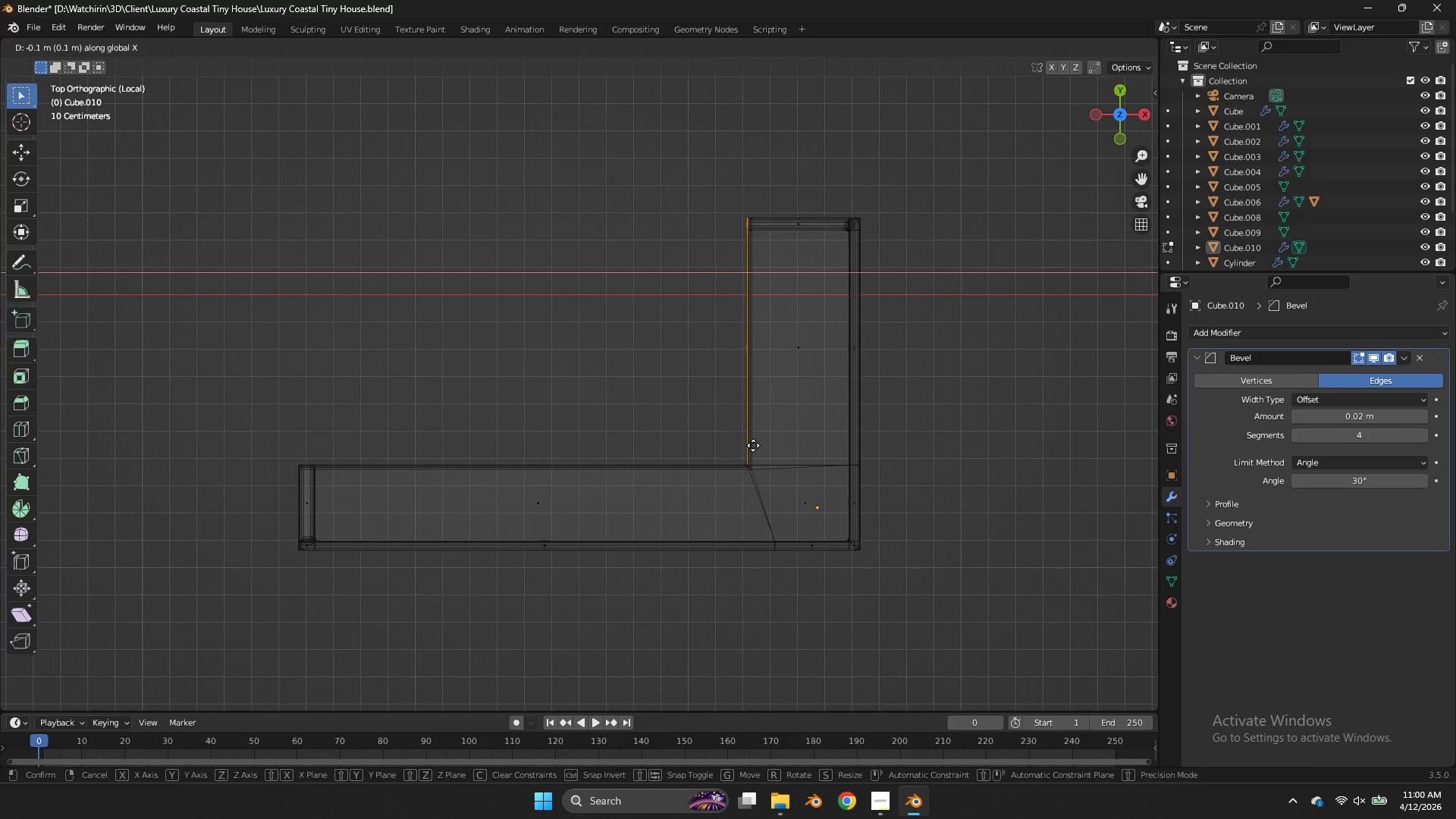 
left_click_drag(start_coordinate=[812, 180], to_coordinate=[748, 583])
 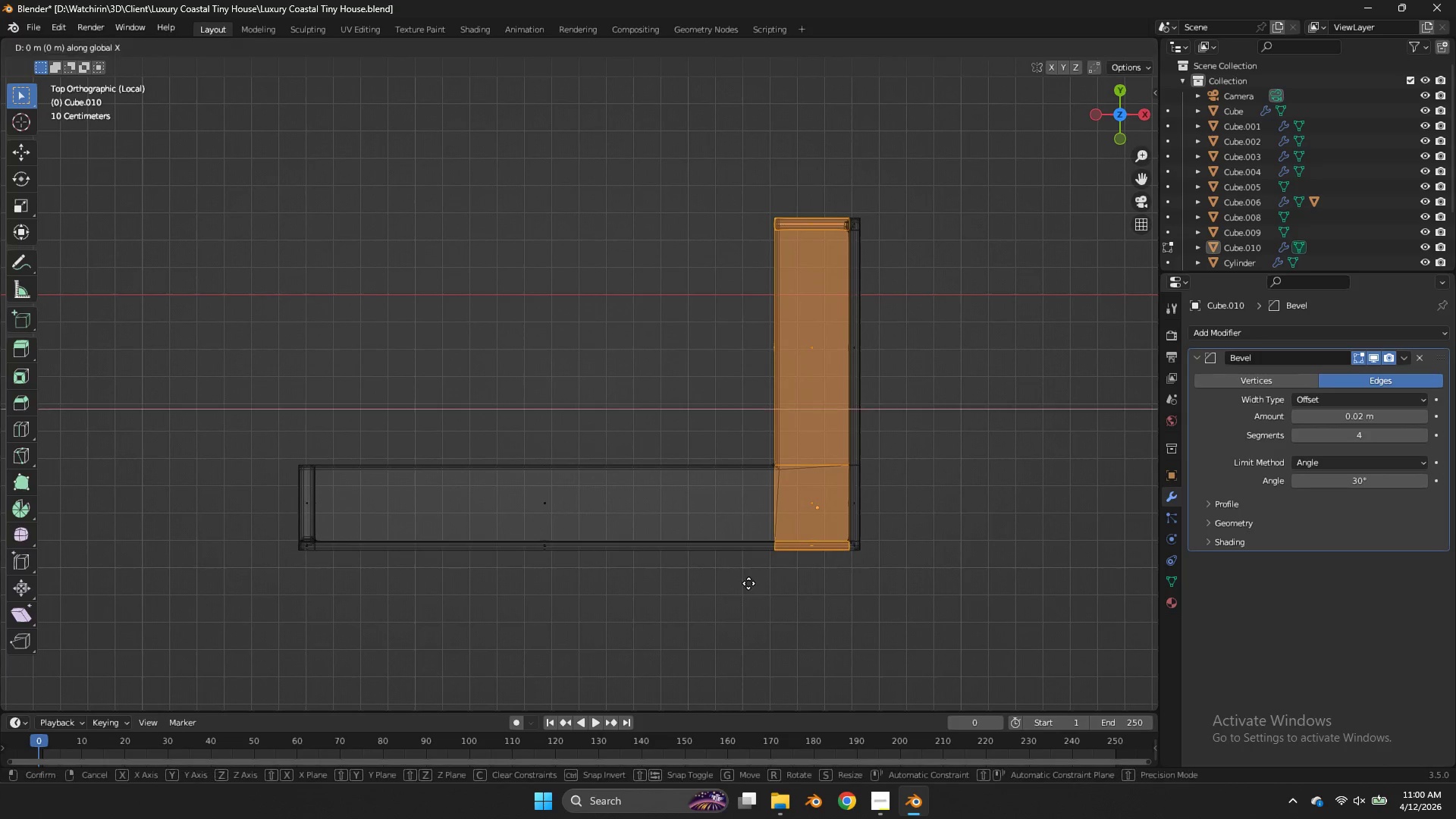 
type(gx)
 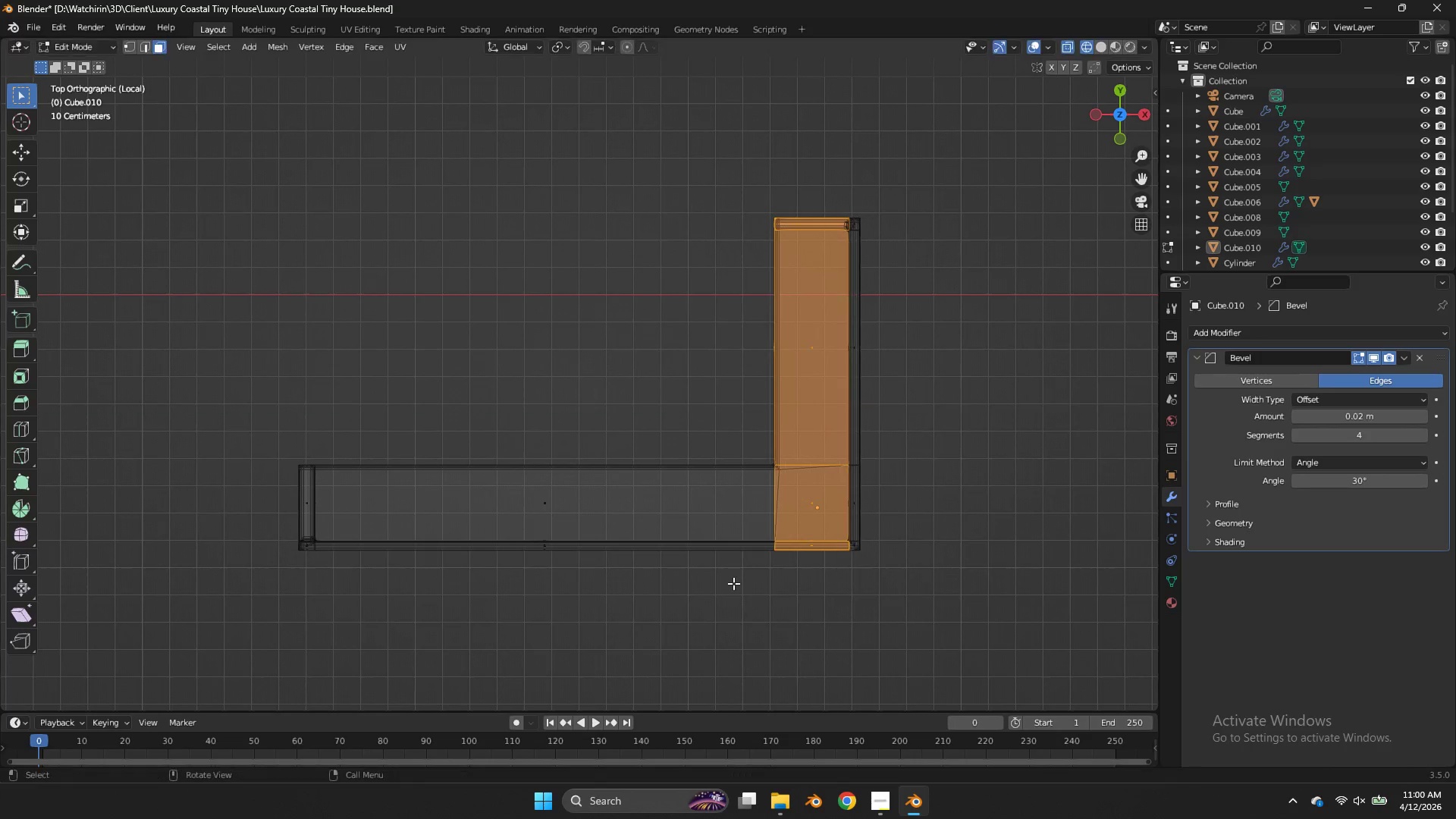 
right_click([733, 583])
 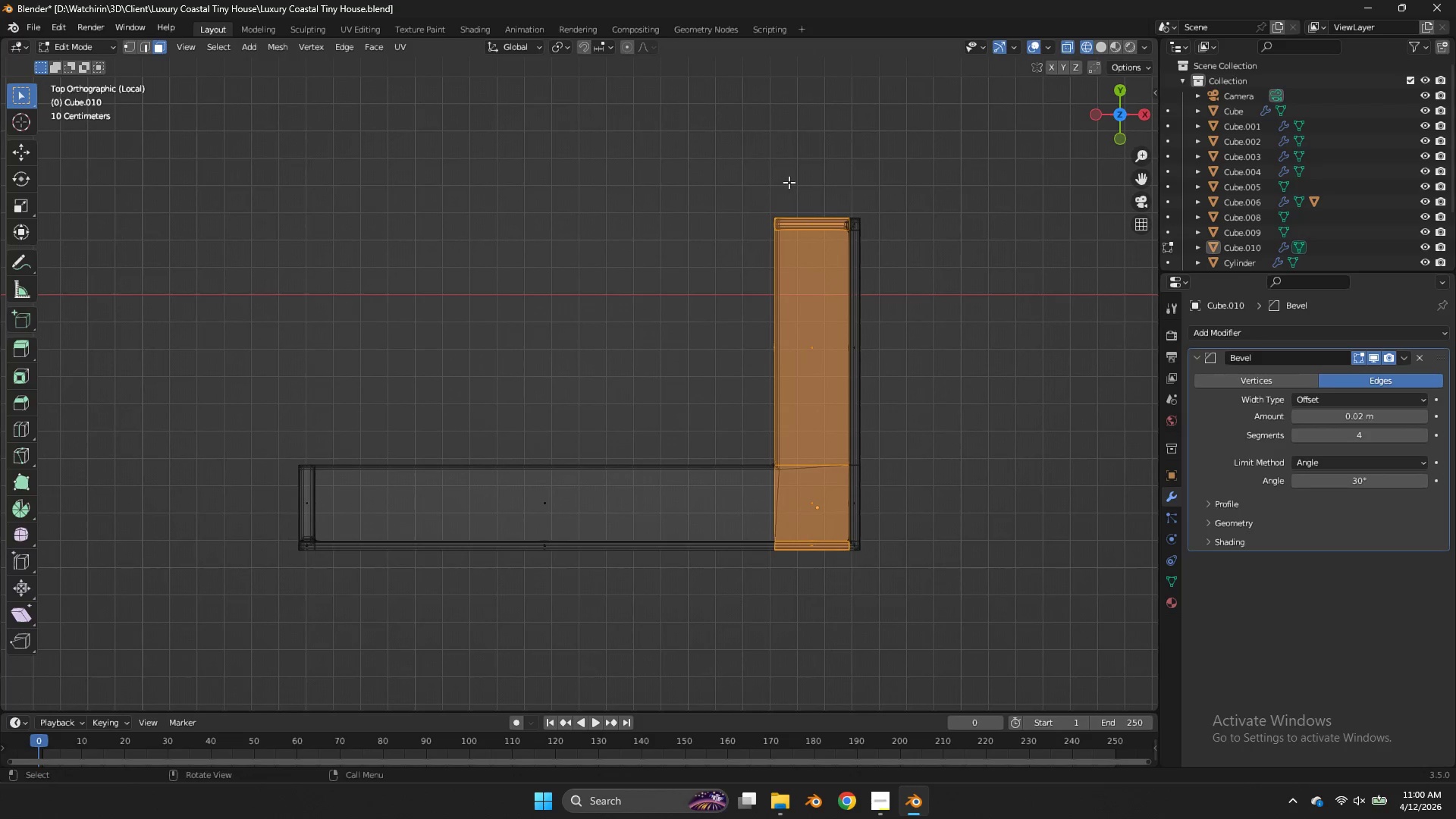 
left_click_drag(start_coordinate=[787, 180], to_coordinate=[698, 657])
 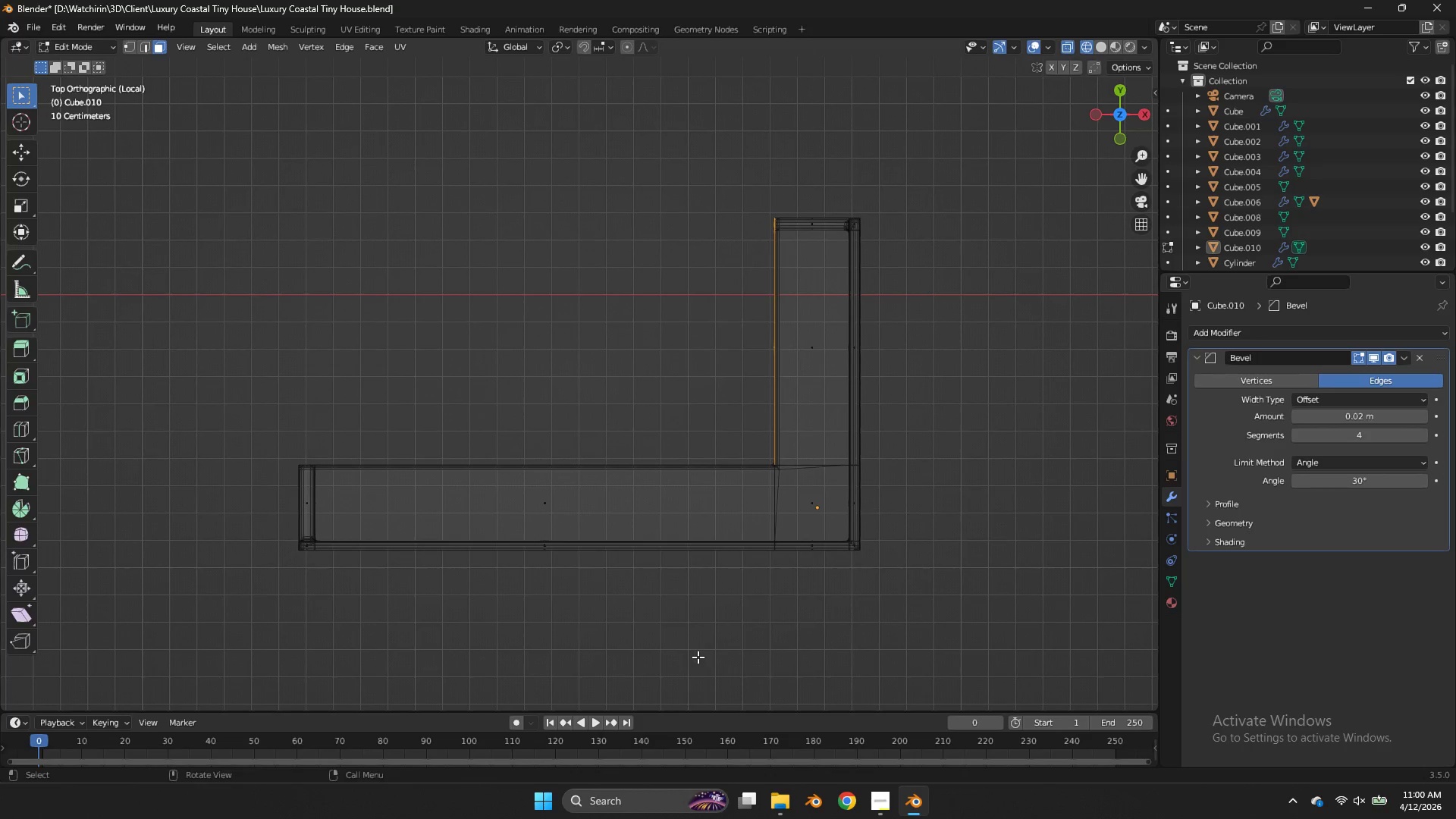 
type(gx)
 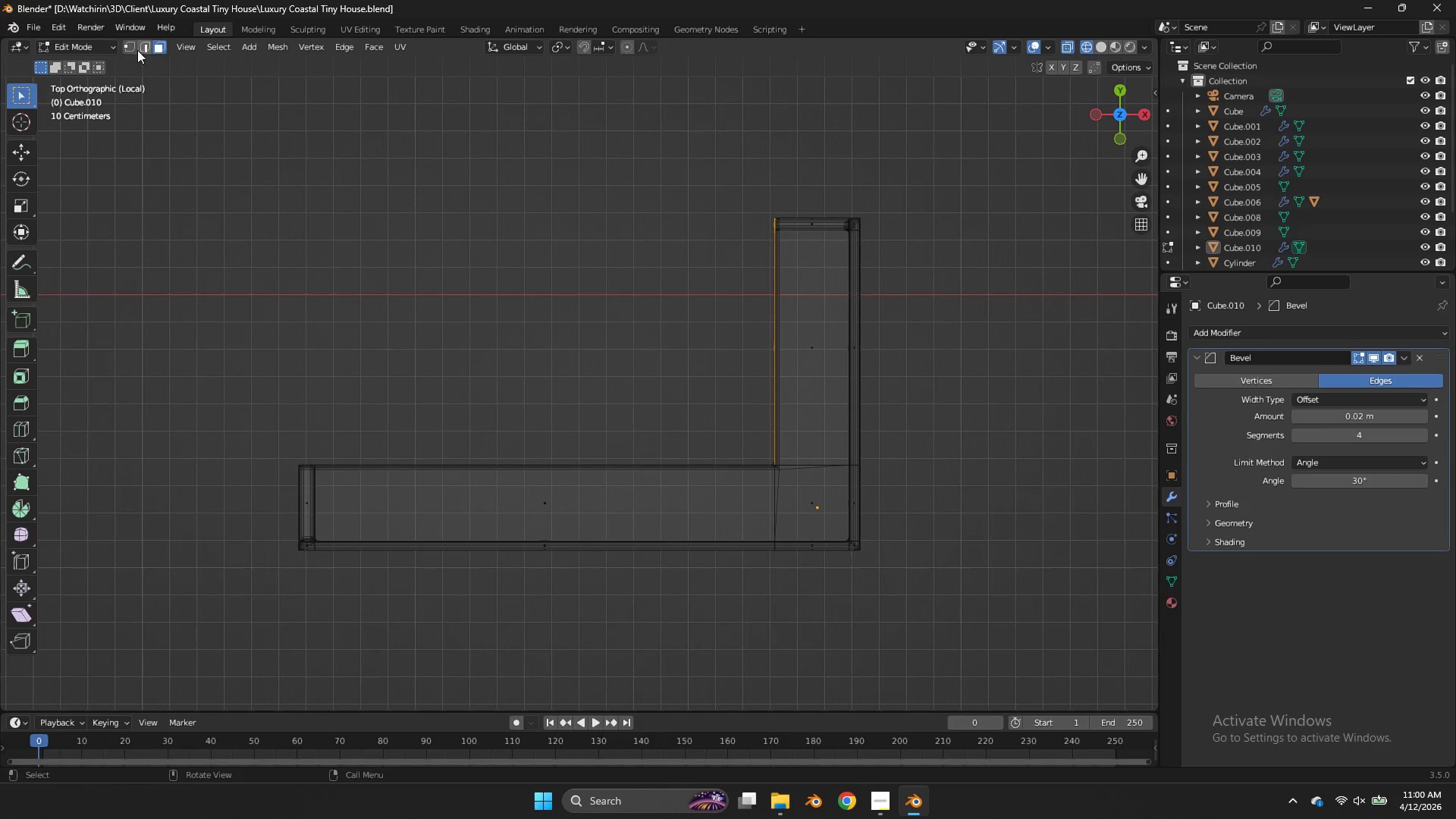 
left_click([130, 43])
 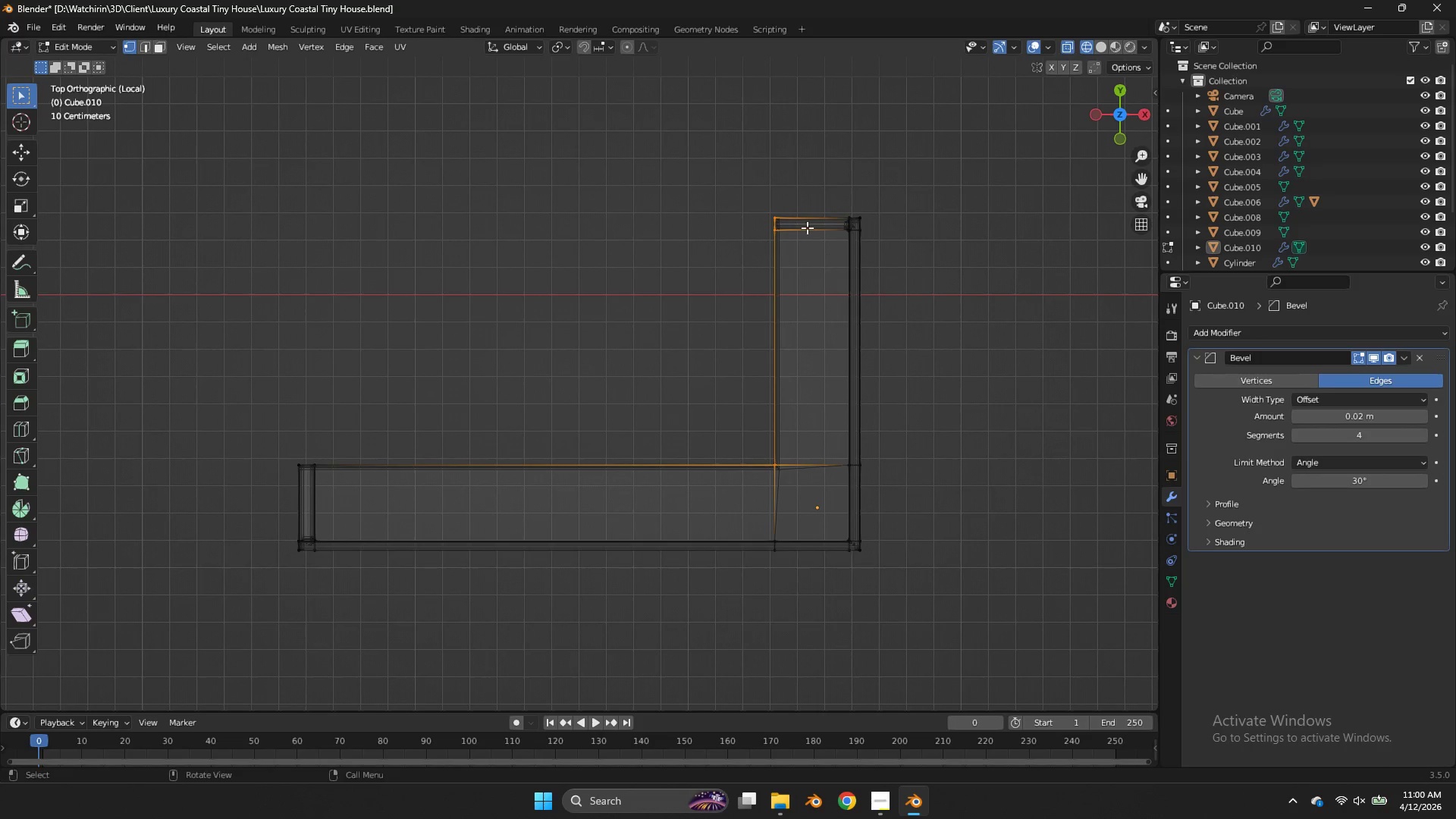 
left_click_drag(start_coordinate=[795, 198], to_coordinate=[762, 667])
 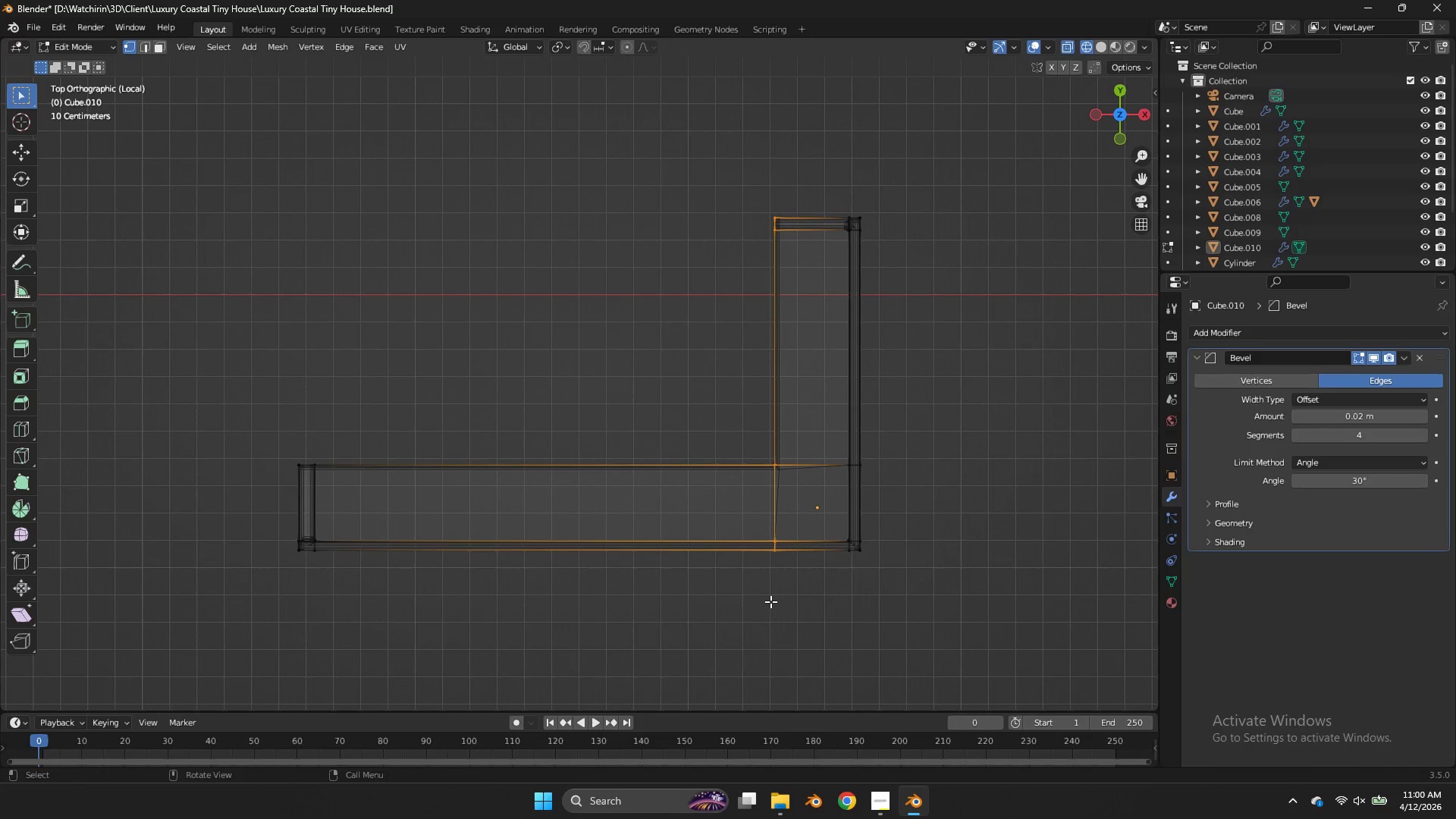 
type(gxgy)
 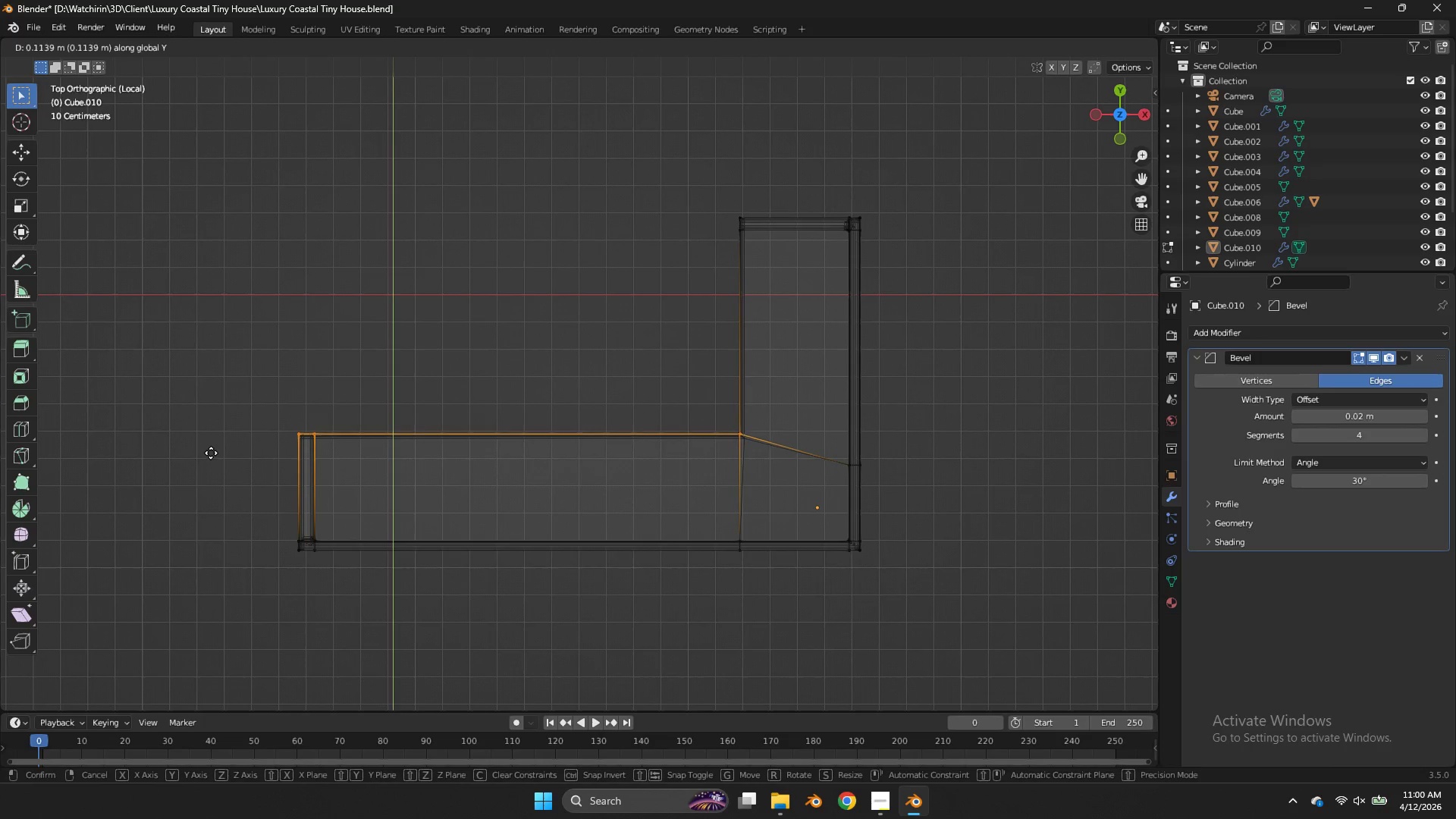 
left_click_drag(start_coordinate=[772, 413], to_coordinate=[211, 484])
 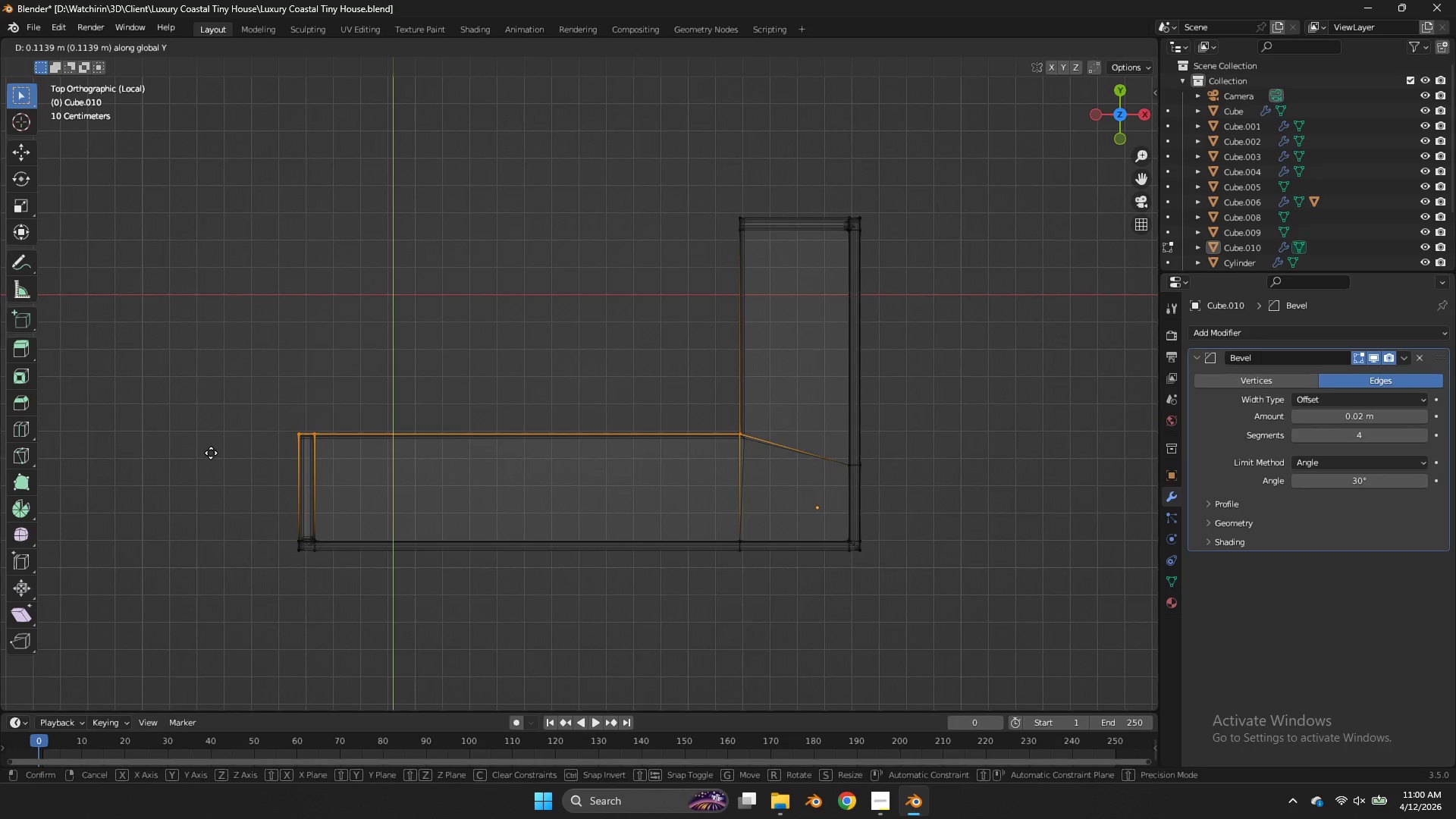 
right_click([211, 453])
 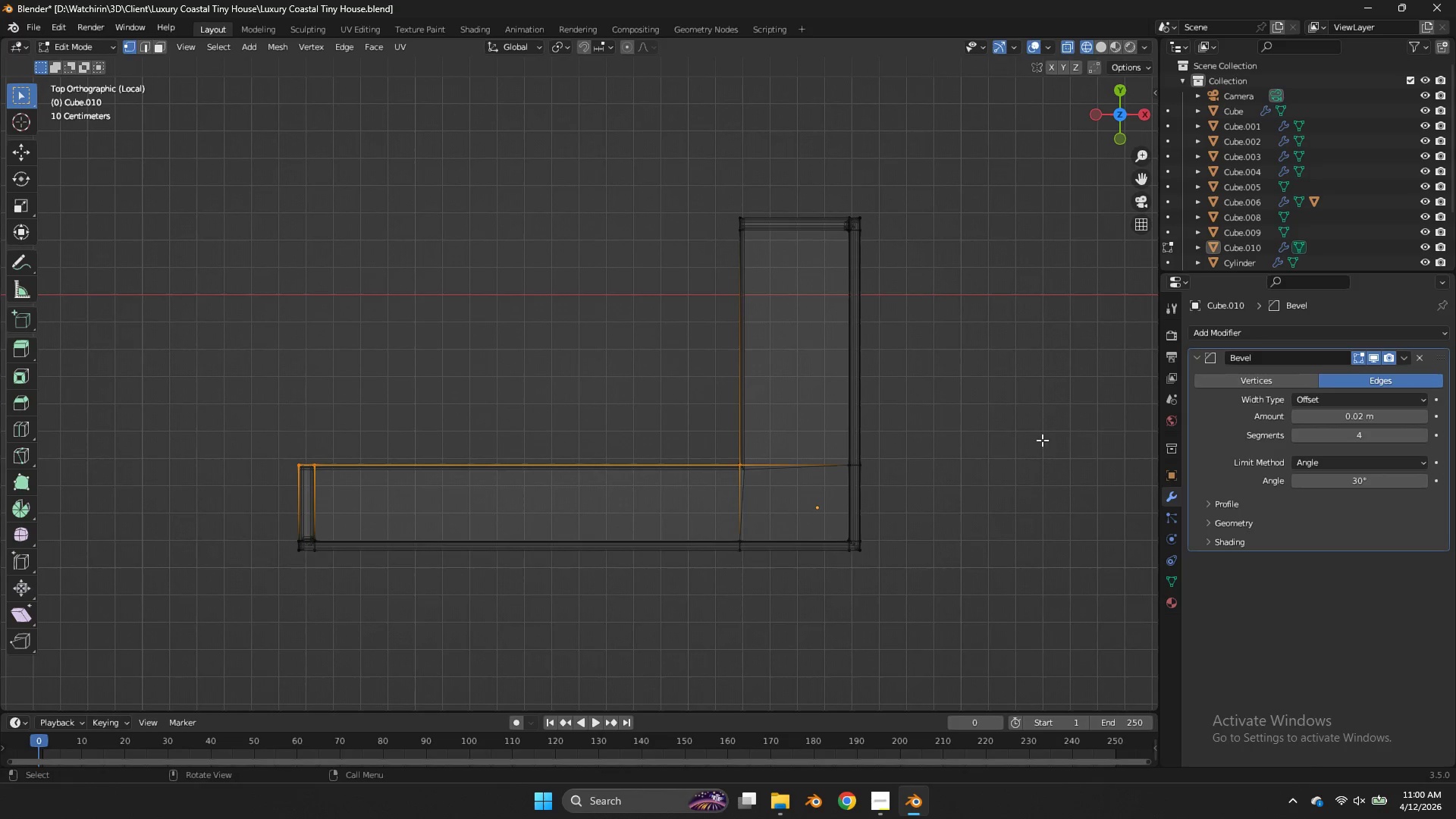 
left_click_drag(start_coordinate=[950, 413], to_coordinate=[196, 479])
 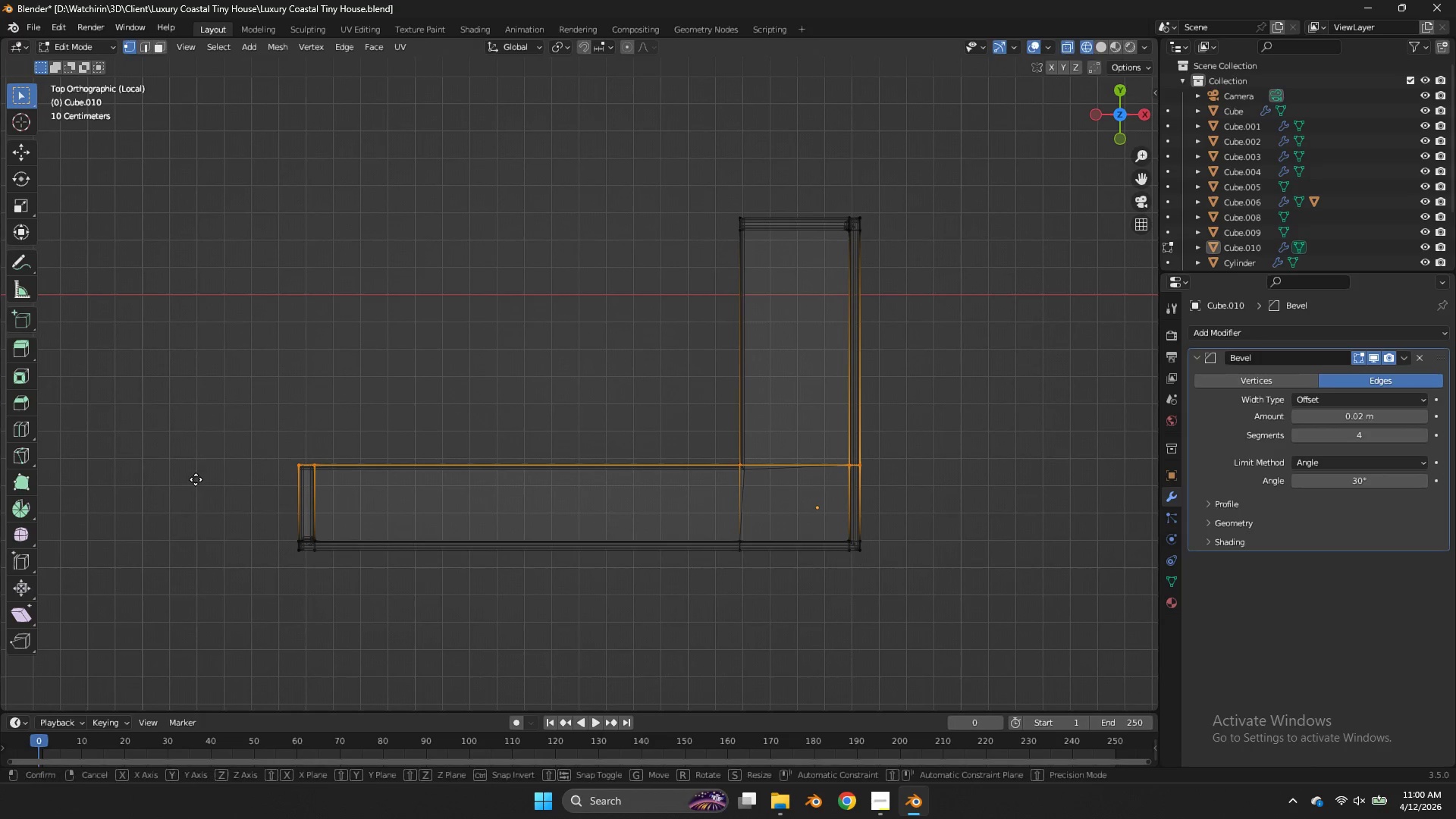 
type(gy)
 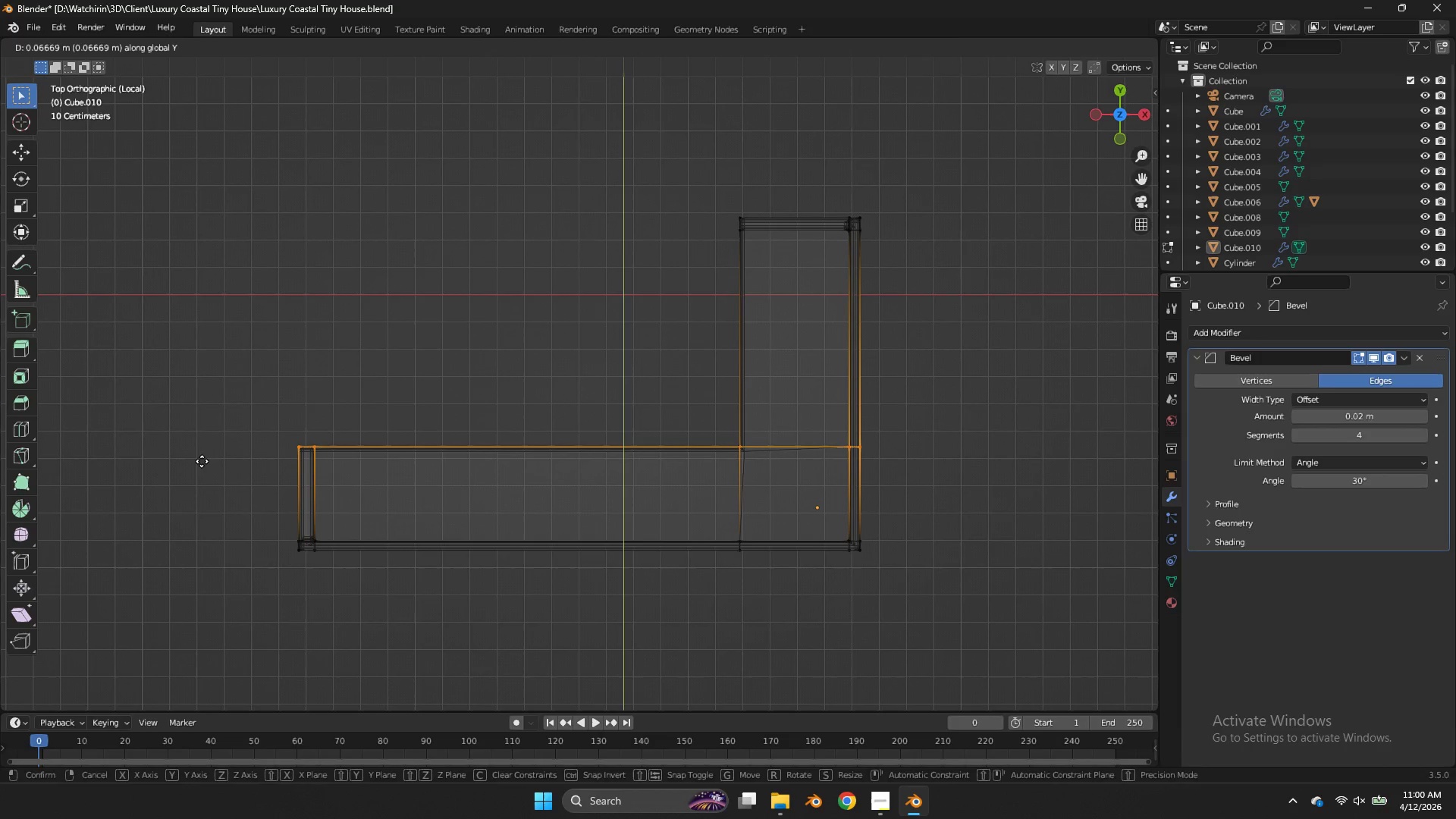 
left_click([202, 464])
 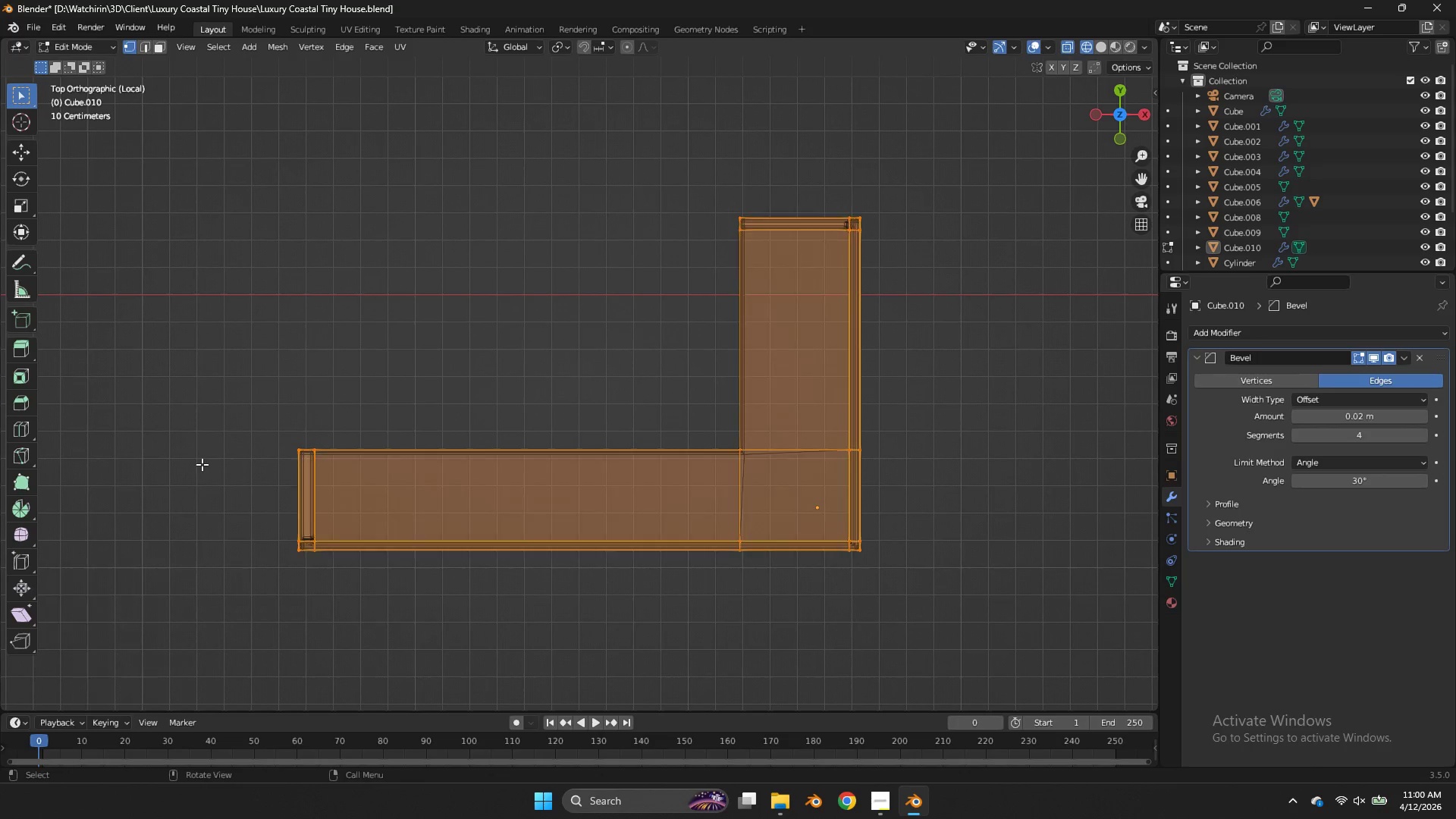 
key(A)
 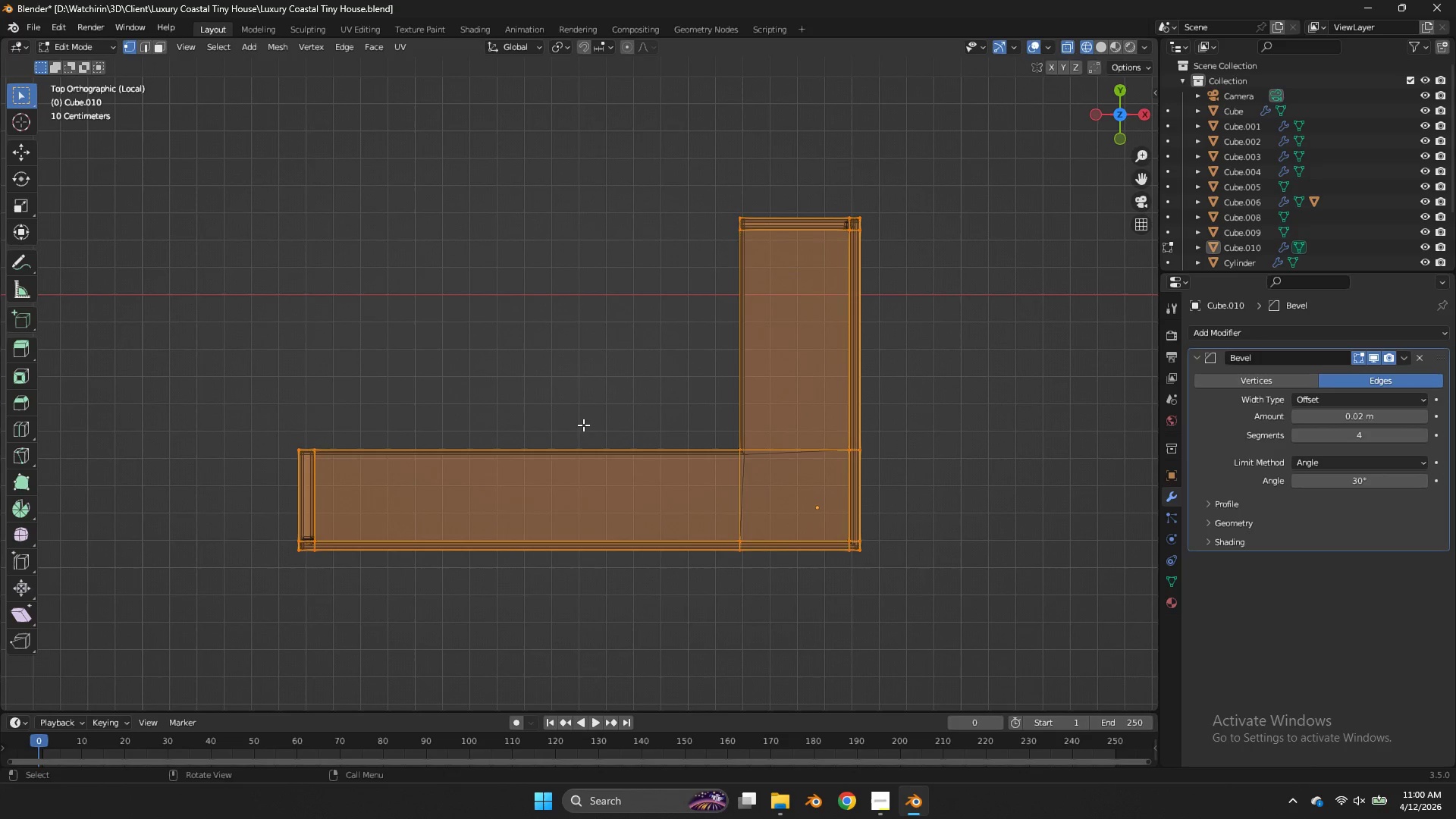 
key(Control+ControlLeft)
 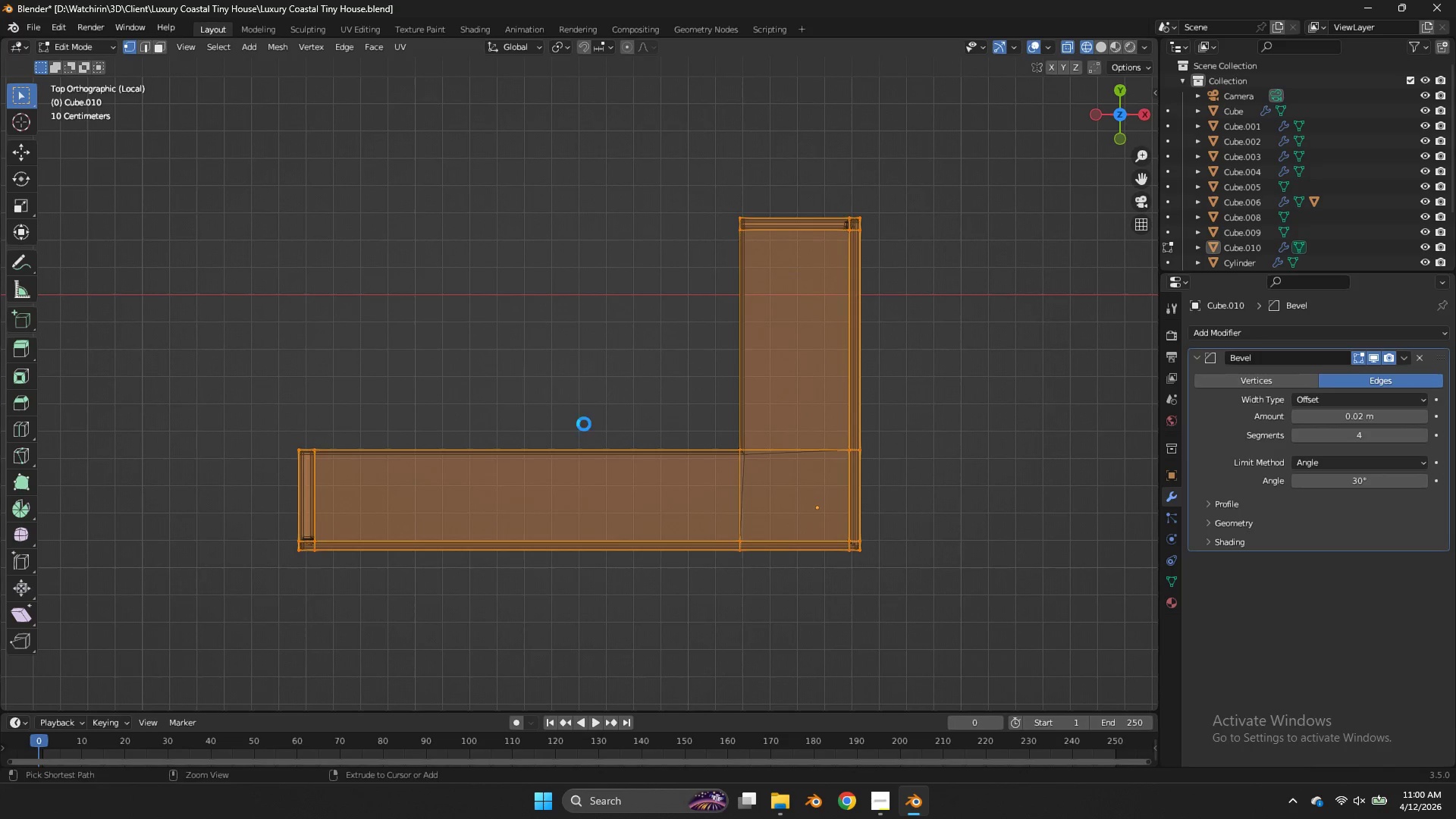 
key(Control+S)
 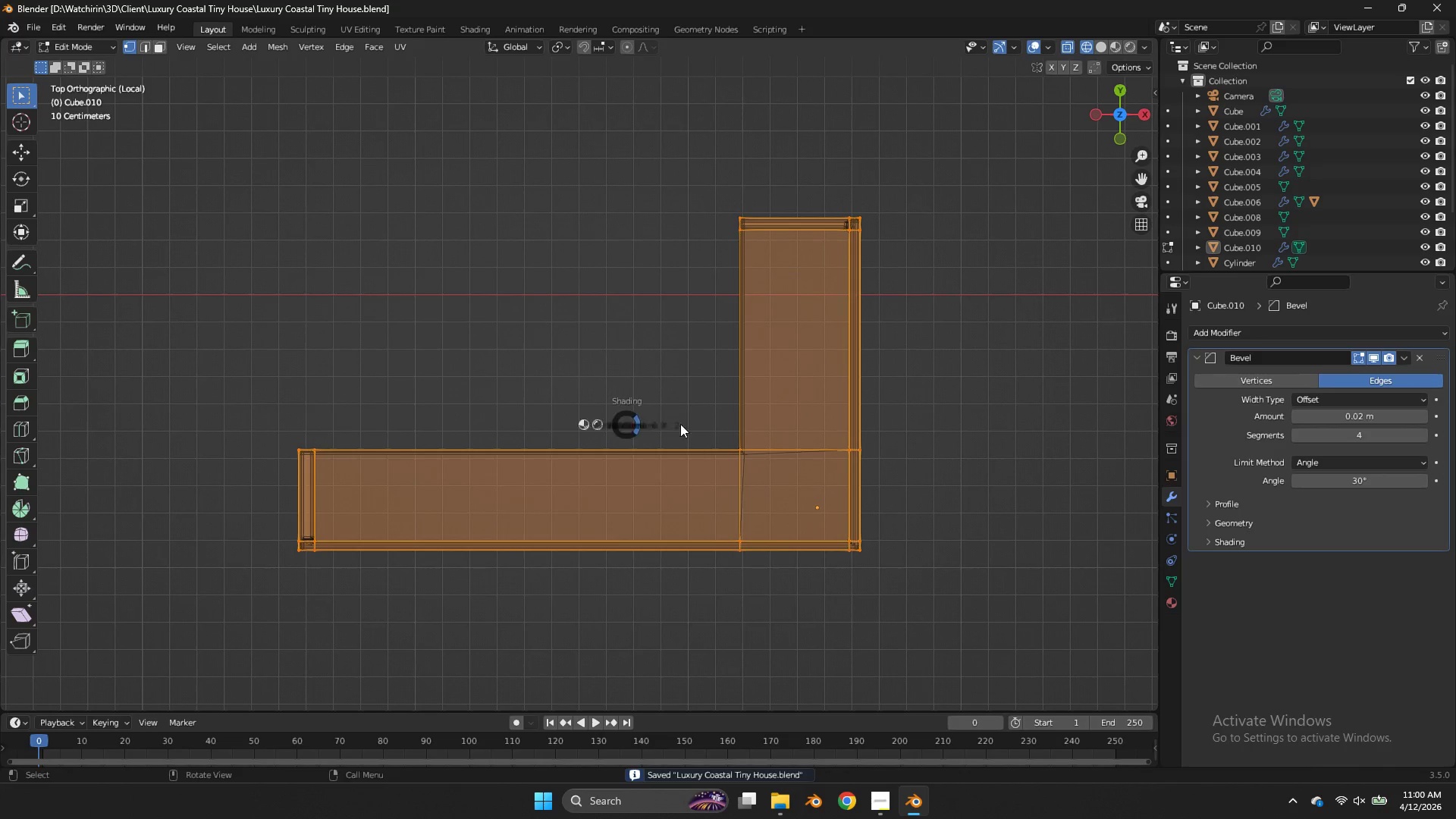 
key(Z)
 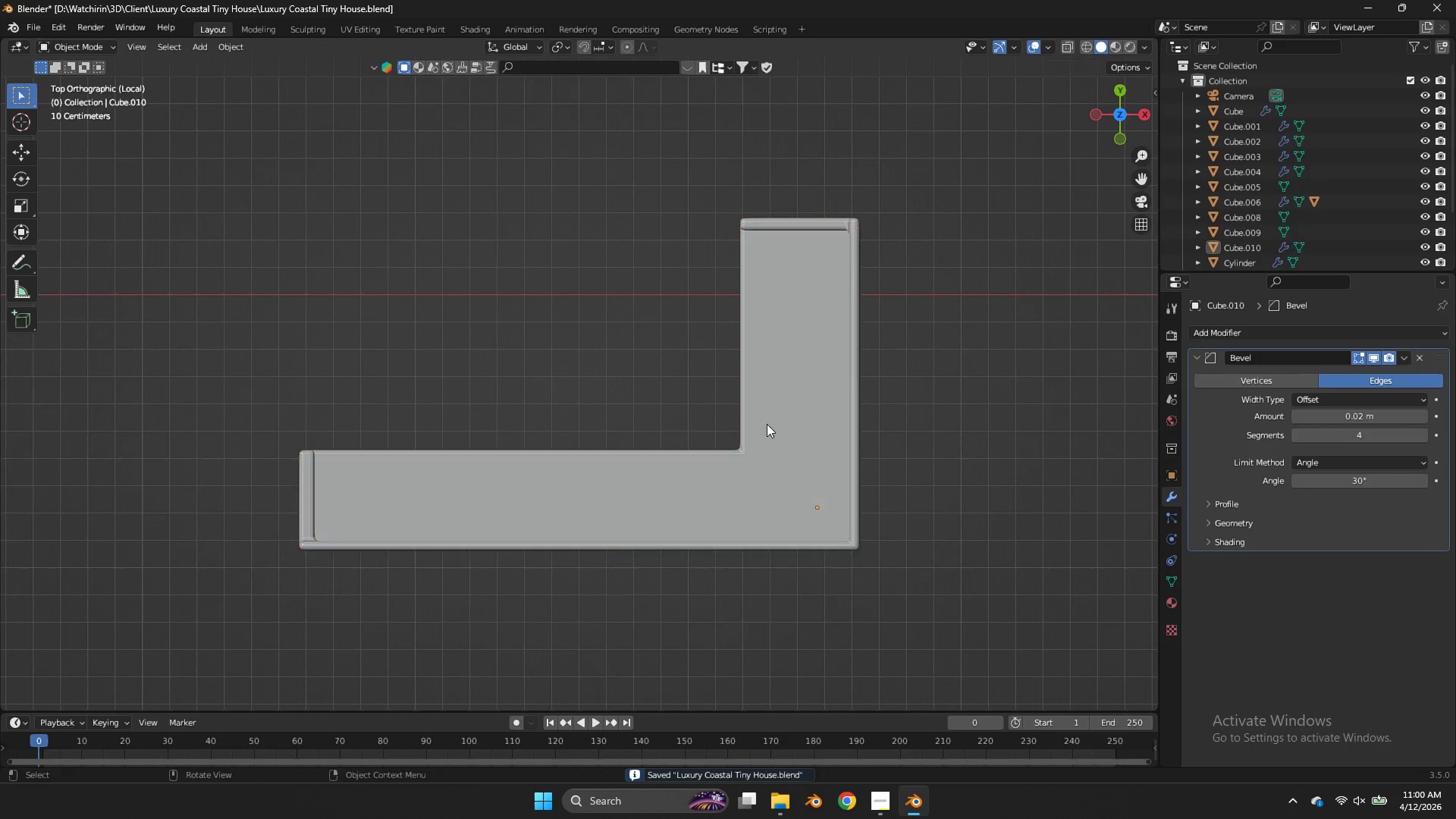 
key(Tab)
 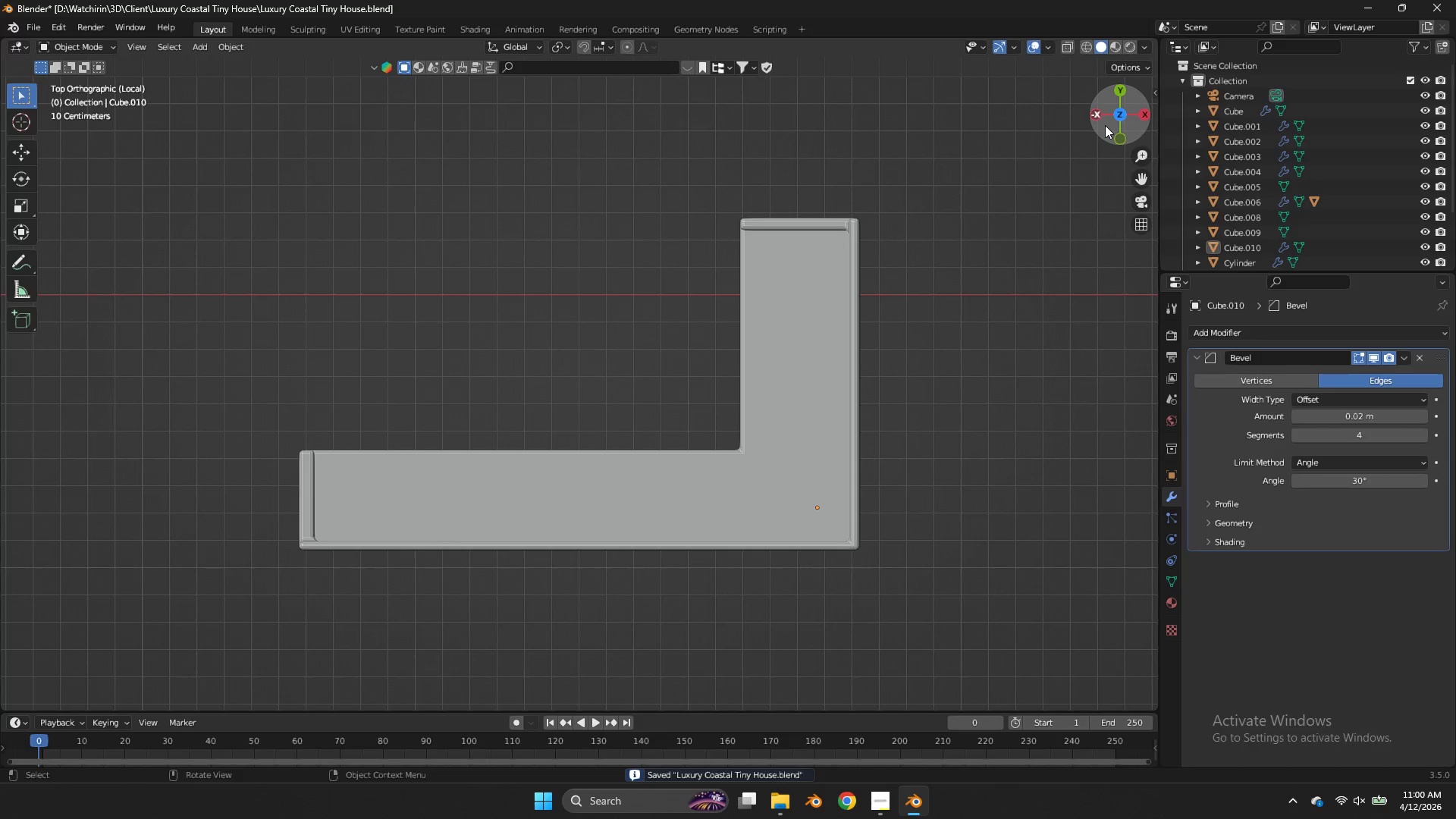 
left_click_drag(start_coordinate=[1112, 121], to_coordinate=[230, 646])
 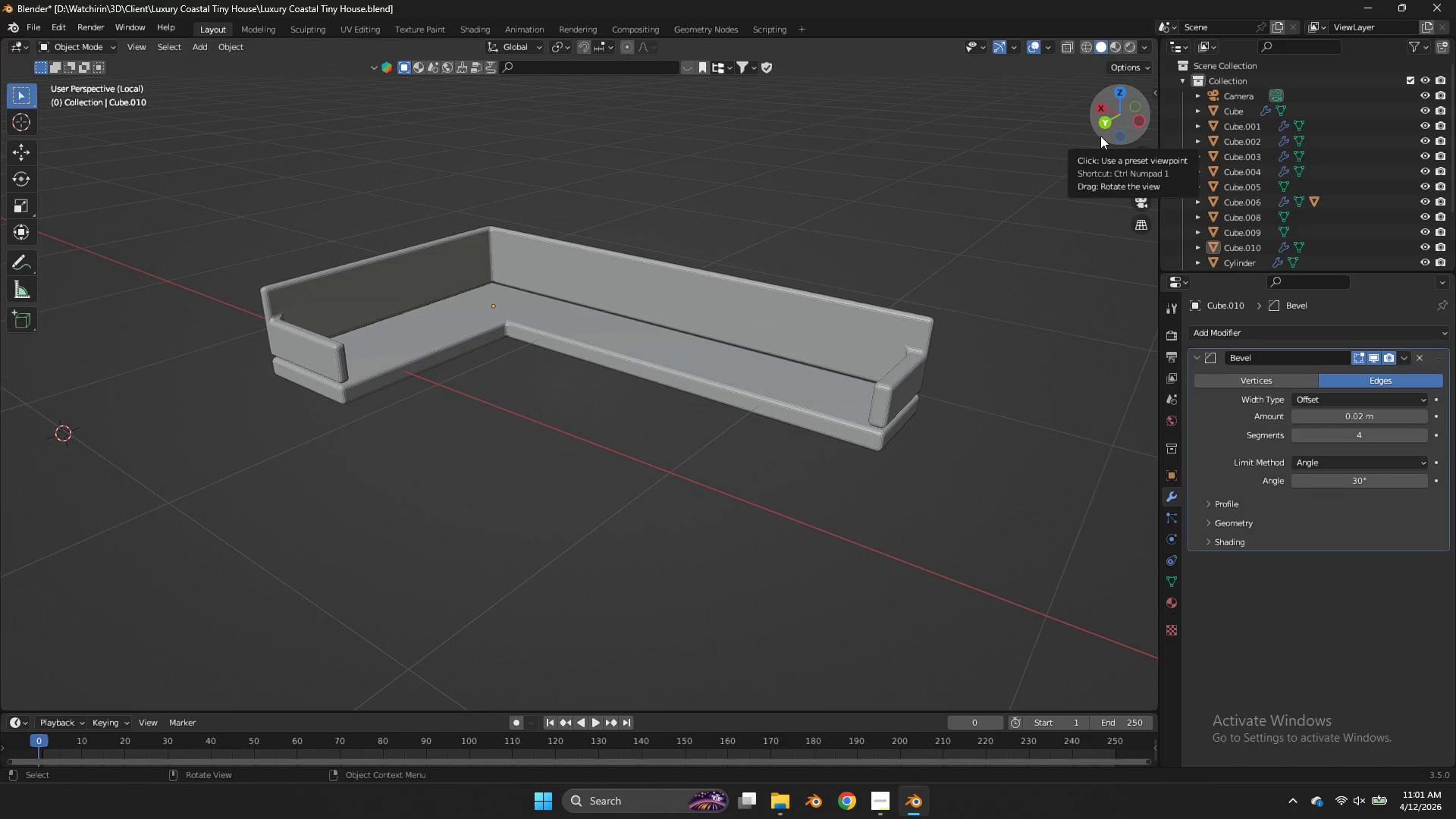 
wait(7.66)
 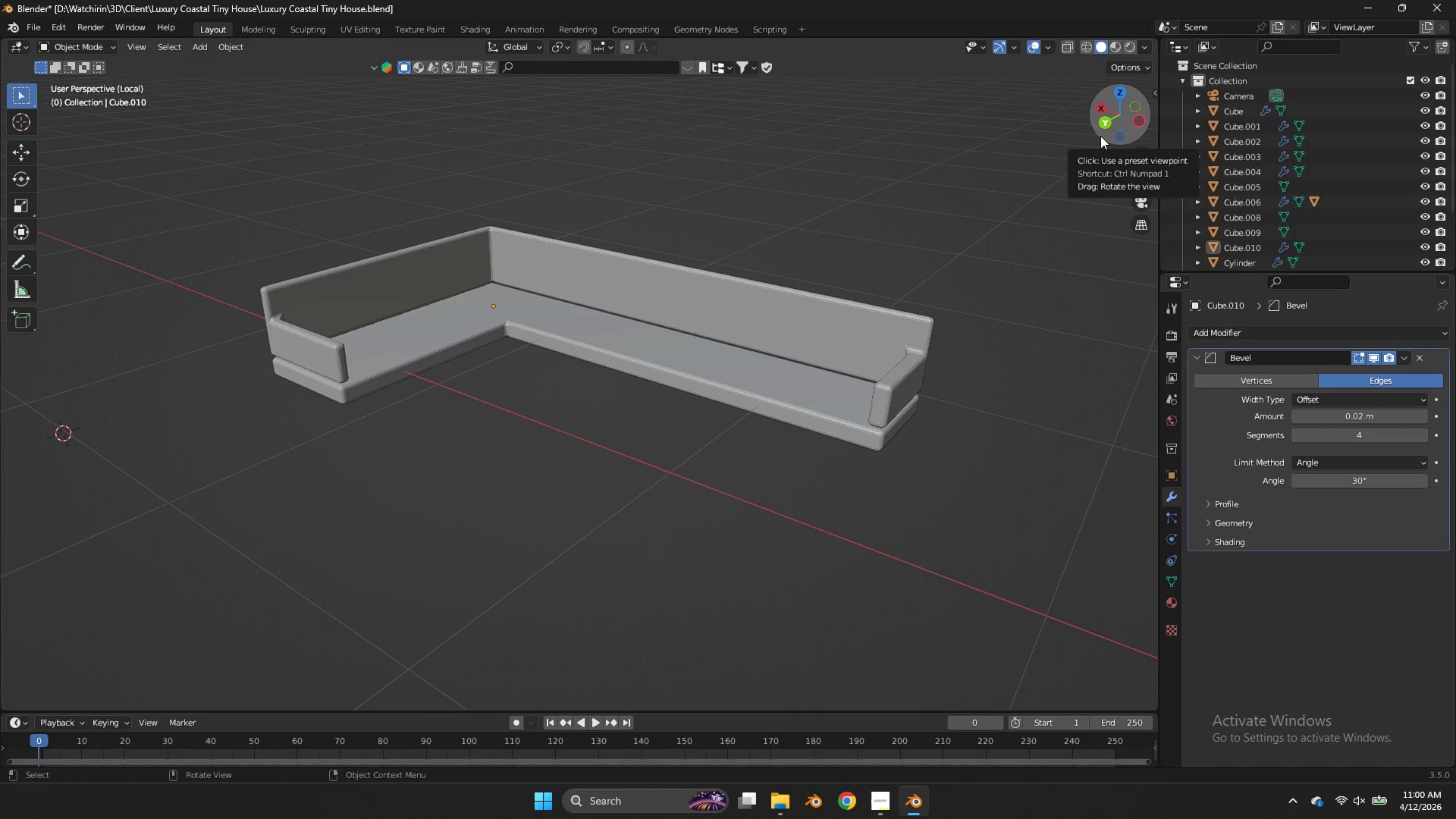 
left_click_drag(start_coordinate=[1096, 127], to_coordinate=[974, 161])
 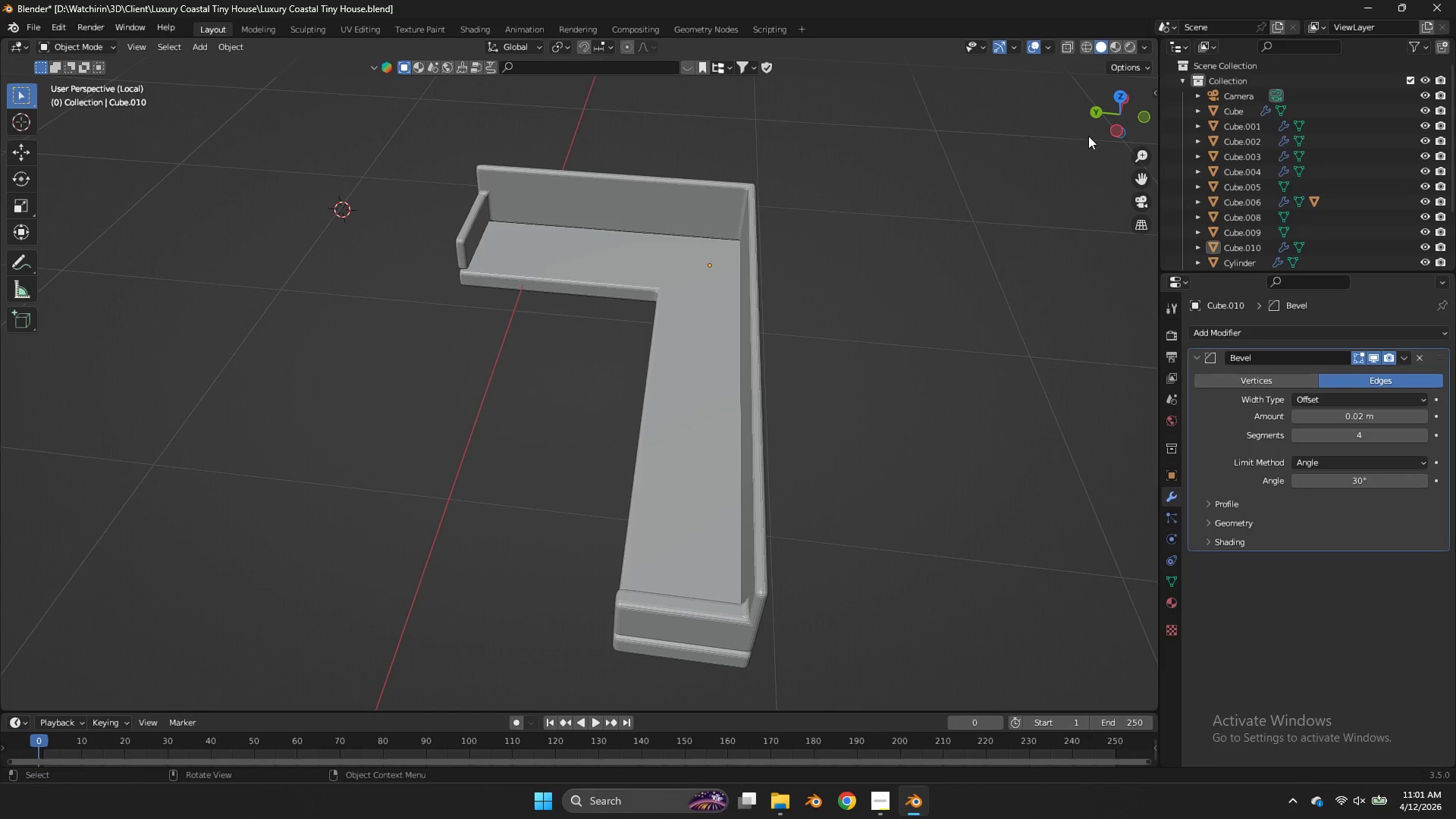 
key(Tab)
 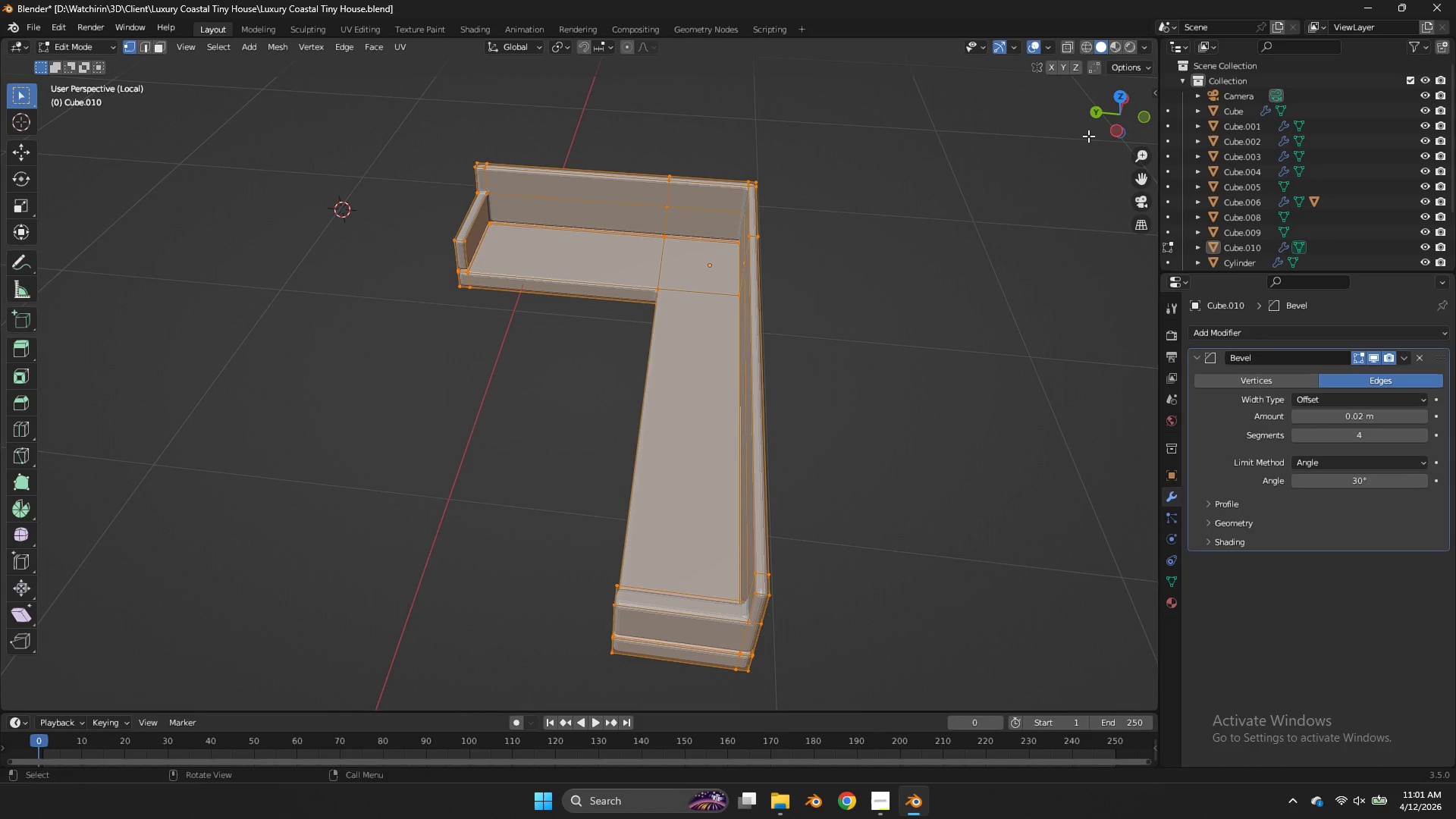 
left_click_drag(start_coordinate=[1088, 136], to_coordinate=[1291, 107])
 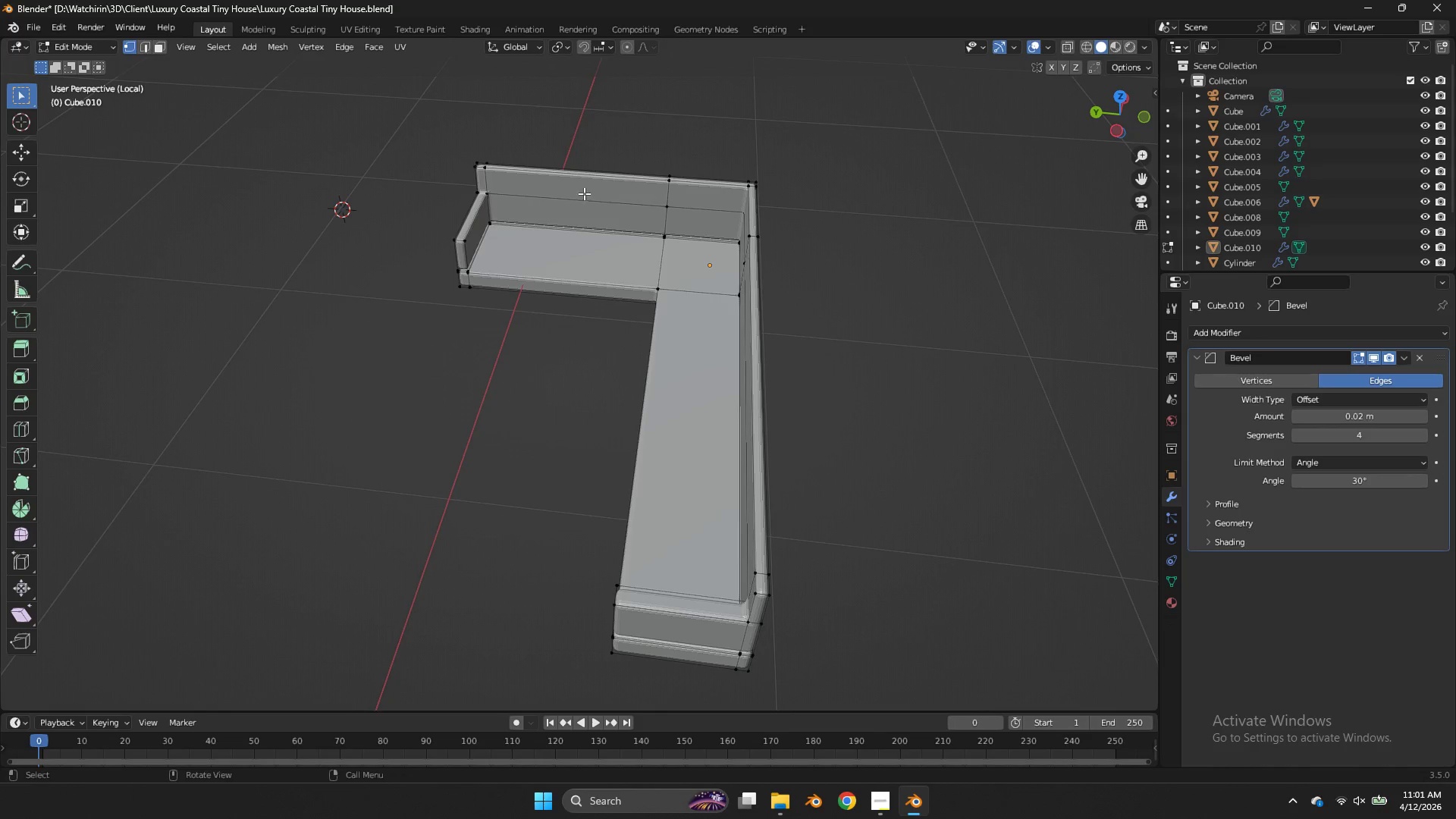 
hold_key(key=AltLeft, duration=0.72)
 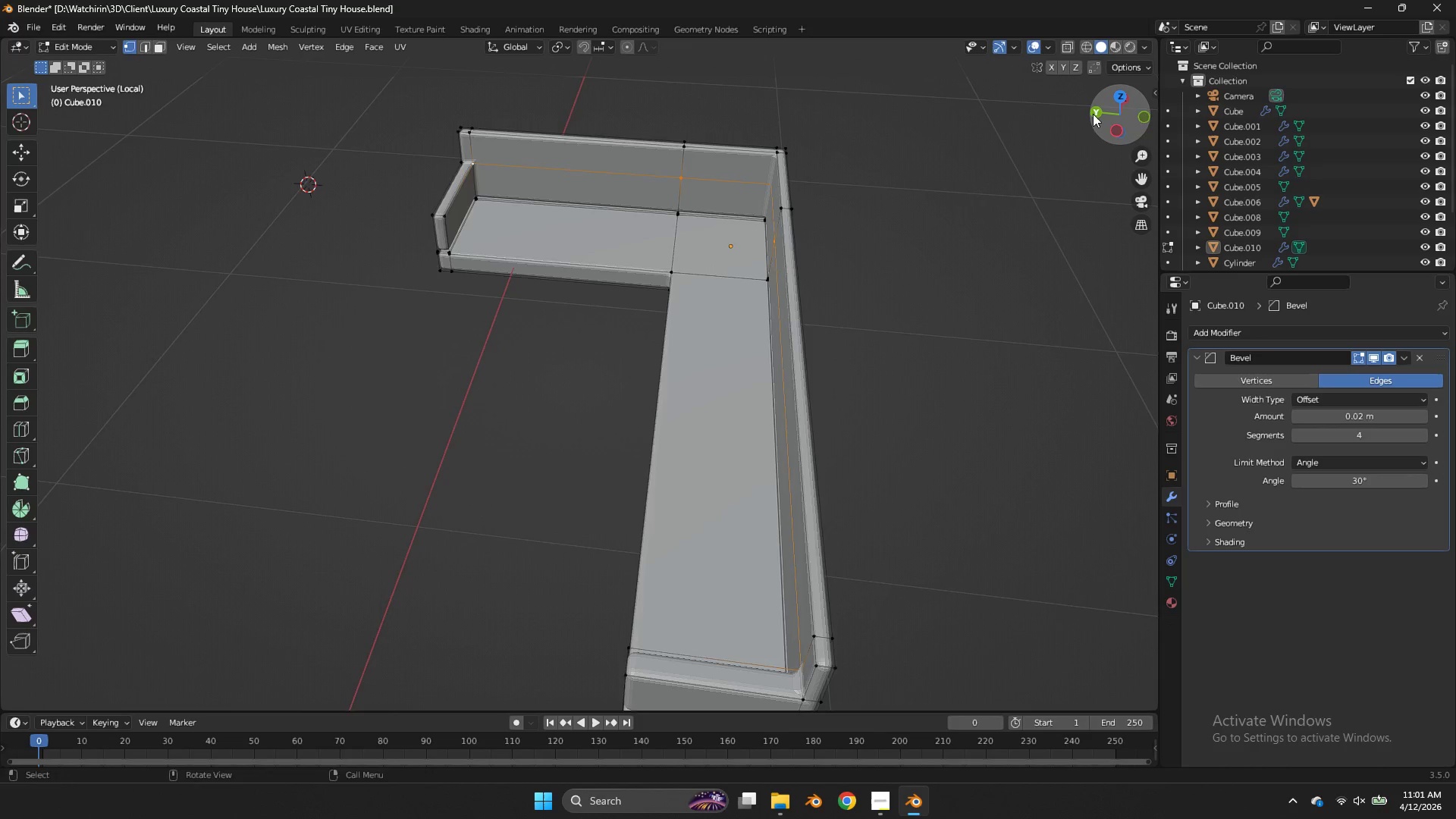 
scroll: coordinate [583, 193], scroll_direction: up, amount: 1.0
 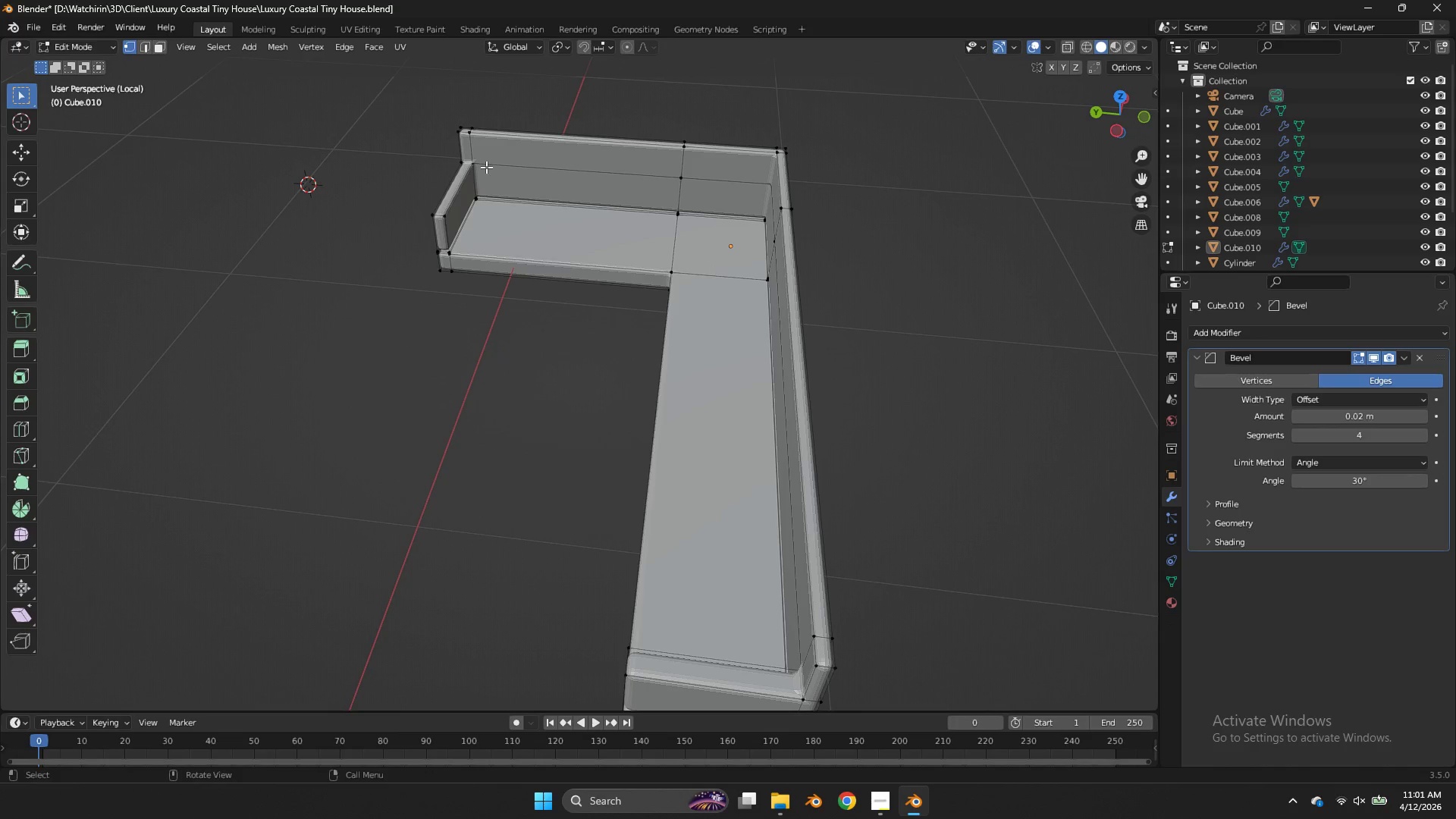 
left_click([485, 168])
 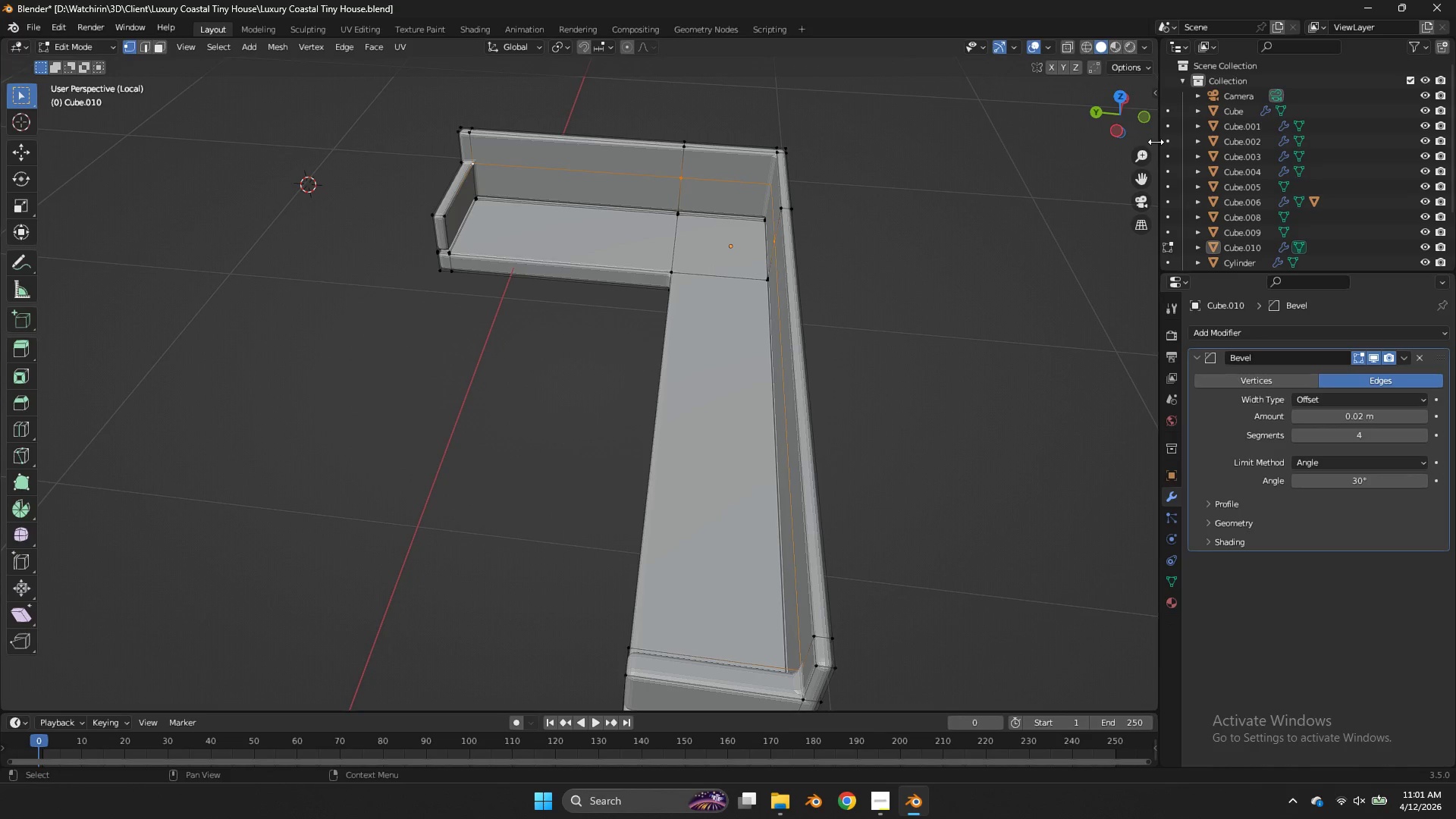 
left_click_drag(start_coordinate=[1094, 114], to_coordinate=[199, 62])
 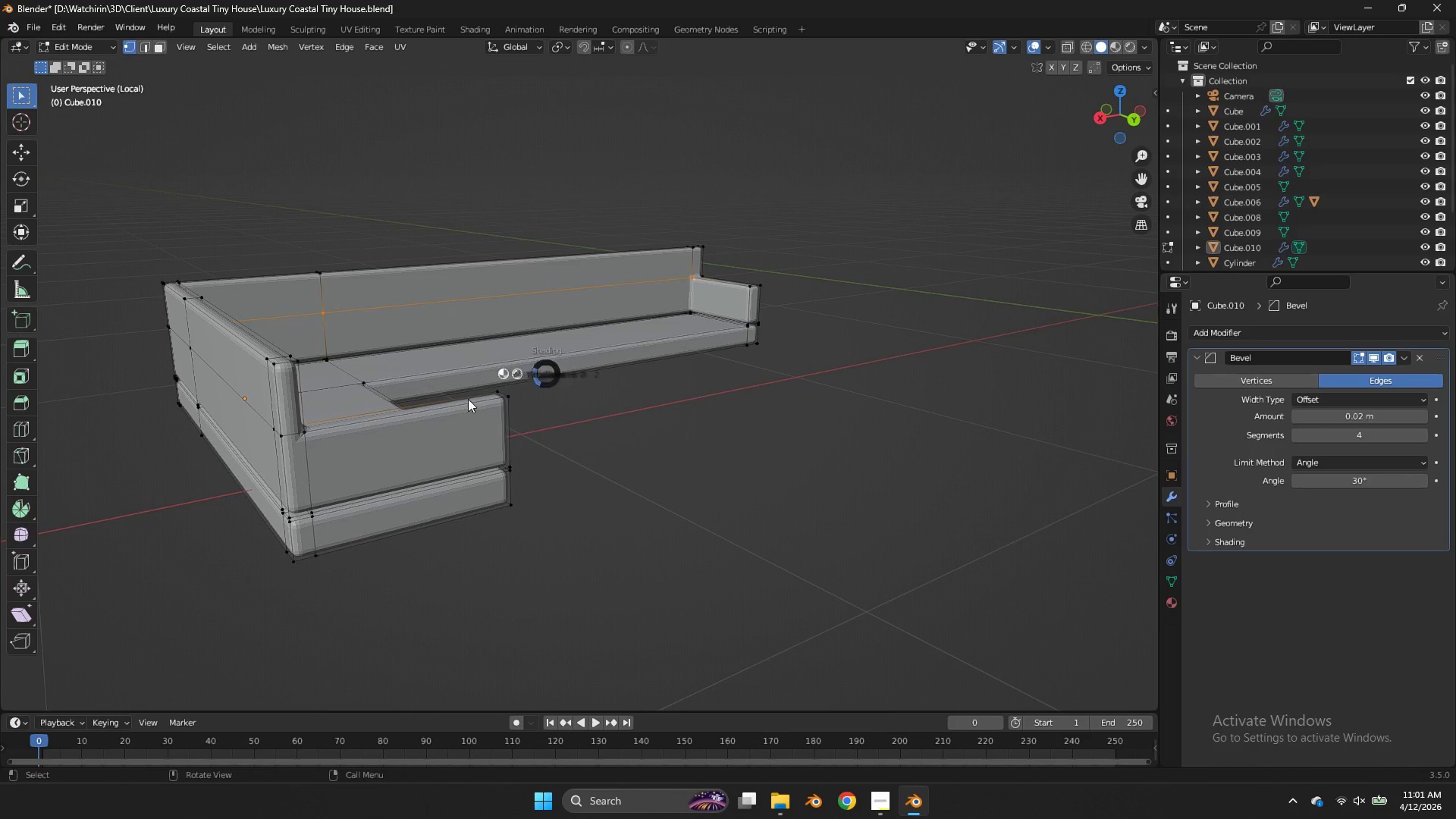 
key(Z)
 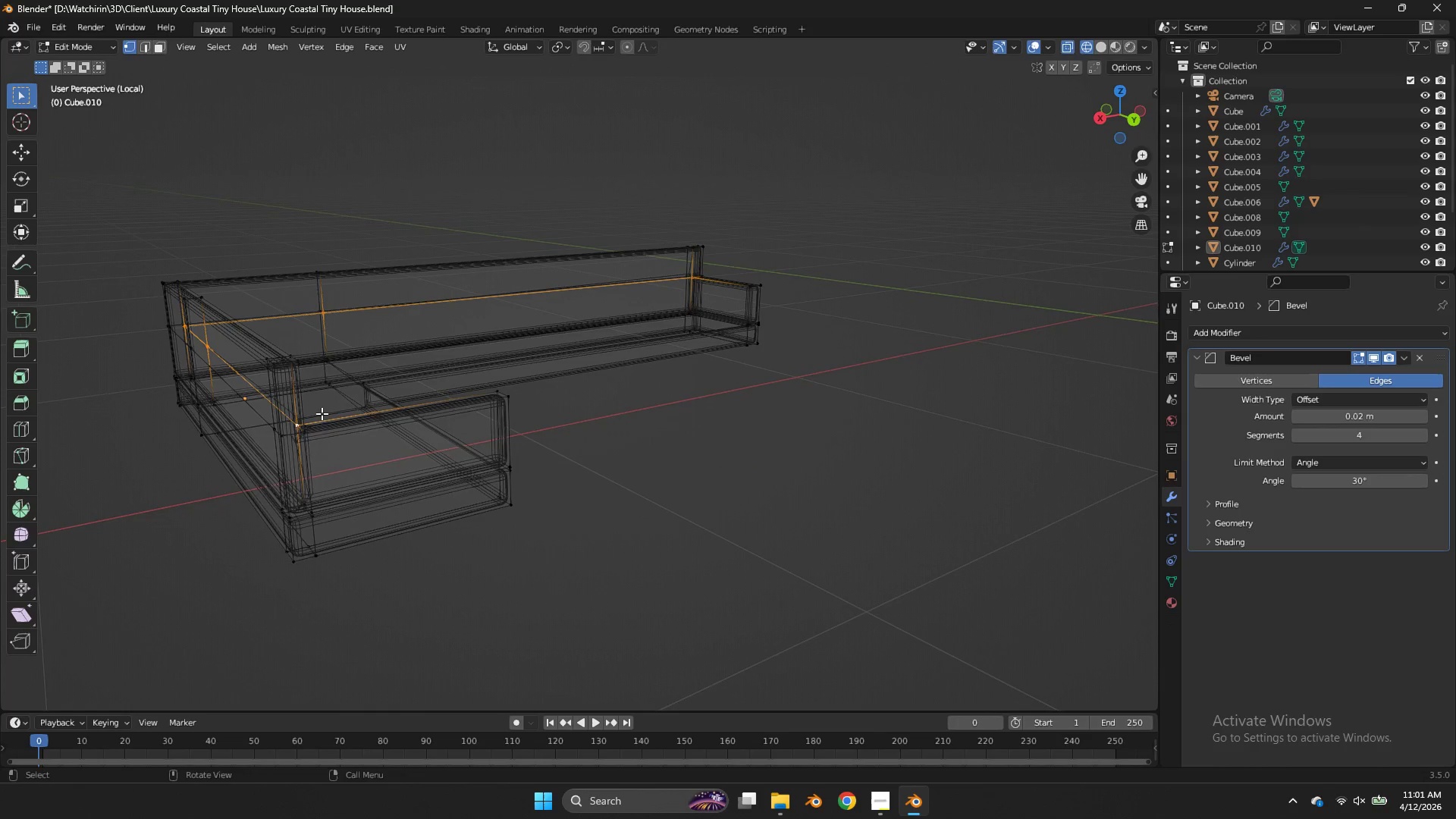 
hold_key(key=ShiftLeft, duration=0.31)
 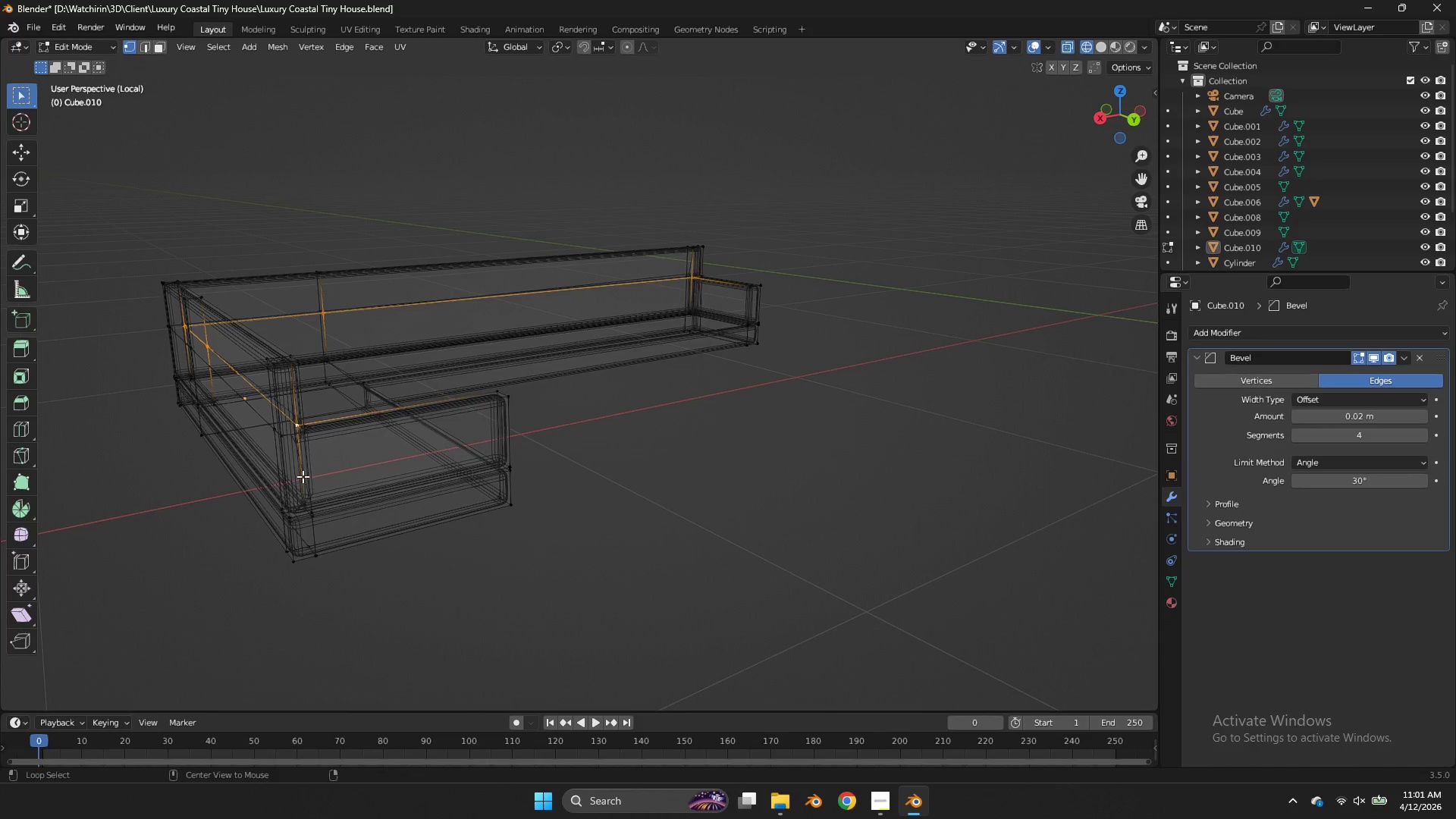 
hold_key(key=AltLeft, duration=1.3)
left_click([303, 476])
 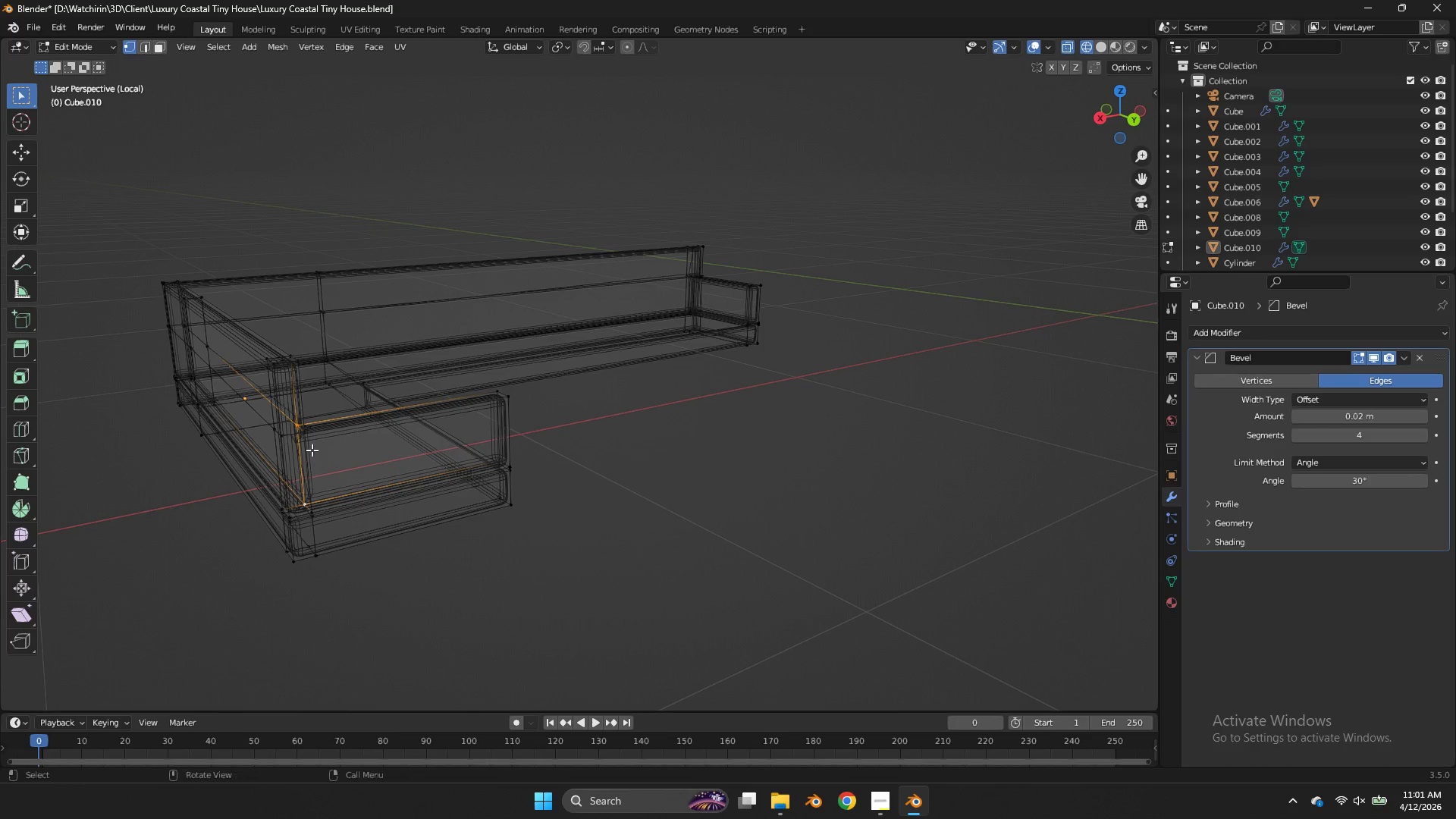 
hold_key(key=ShiftLeft, duration=0.53)
left_click_drag(start_coordinate=[324, 419], to_coordinate=[313, 482])
 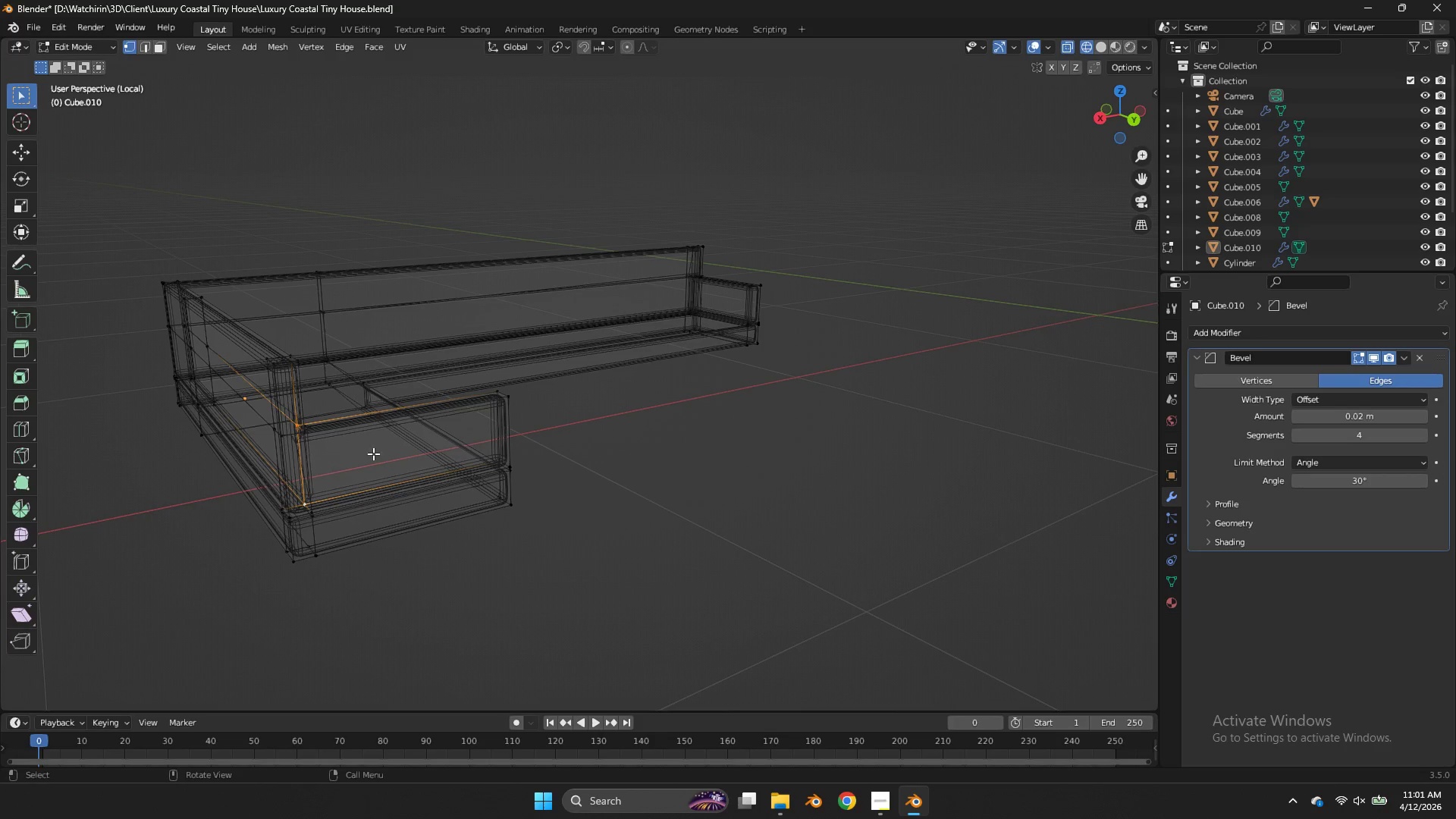 
key(Z)
 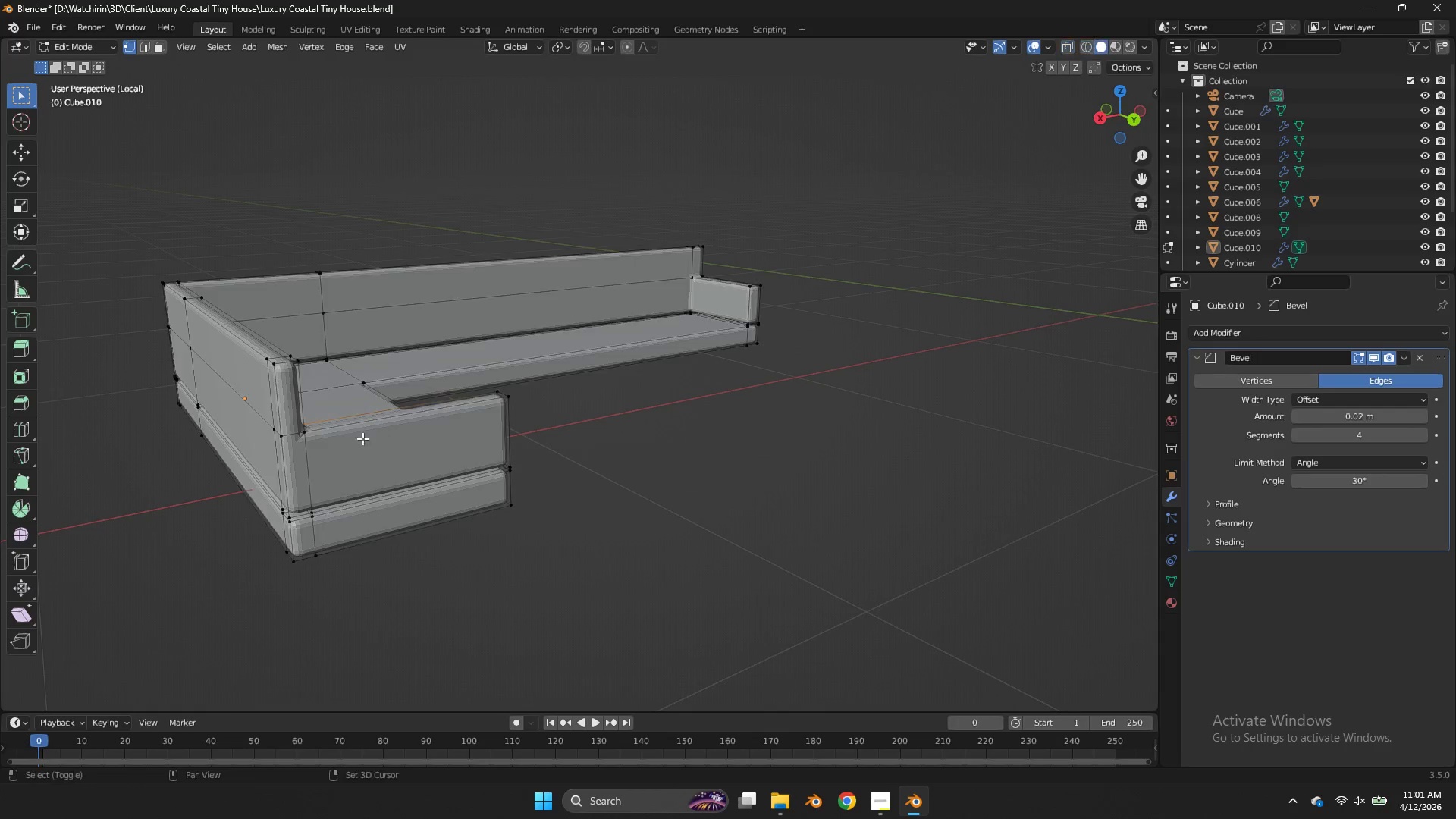 
hold_key(key=ShiftLeft, duration=1.28)
double_click([313, 500])
 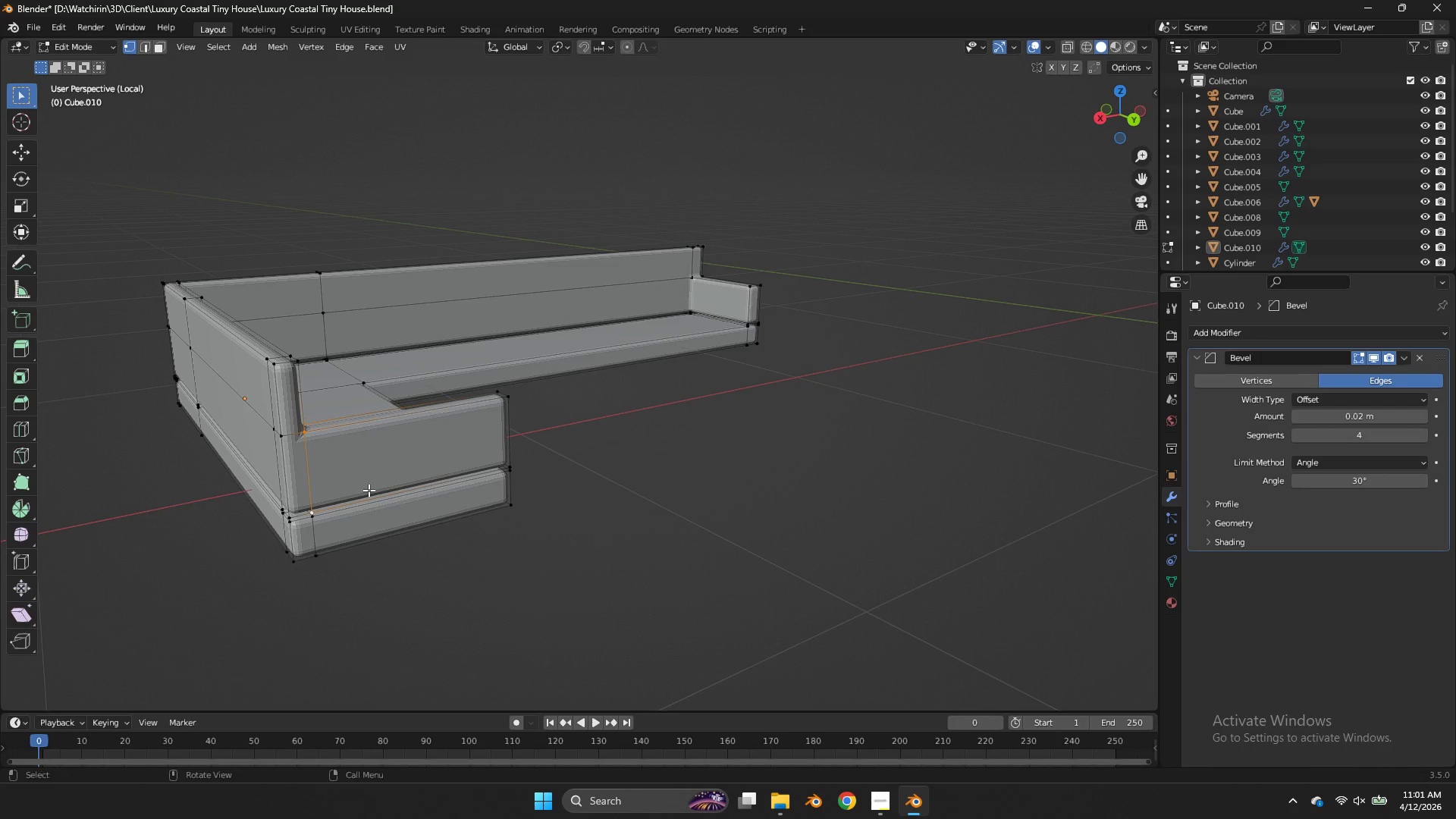 
key(V)
 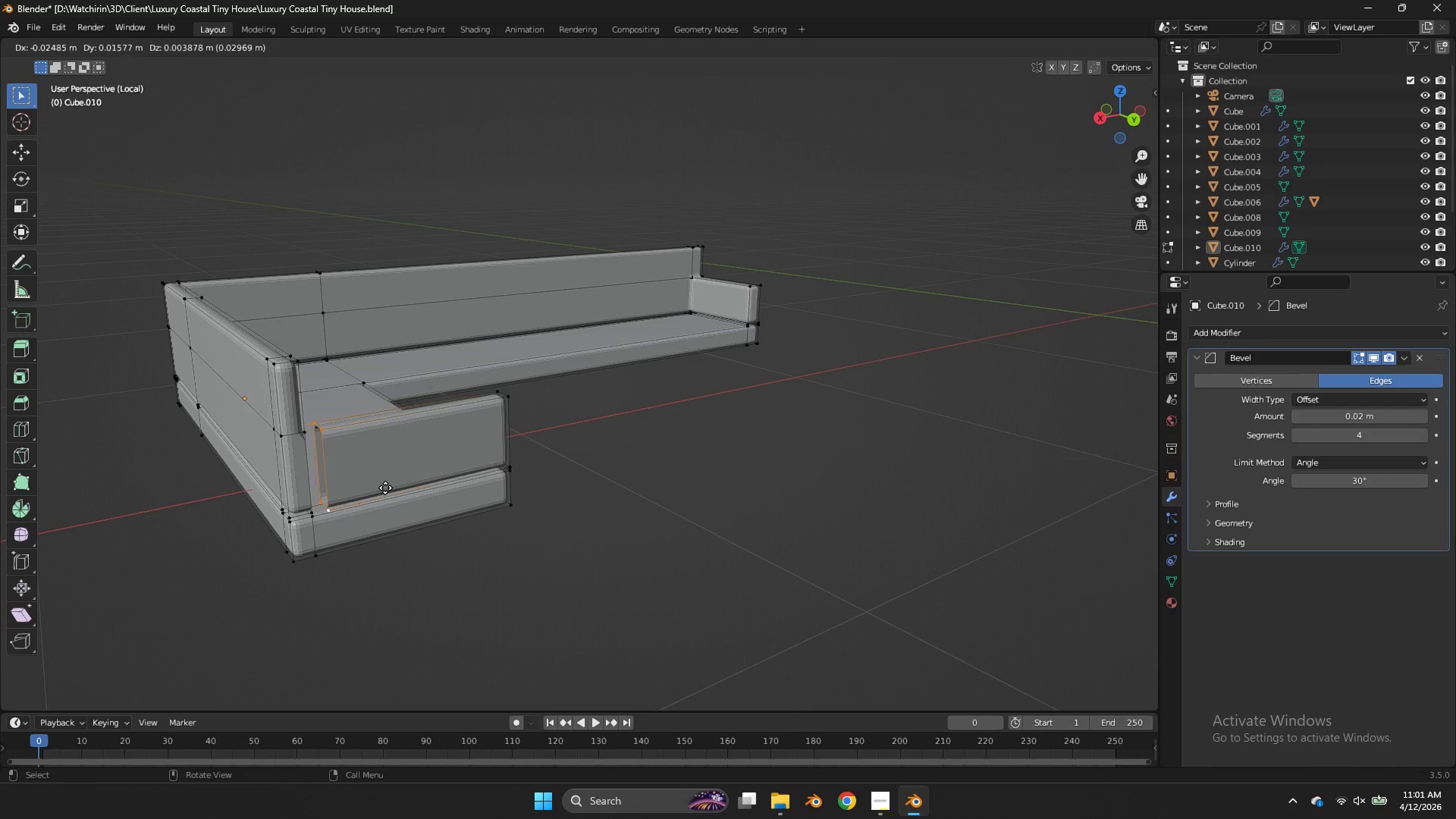 
right_click([385, 488])
 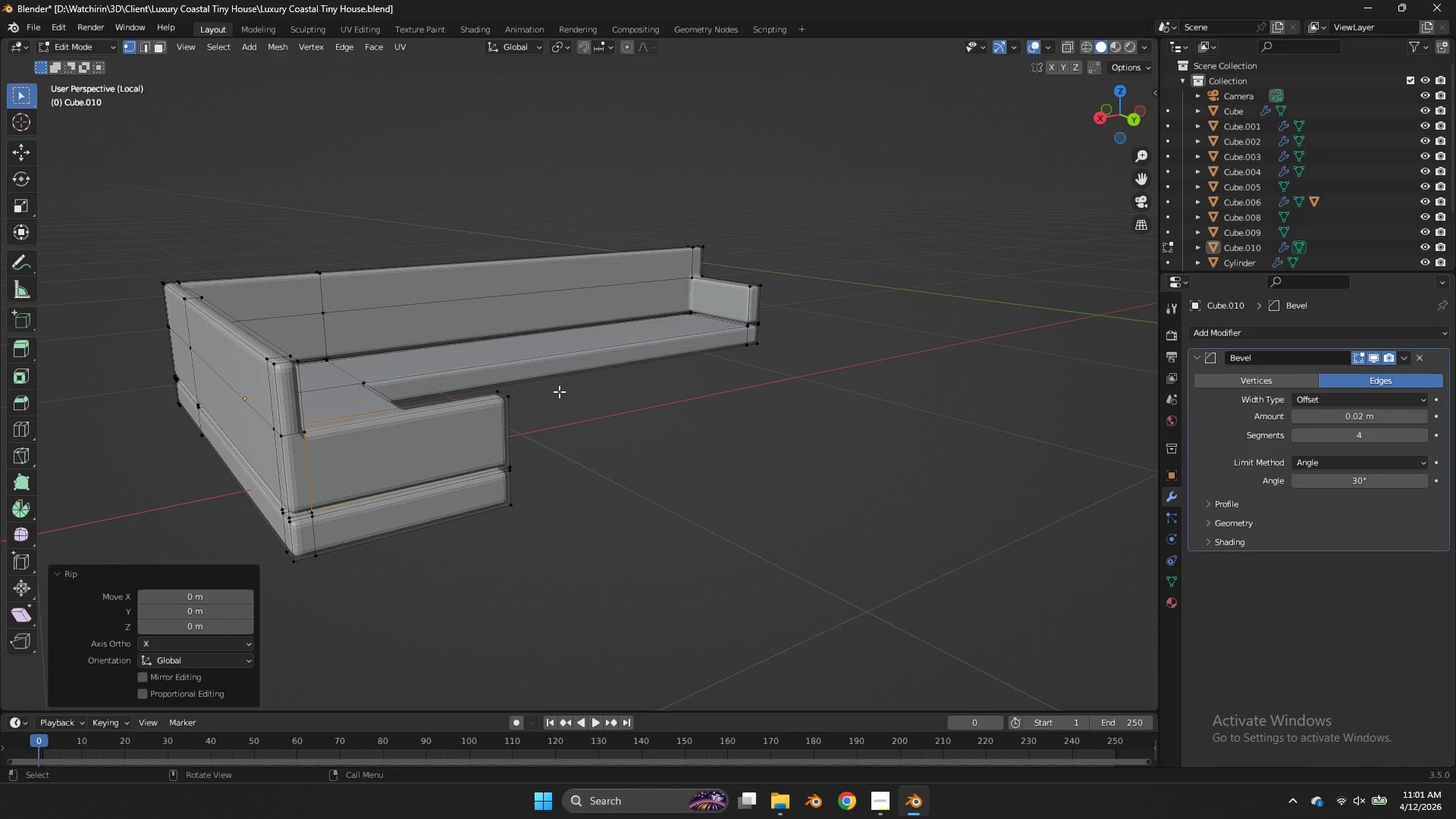 
key(F)
 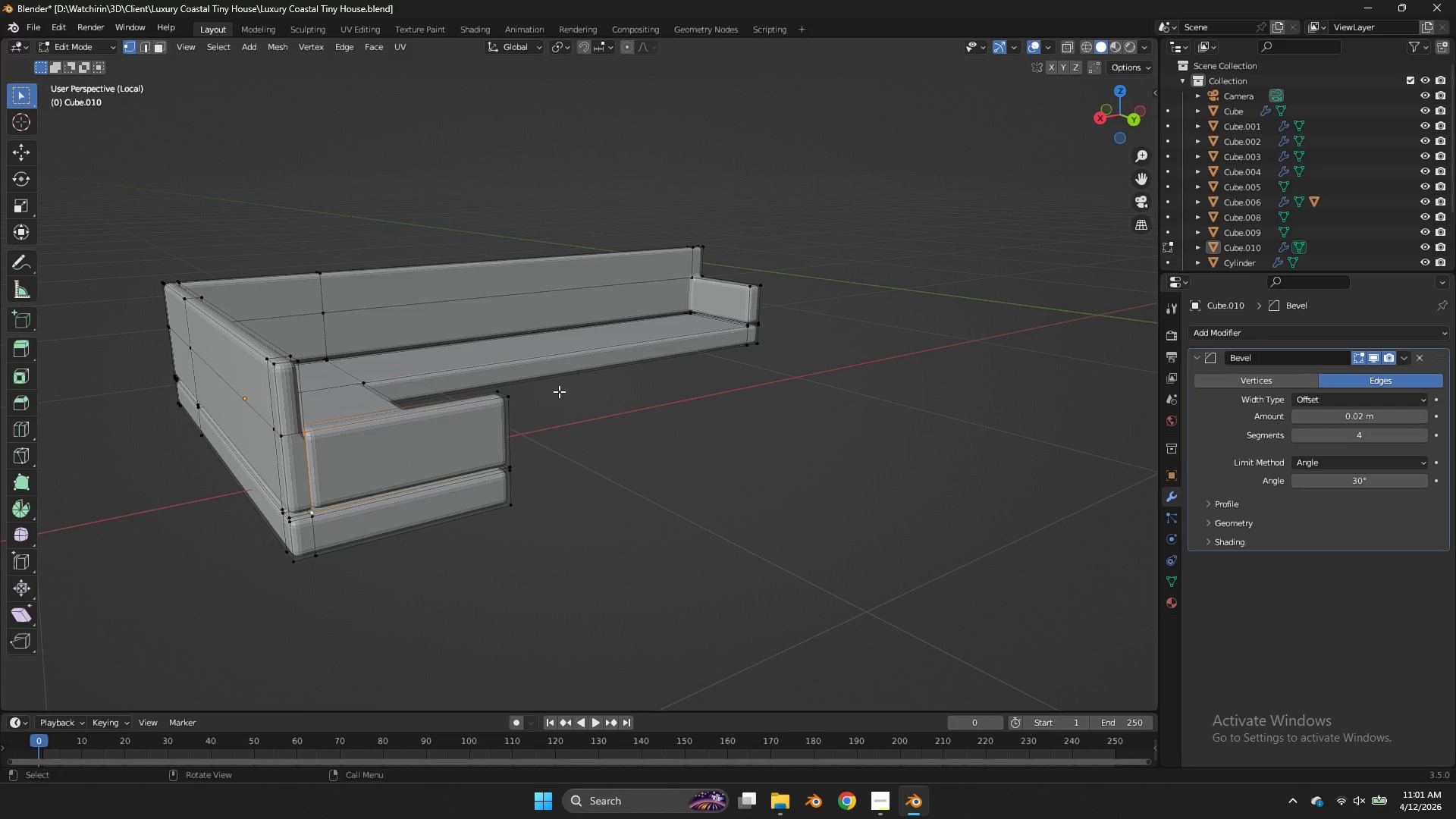 
key(Tab)
 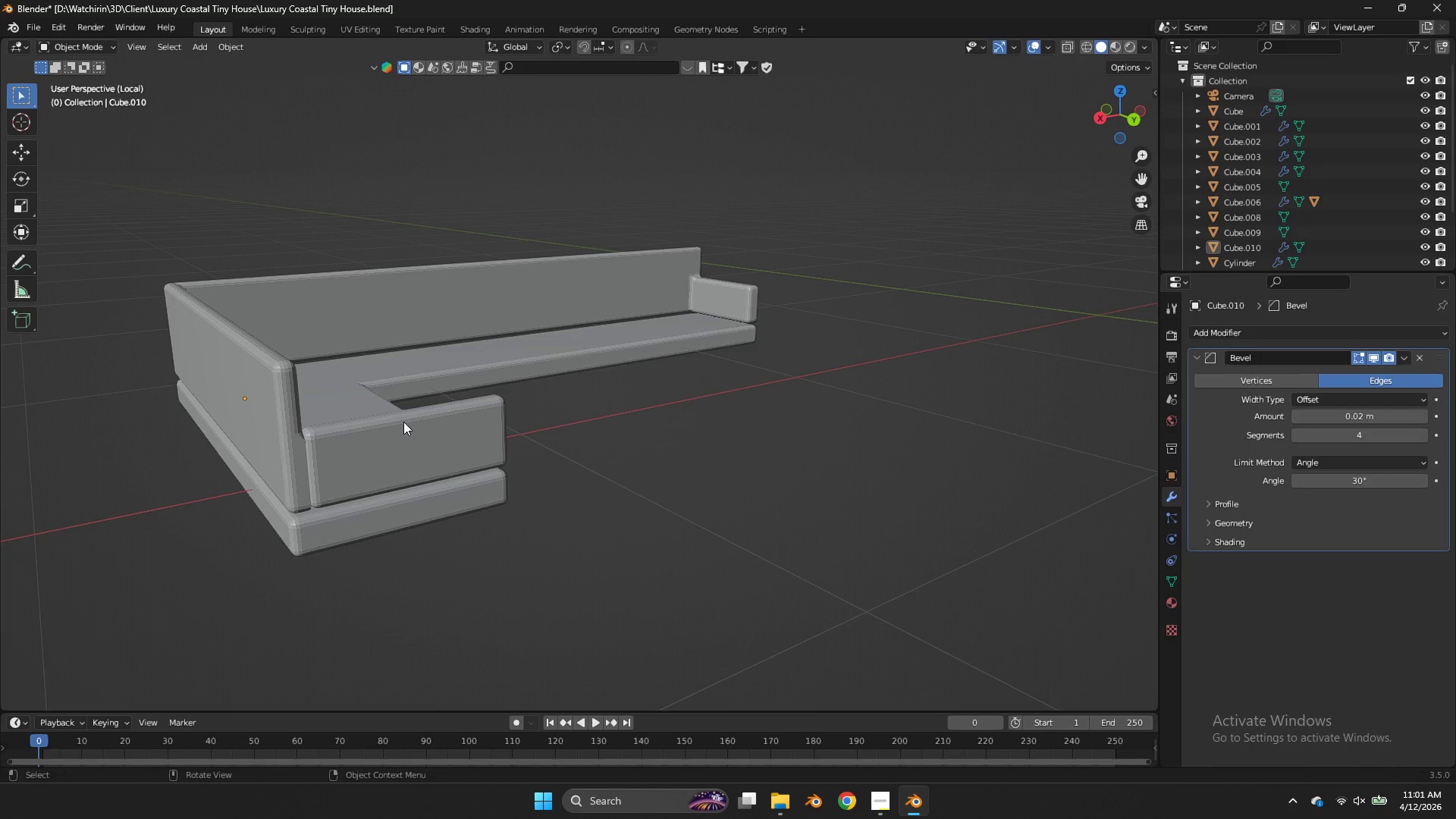 
key(Tab)
 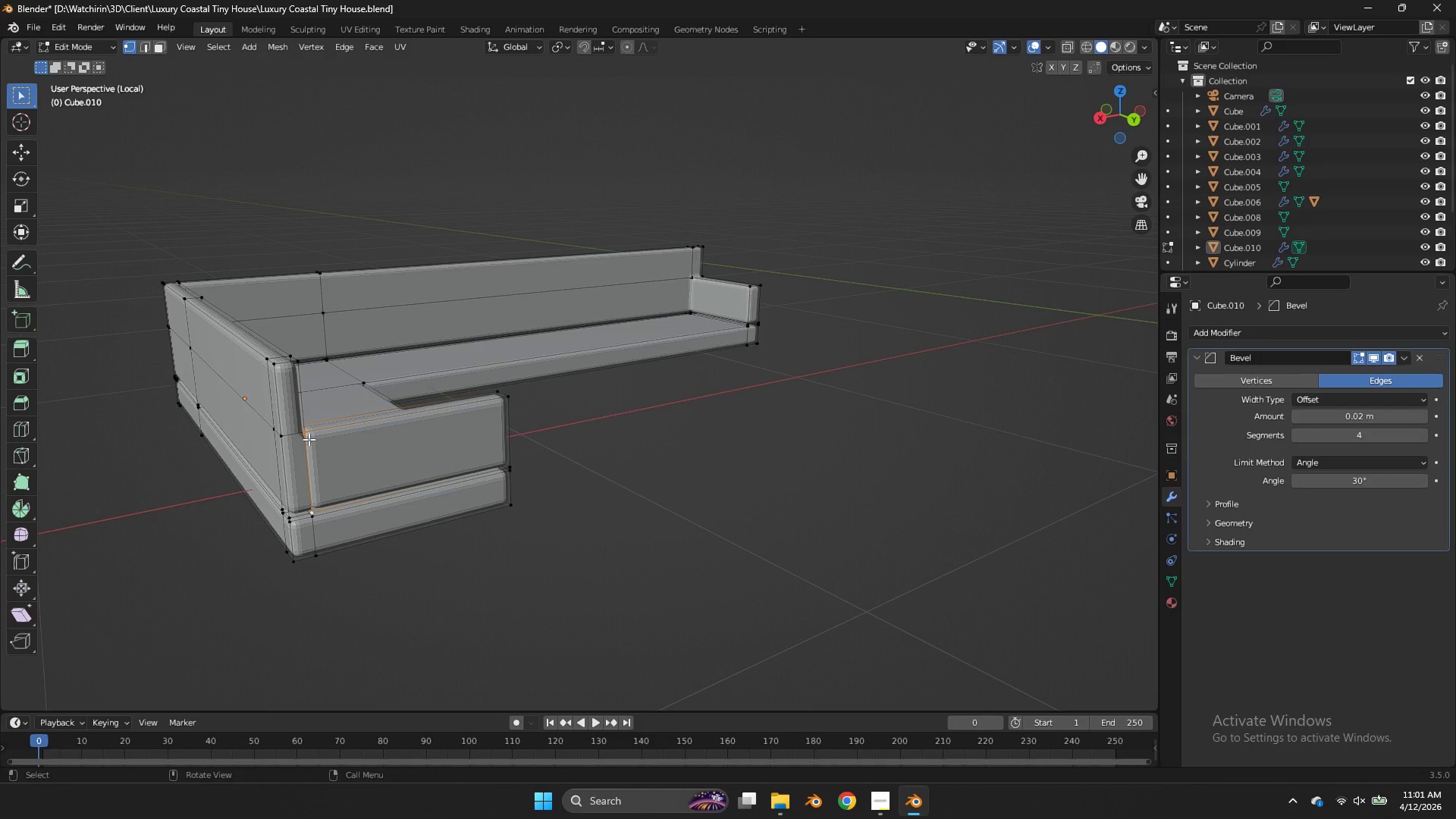 
hold_key(key=AltLeft, duration=0.31)
 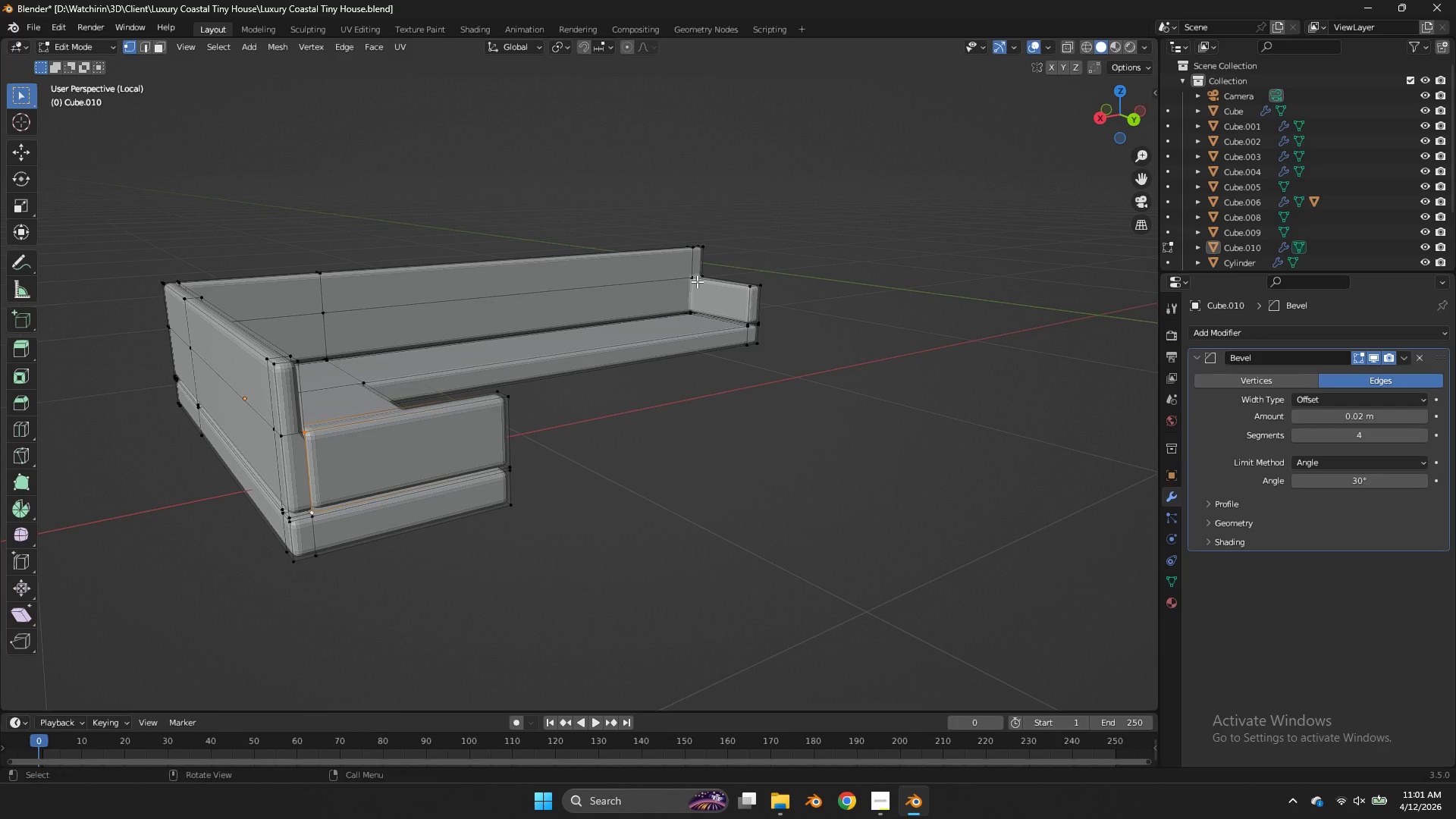 
left_click([697, 281])
 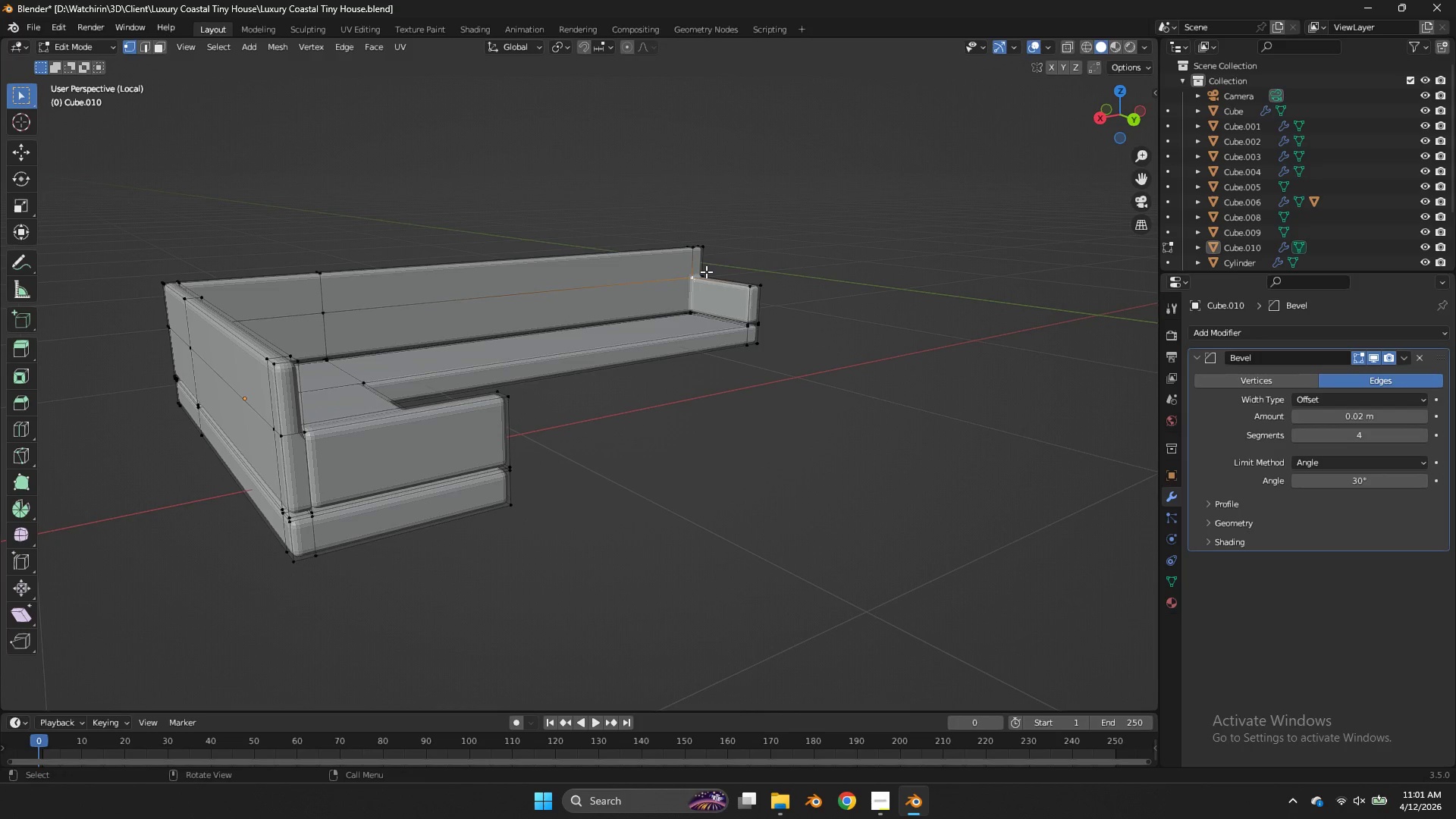 
key(Z)
 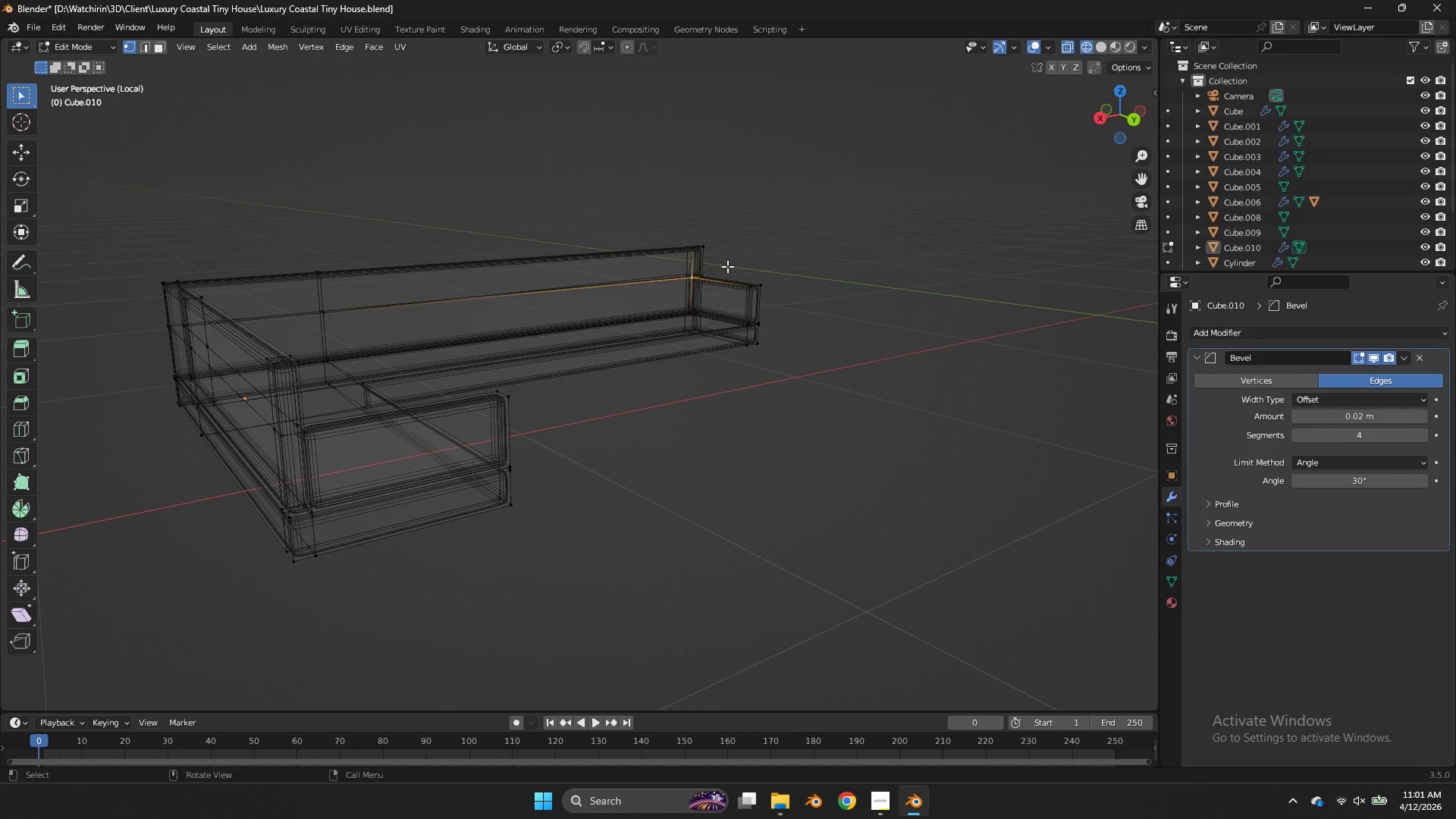 
left_click_drag(start_coordinate=[726, 264], to_coordinate=[666, 325])
 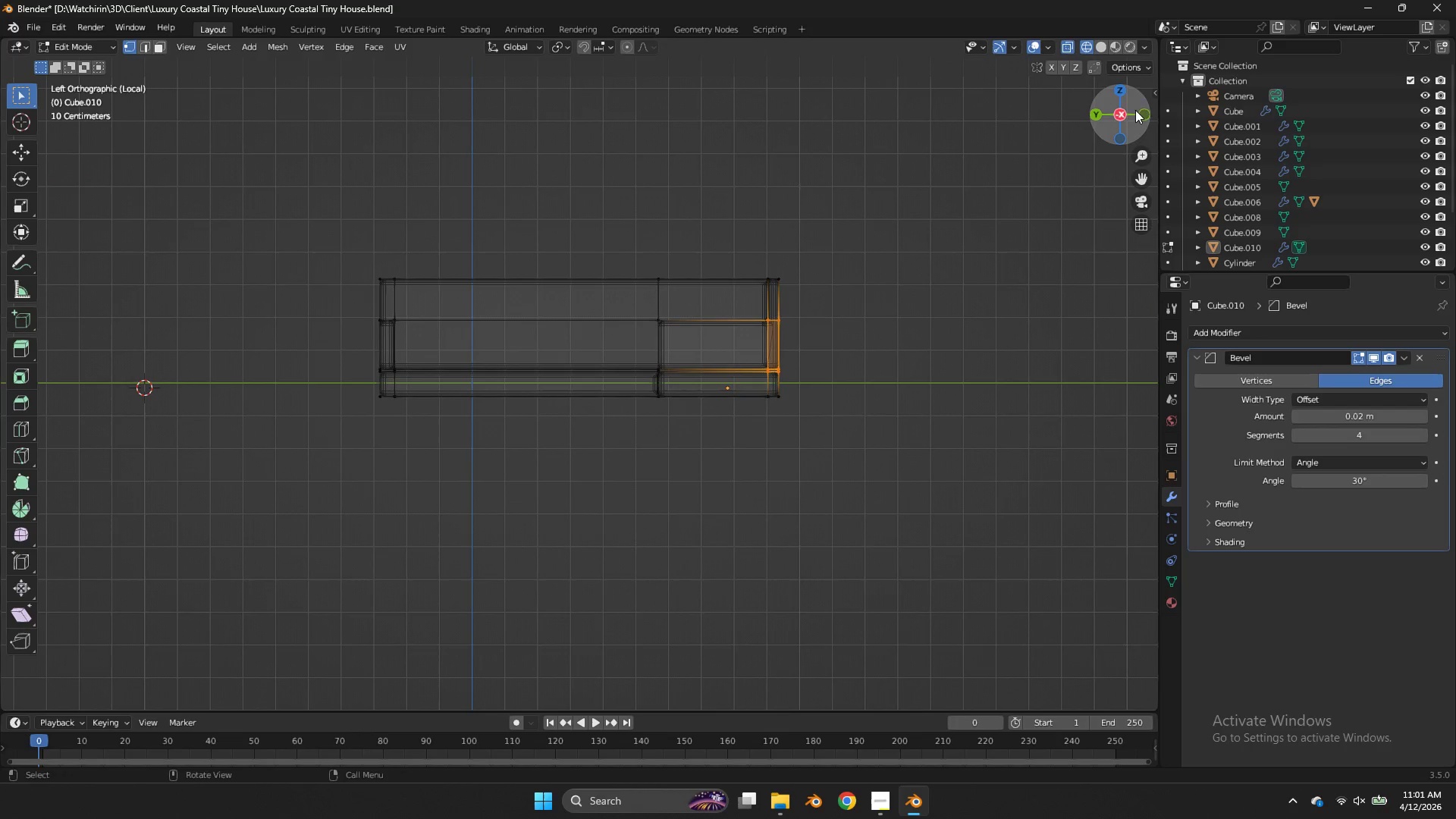 
hold_key(key=ControlLeft, duration=2.88)
left_click_drag(start_coordinate=[861, 279], to_coordinate=[779, 377])
 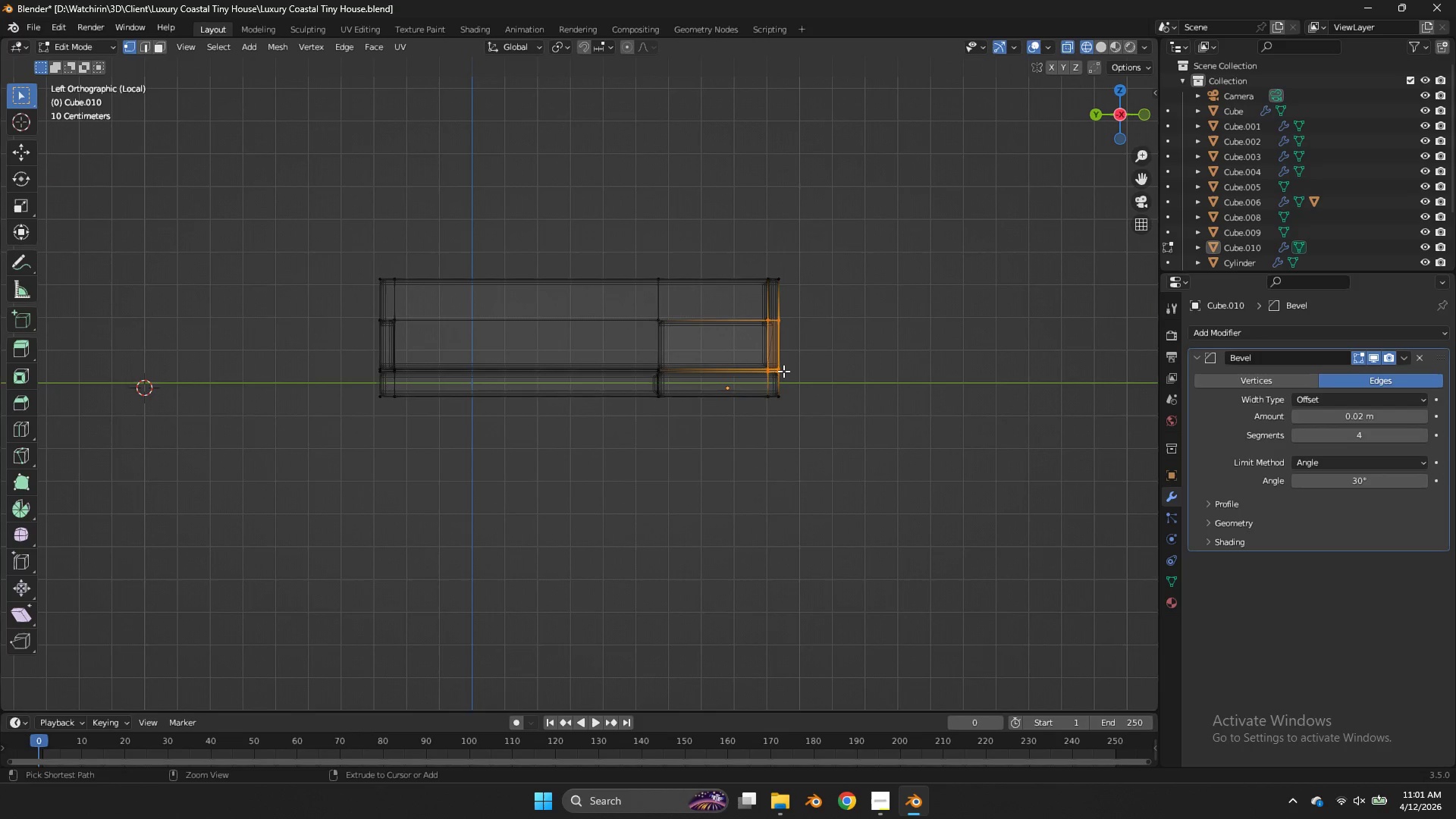 
left_click_drag(start_coordinate=[783, 371], to_coordinate=[743, 388])
 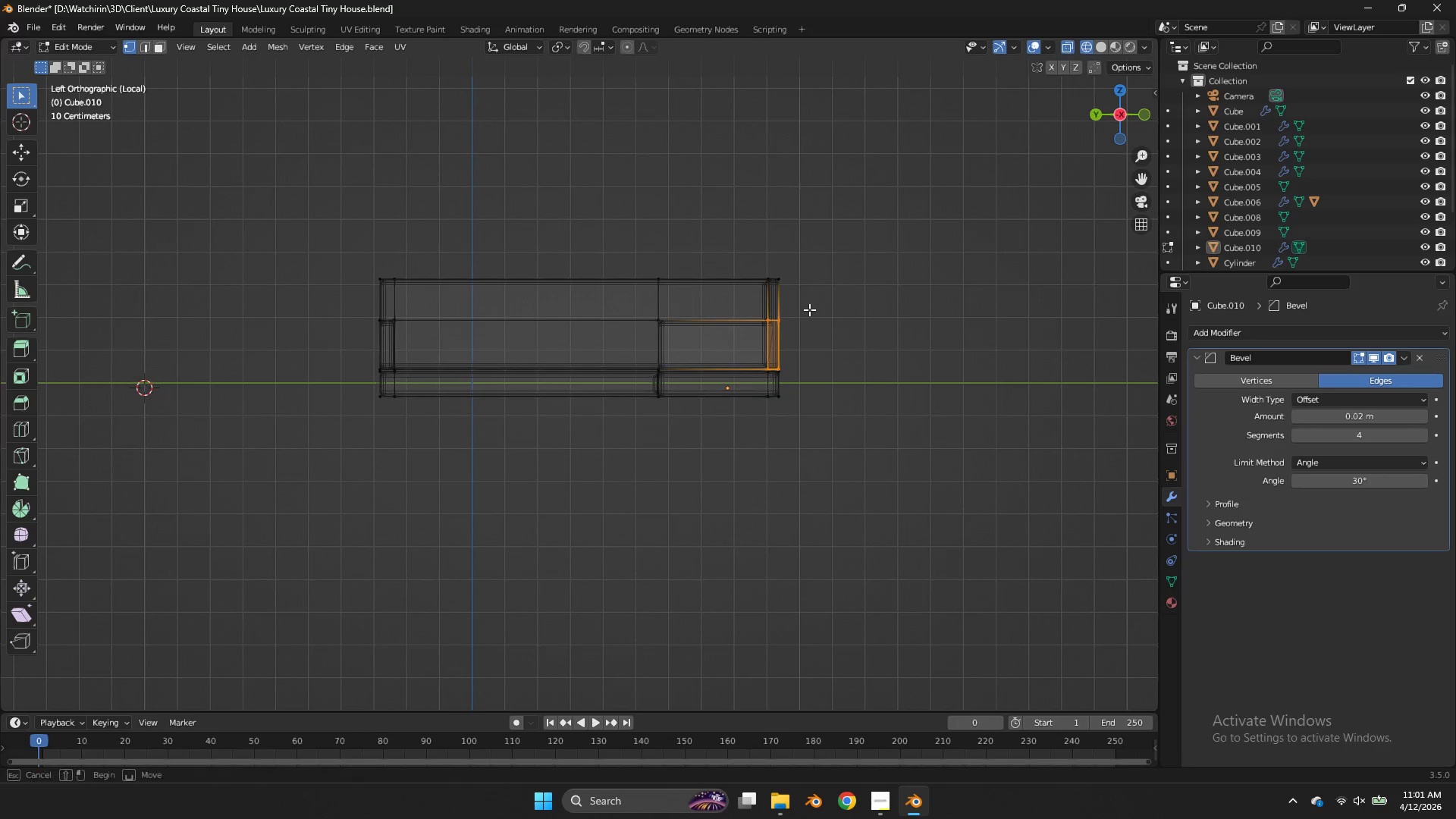 
left_click_drag(start_coordinate=[812, 303], to_coordinate=[774, 389])
 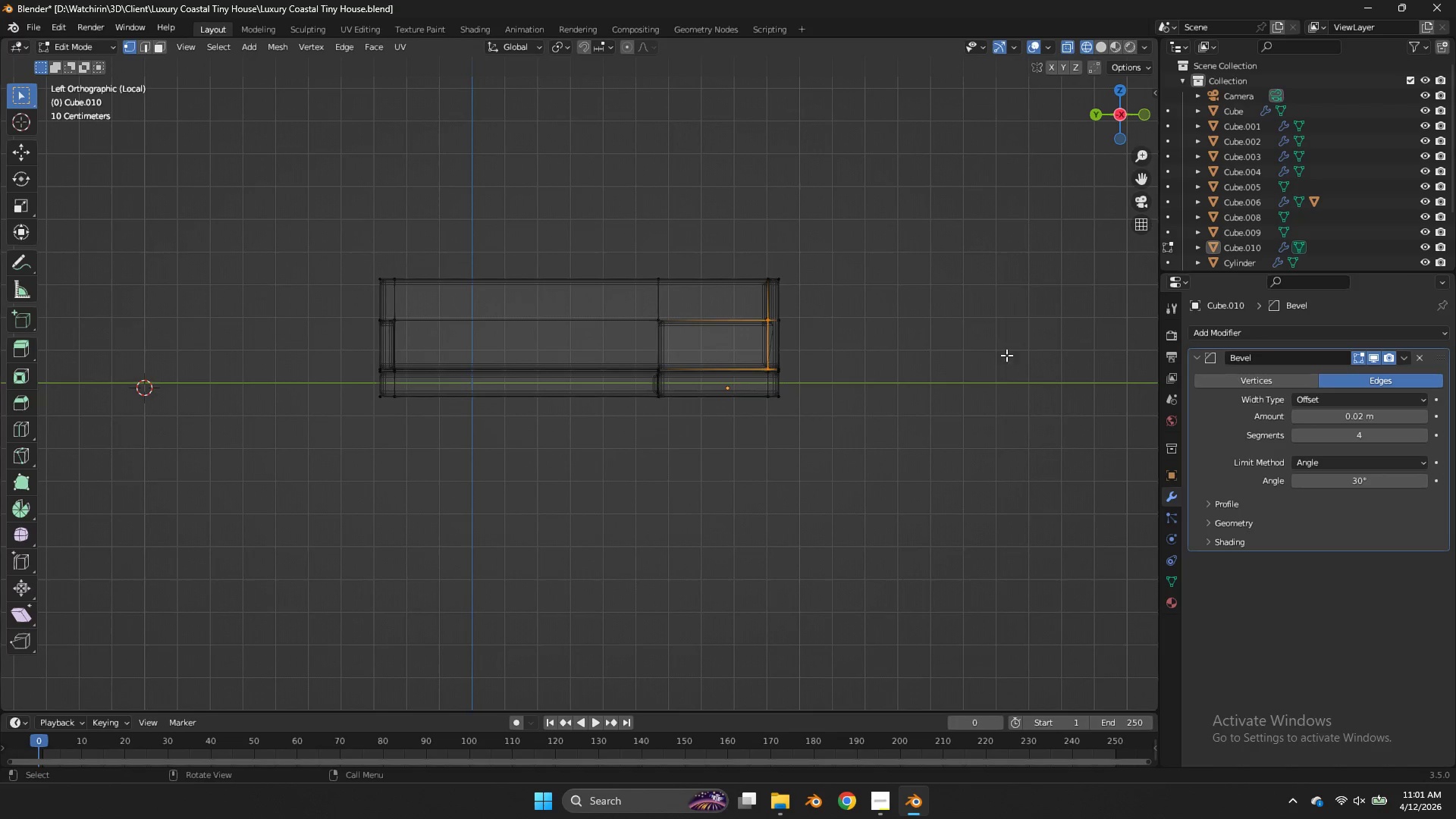 
key(Z)
 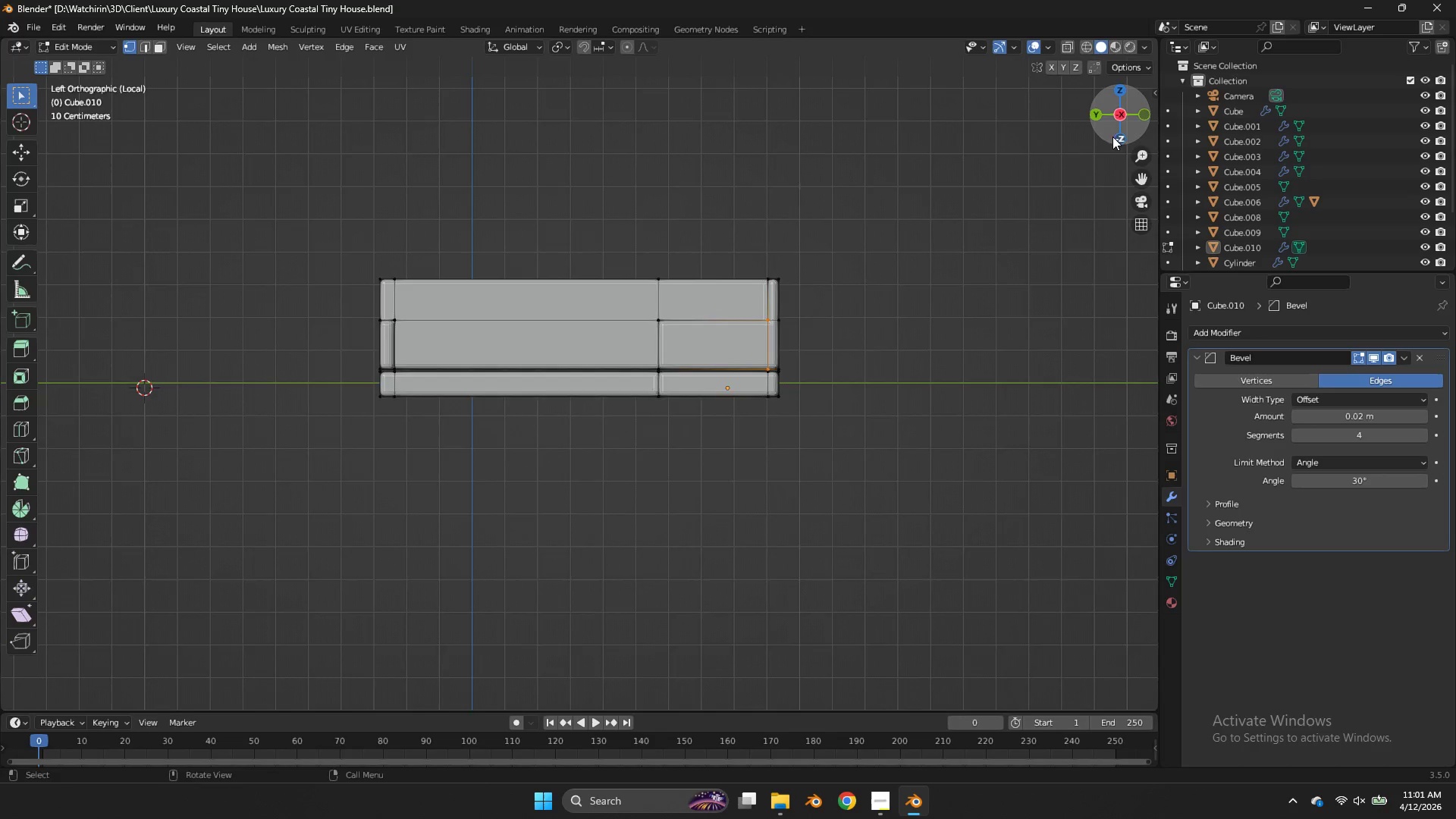 
left_click_drag(start_coordinate=[1116, 132], to_coordinate=[73, 224])
 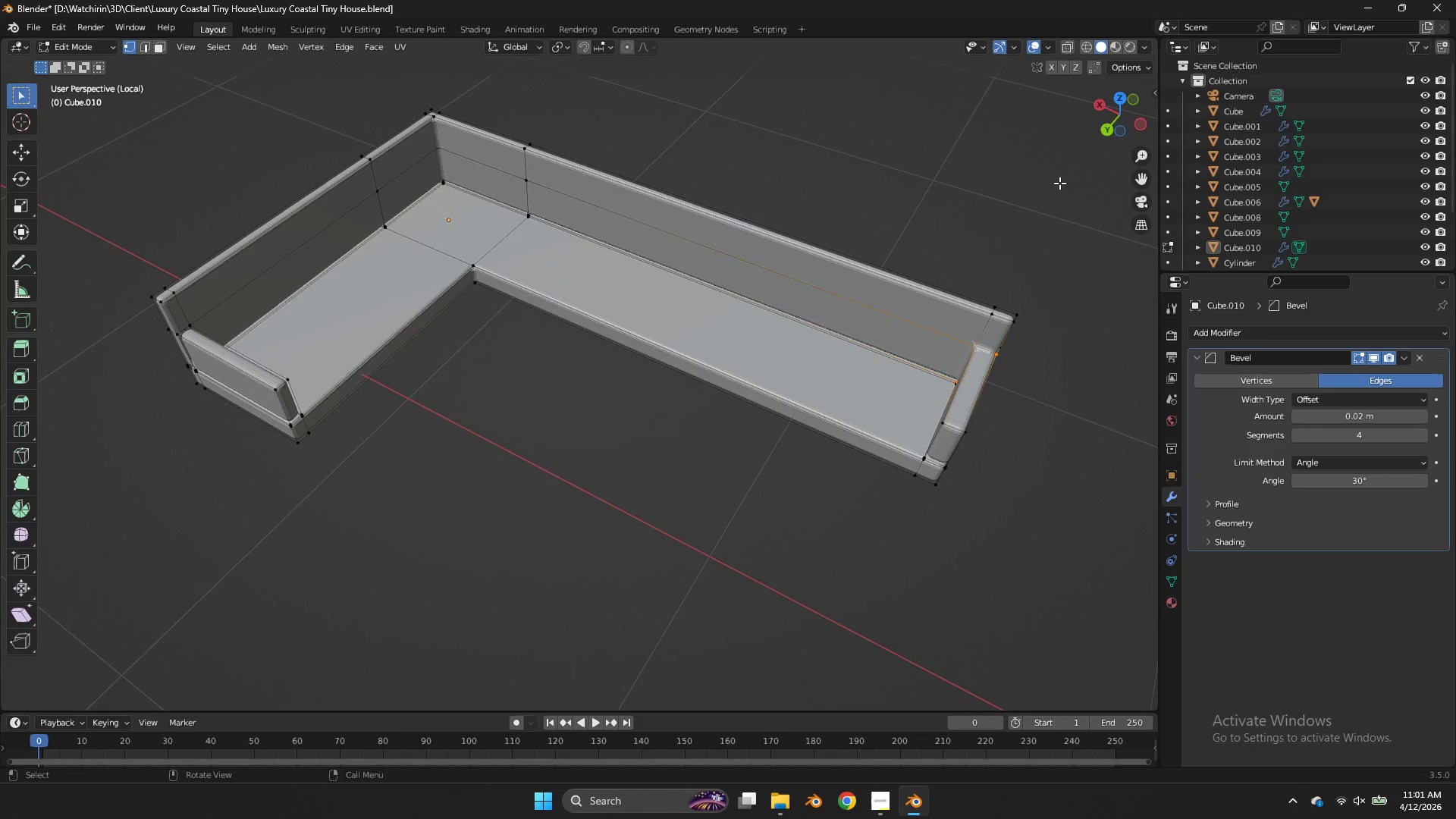 
key(V)
 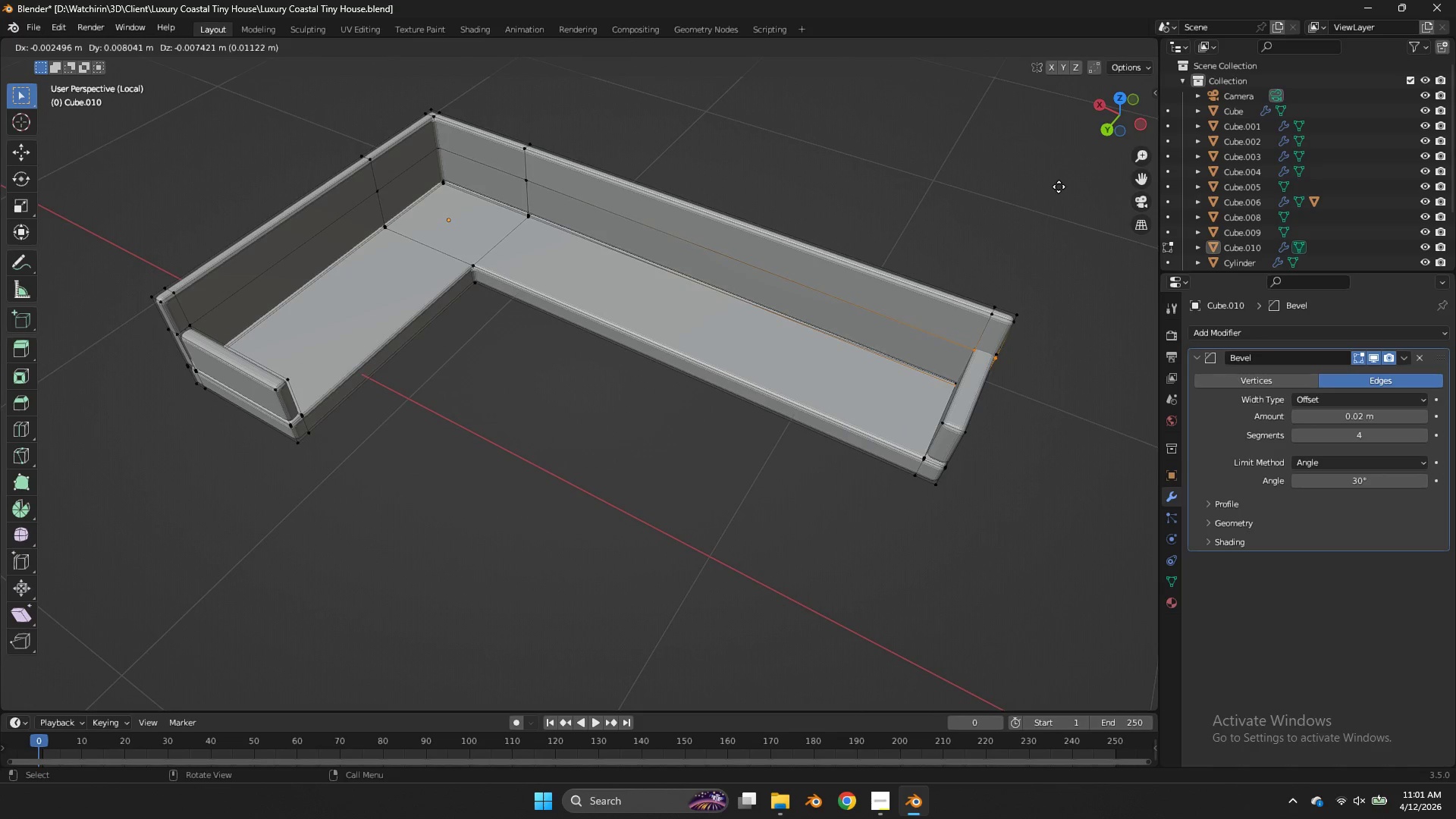 
right_click([1059, 187])
 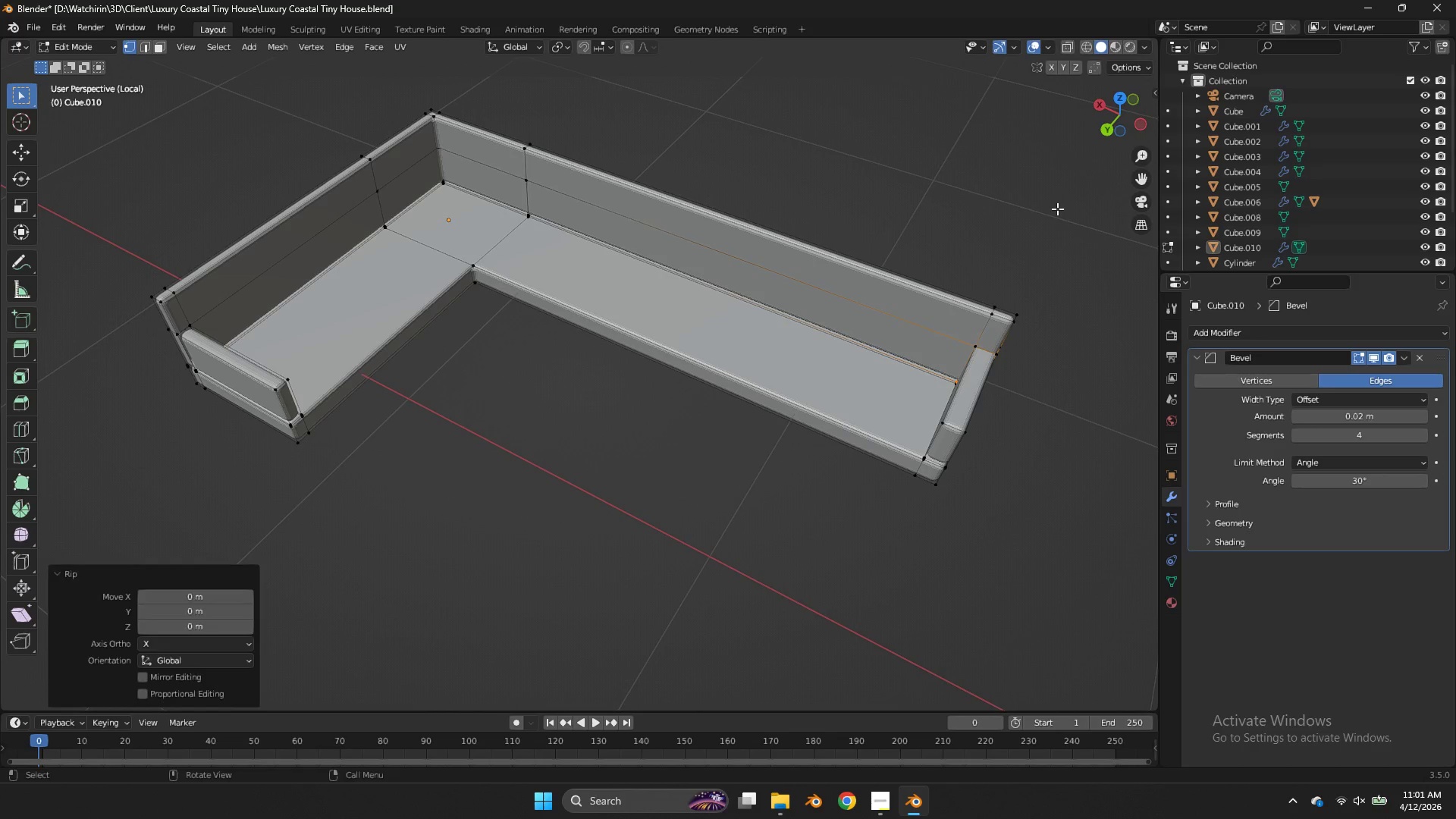 
type(fzz)
 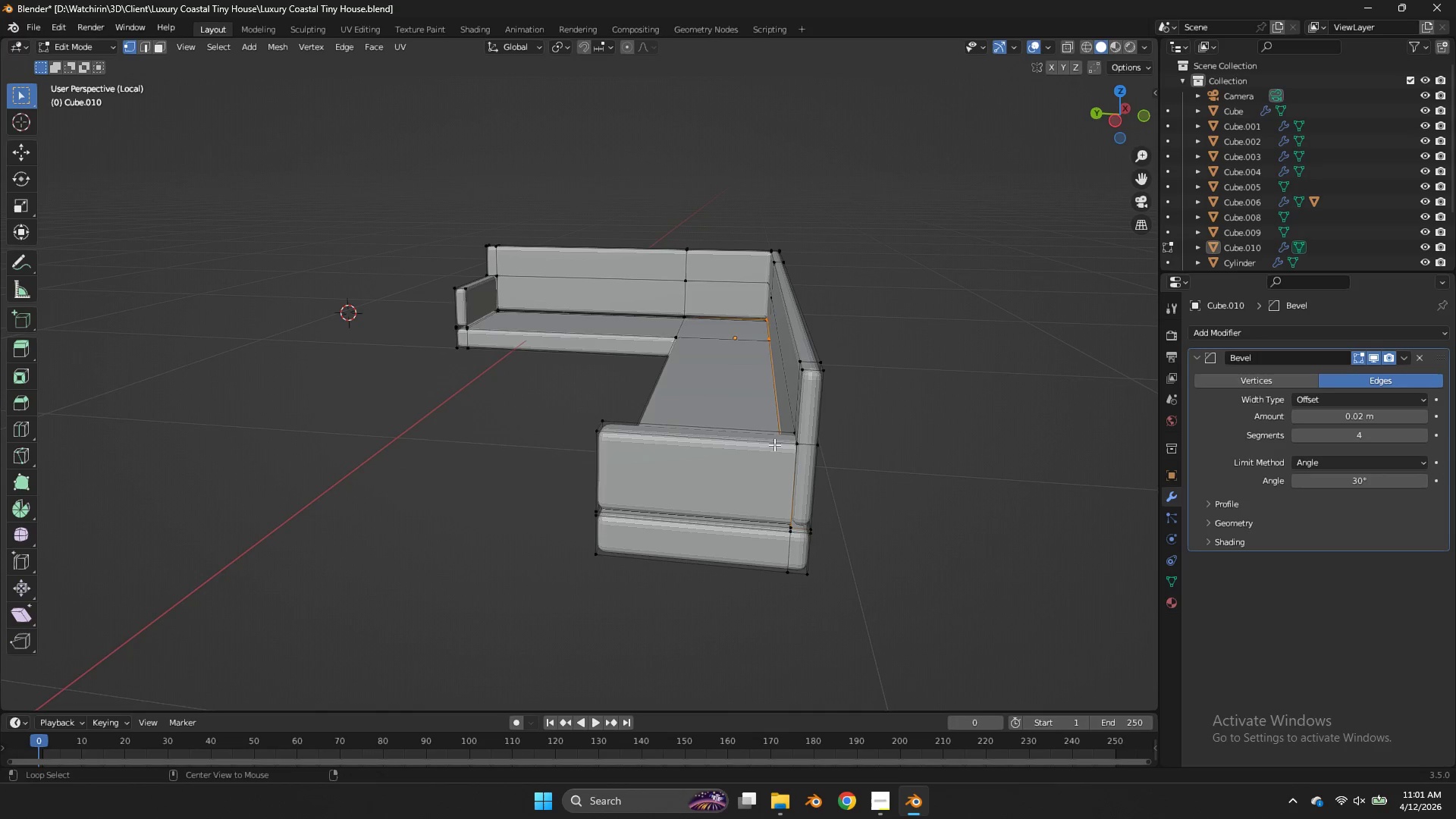 
left_click_drag(start_coordinate=[1108, 115], to_coordinate=[965, 696])
 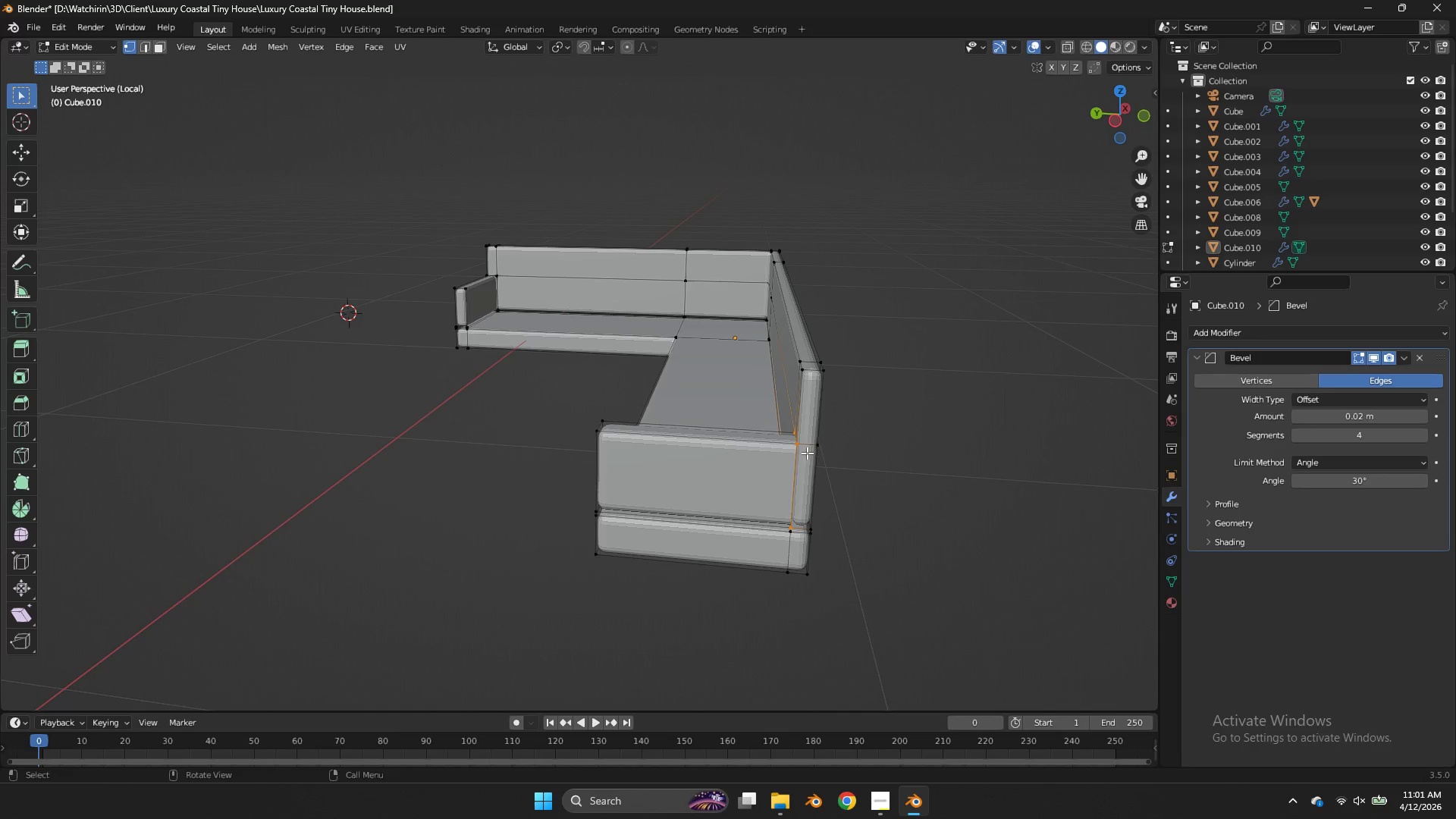 
hold_key(key=AltLeft, duration=0.44)
 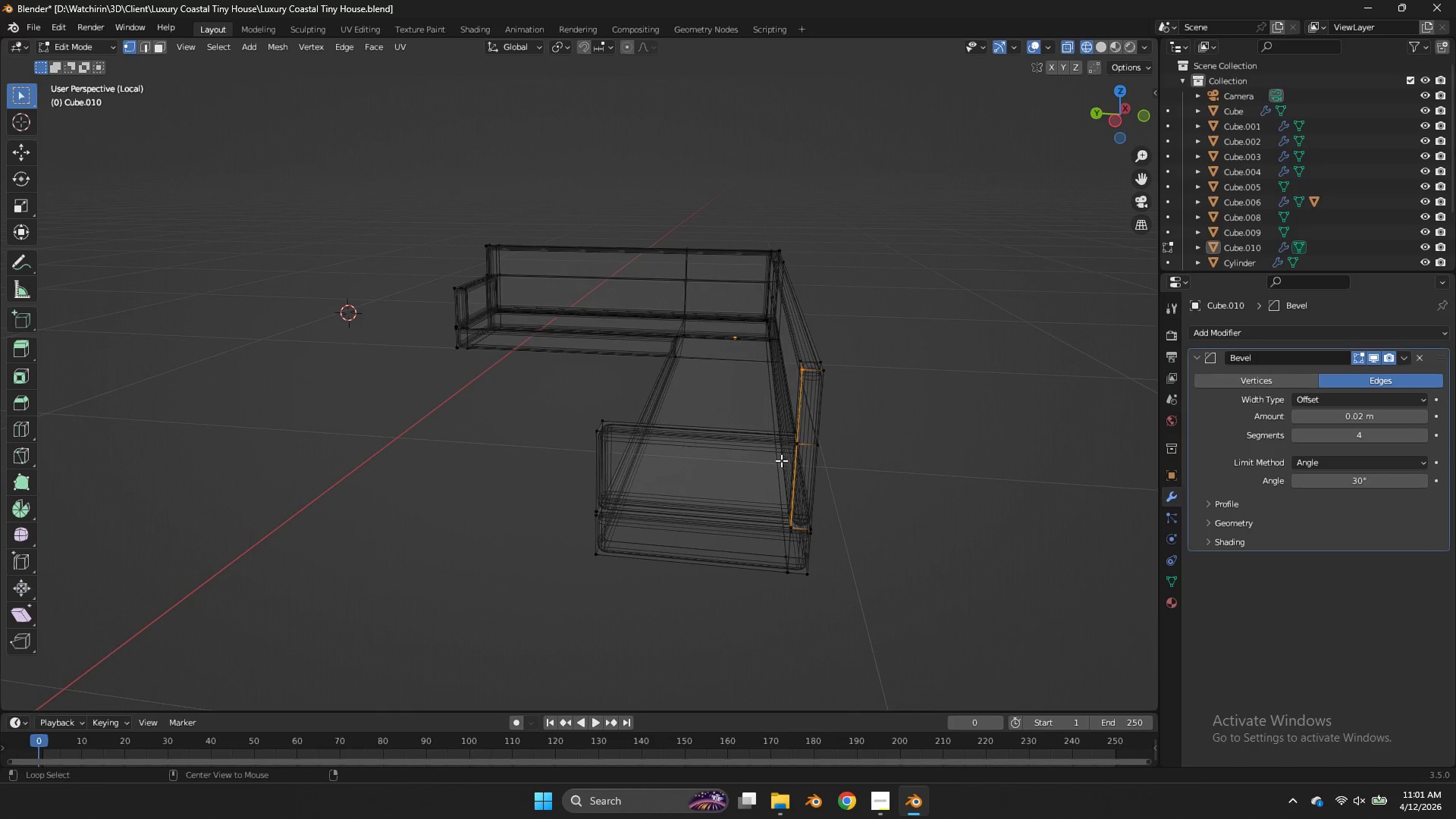 
hold_key(key=AltLeft, duration=0.58)
 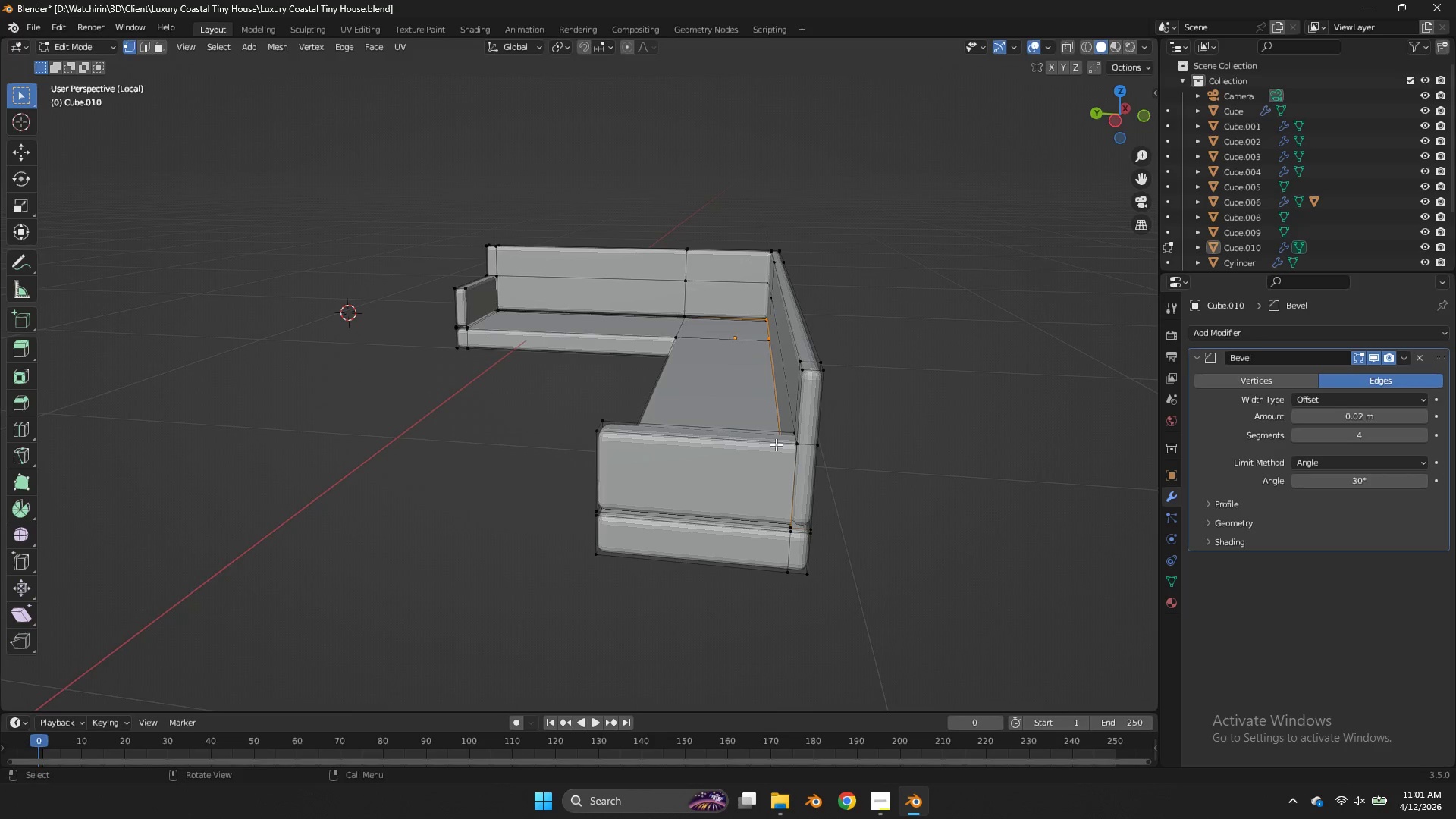 
hold_key(key=AltLeft, duration=0.64)
 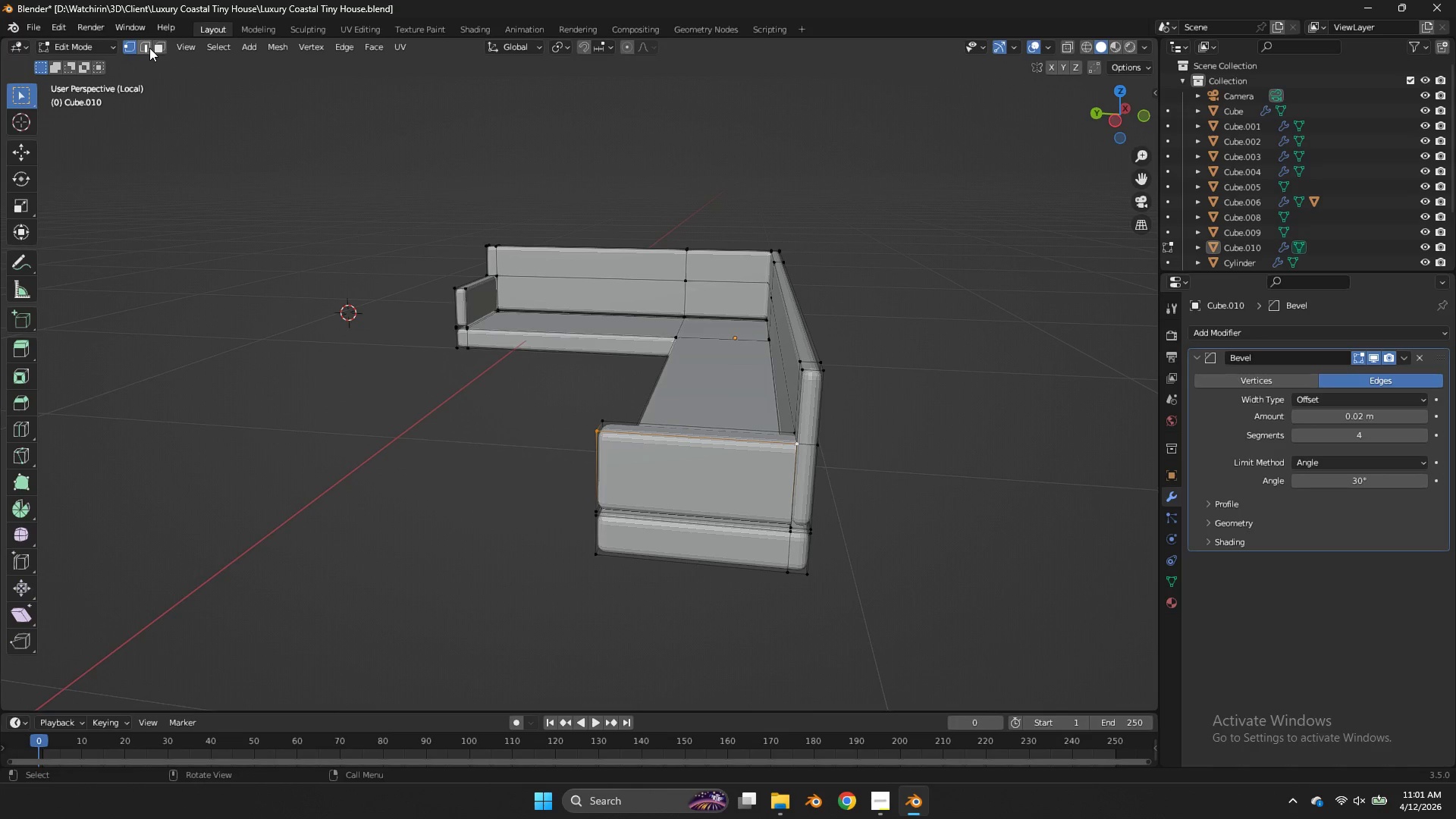 
left_click([149, 47])
 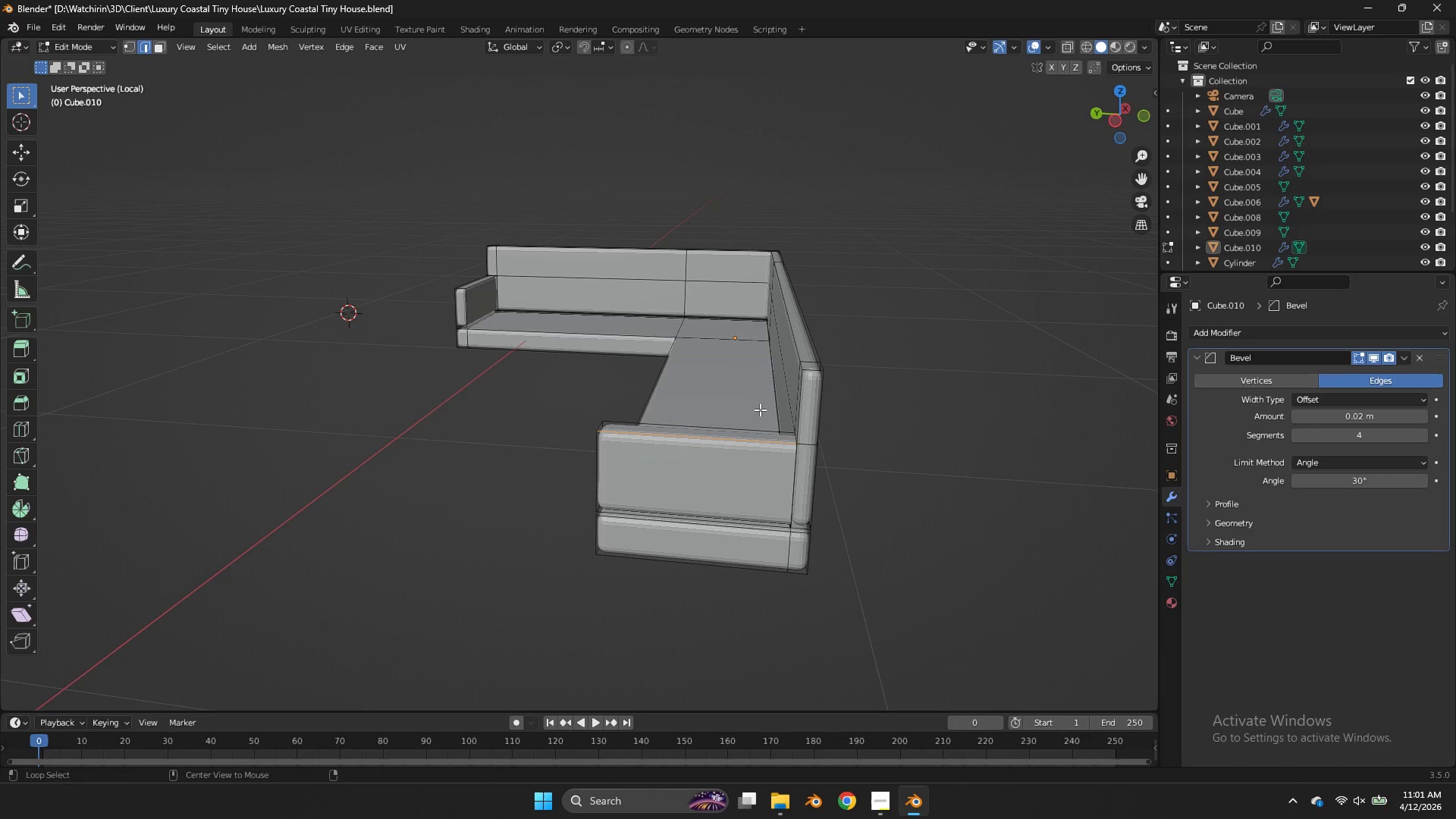 
hold_key(key=AltLeft, duration=0.86)
 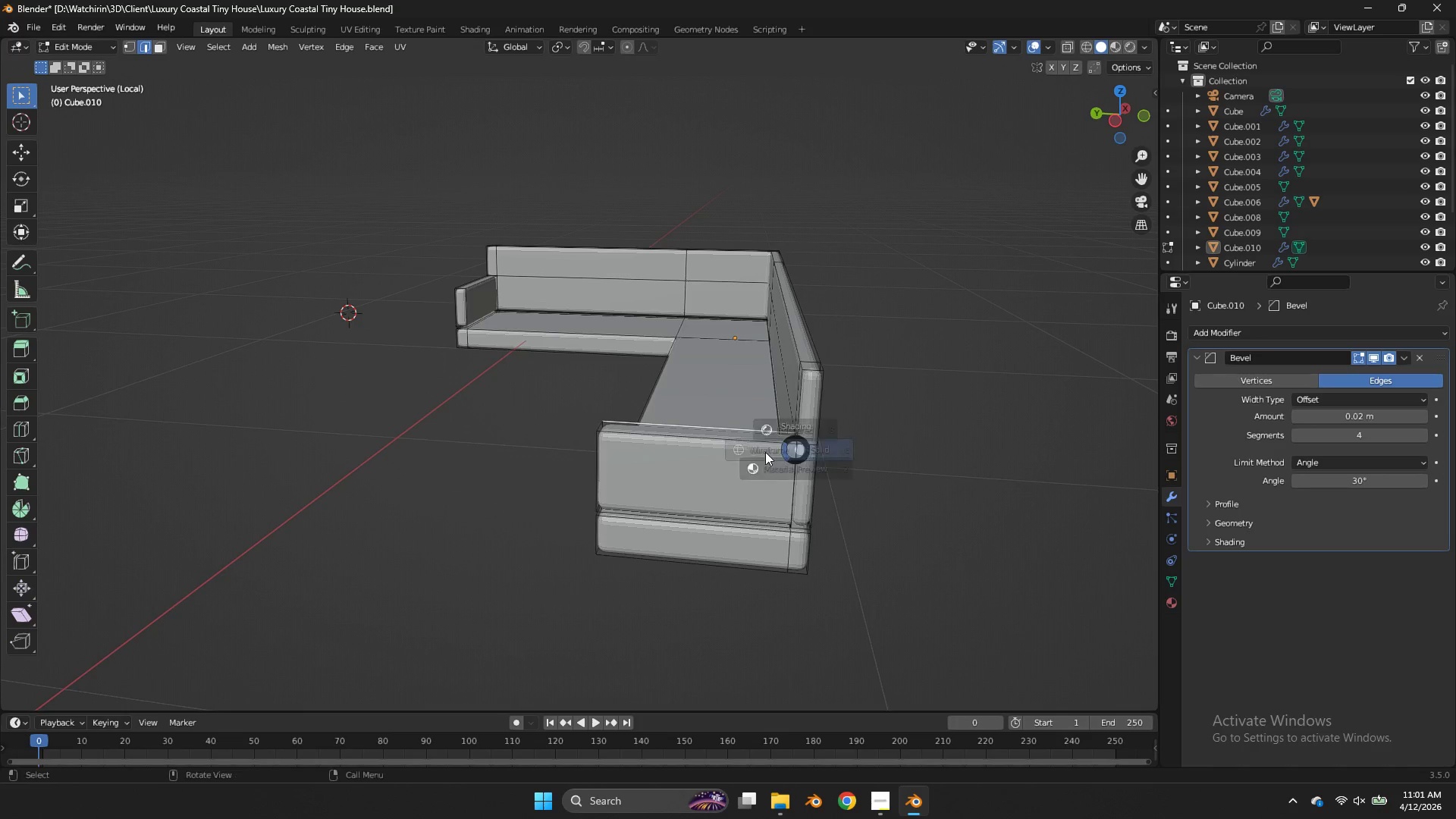 
key(Z)
 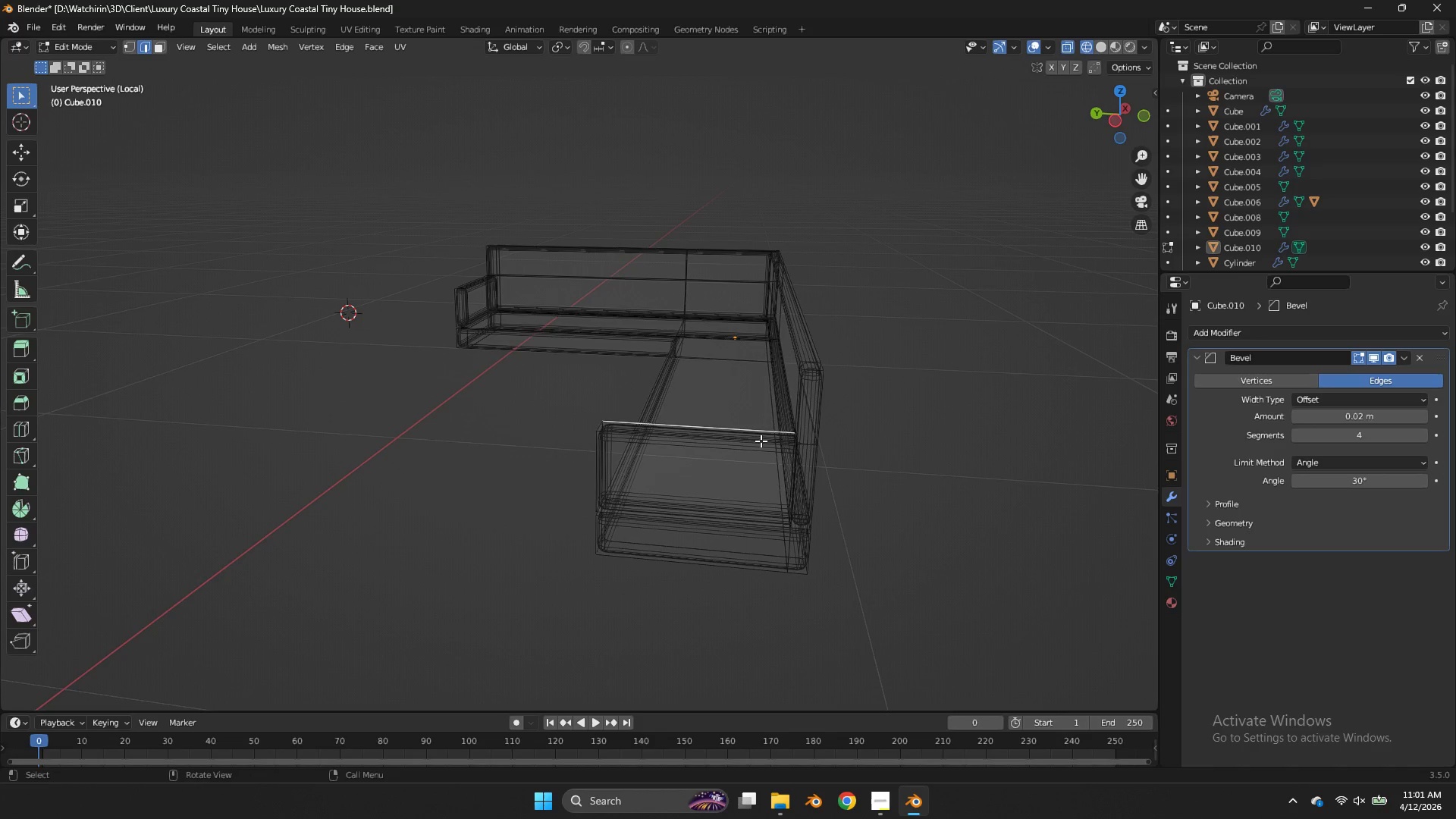 
left_click([761, 441])
 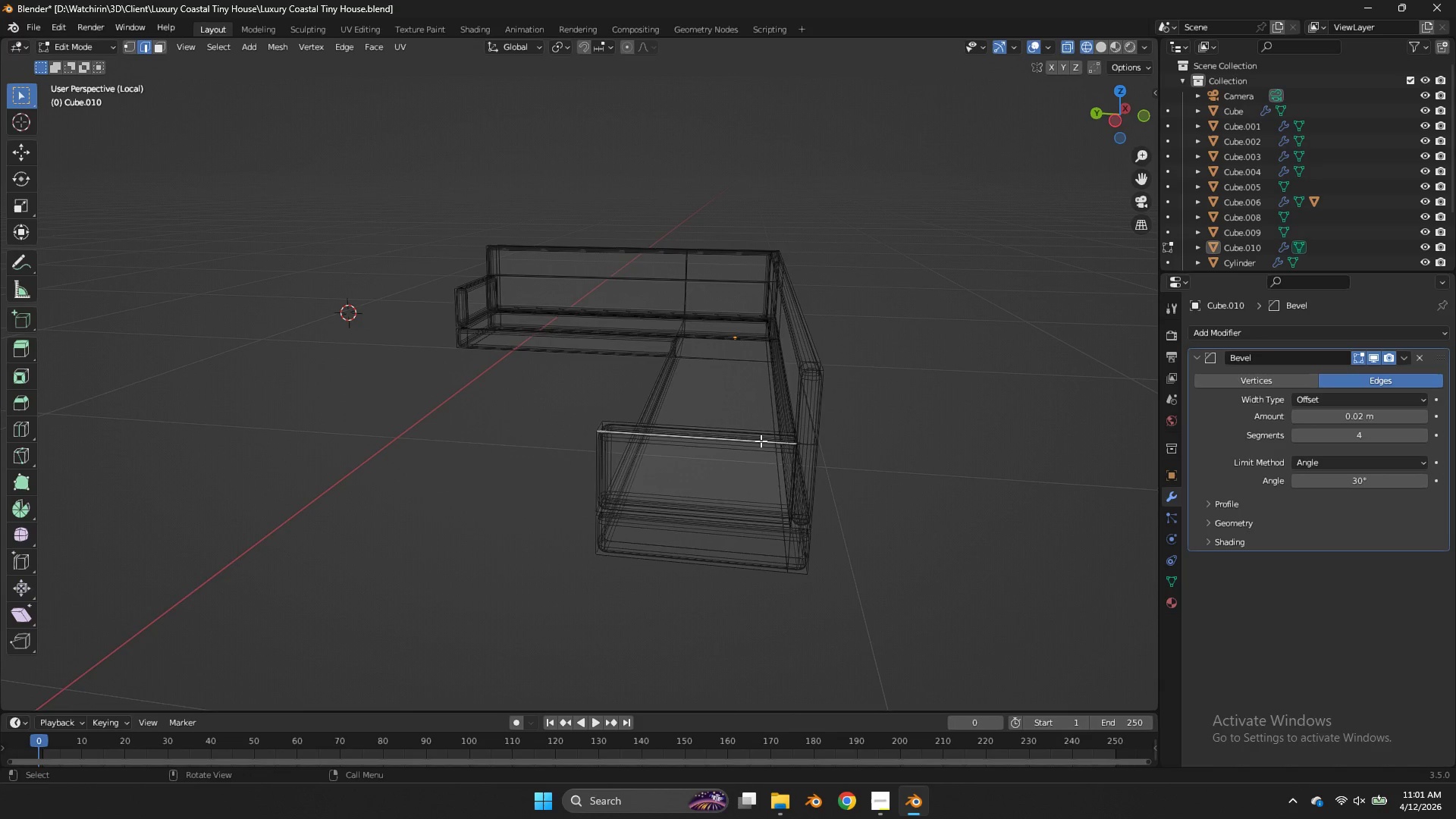 
key(L)
 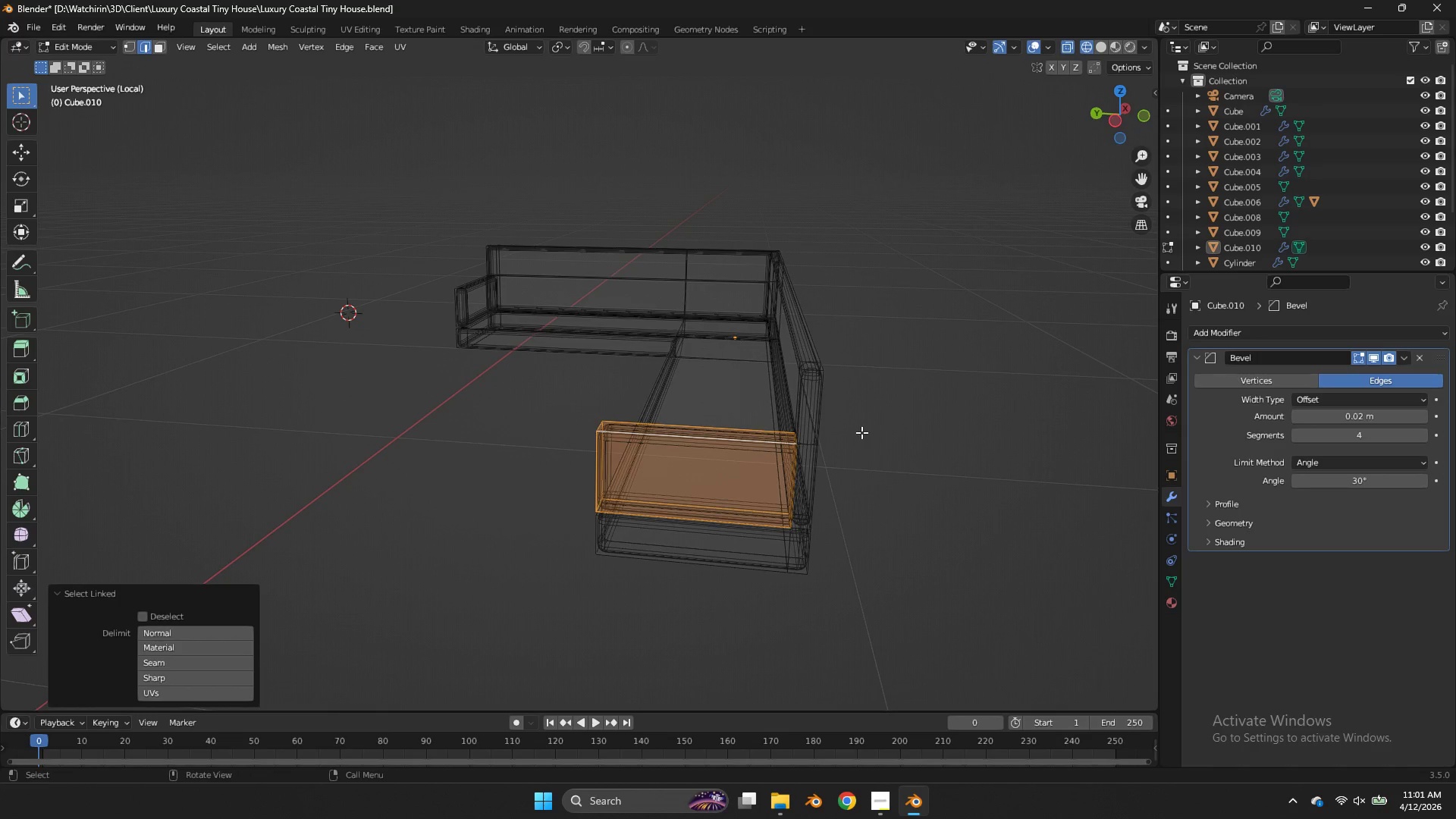 
type(sy)
 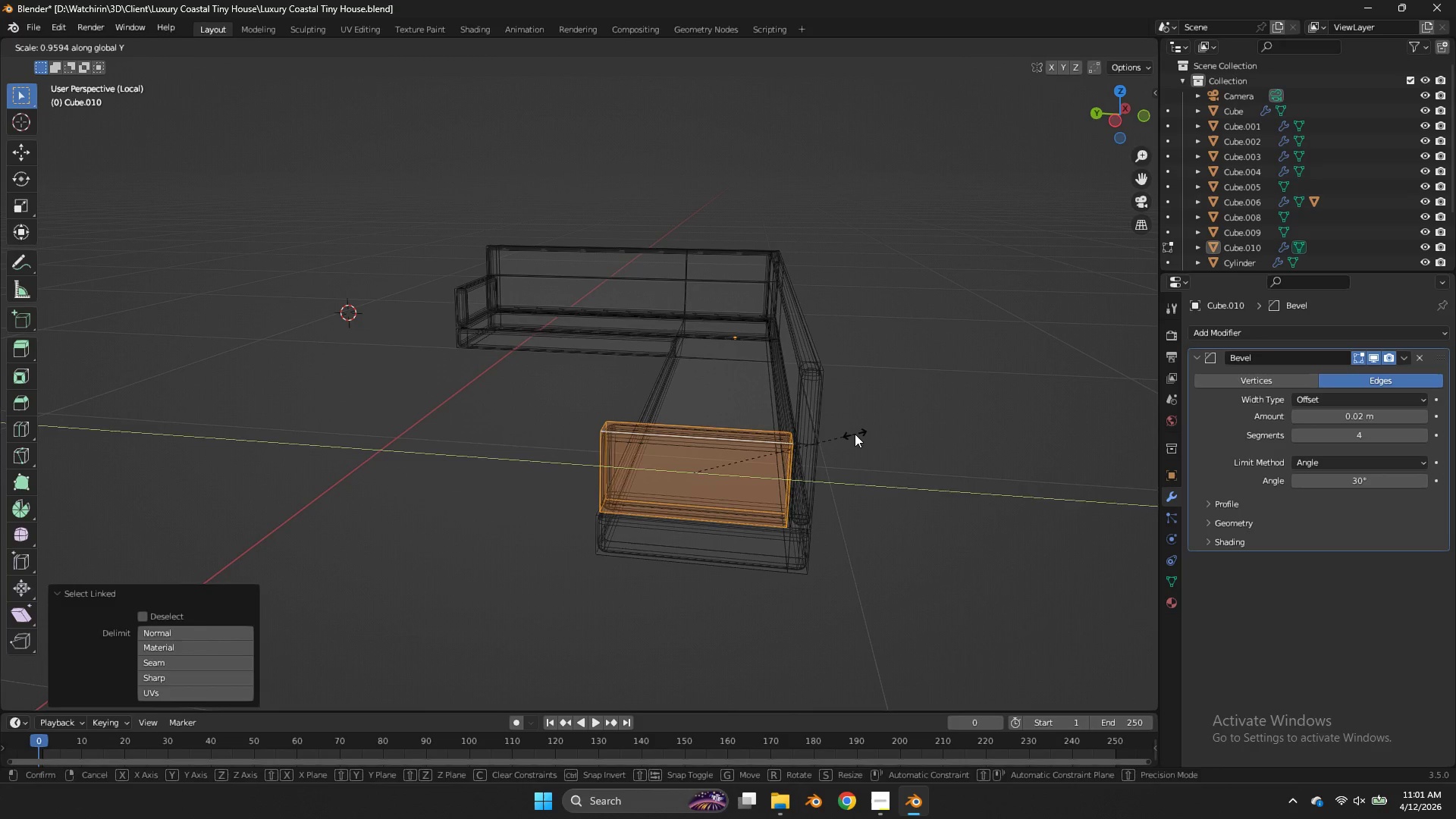 
left_click([854, 434])
 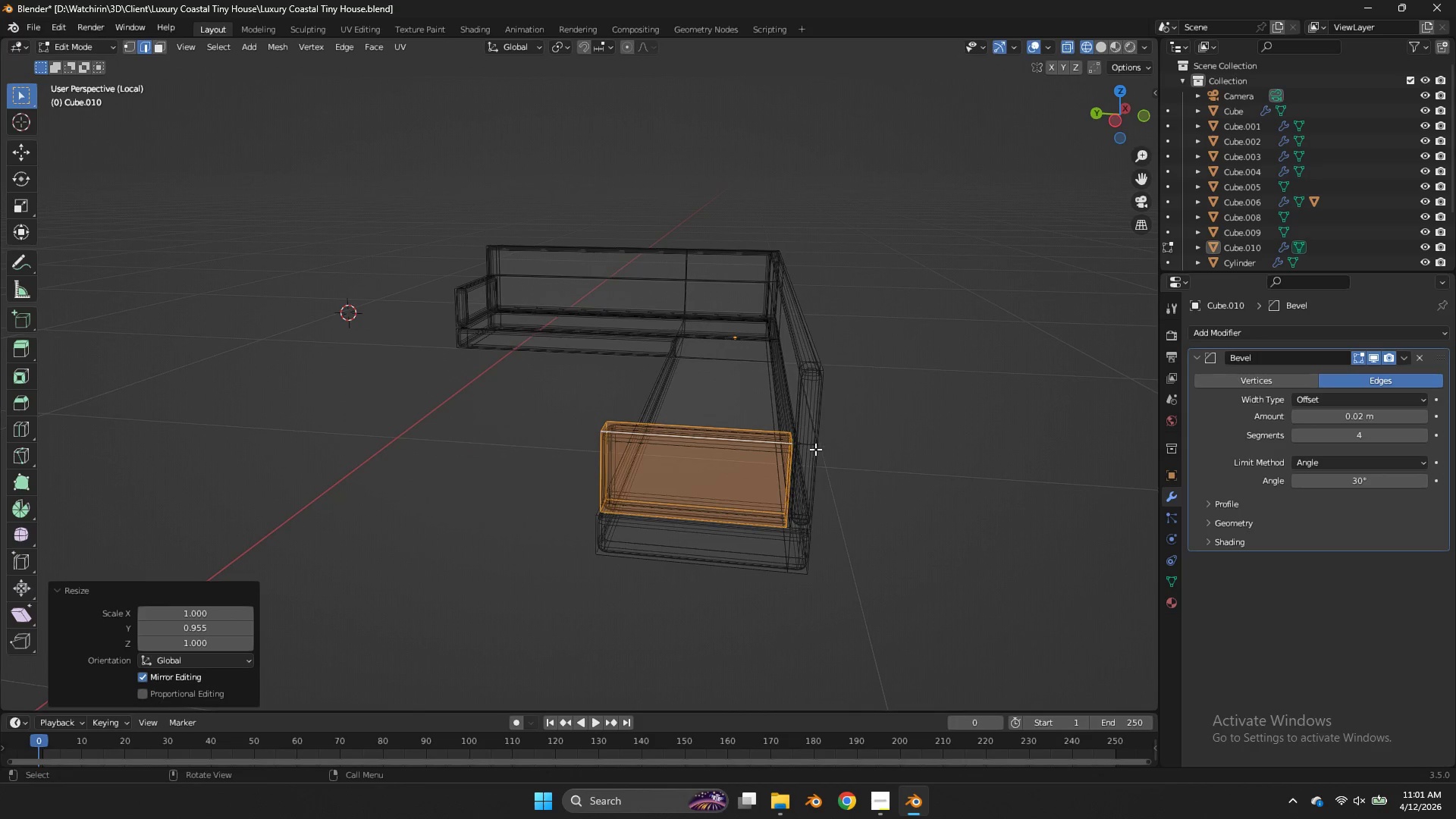 
hold_key(key=AltLeft, duration=1.47)
left_click([791, 452])
 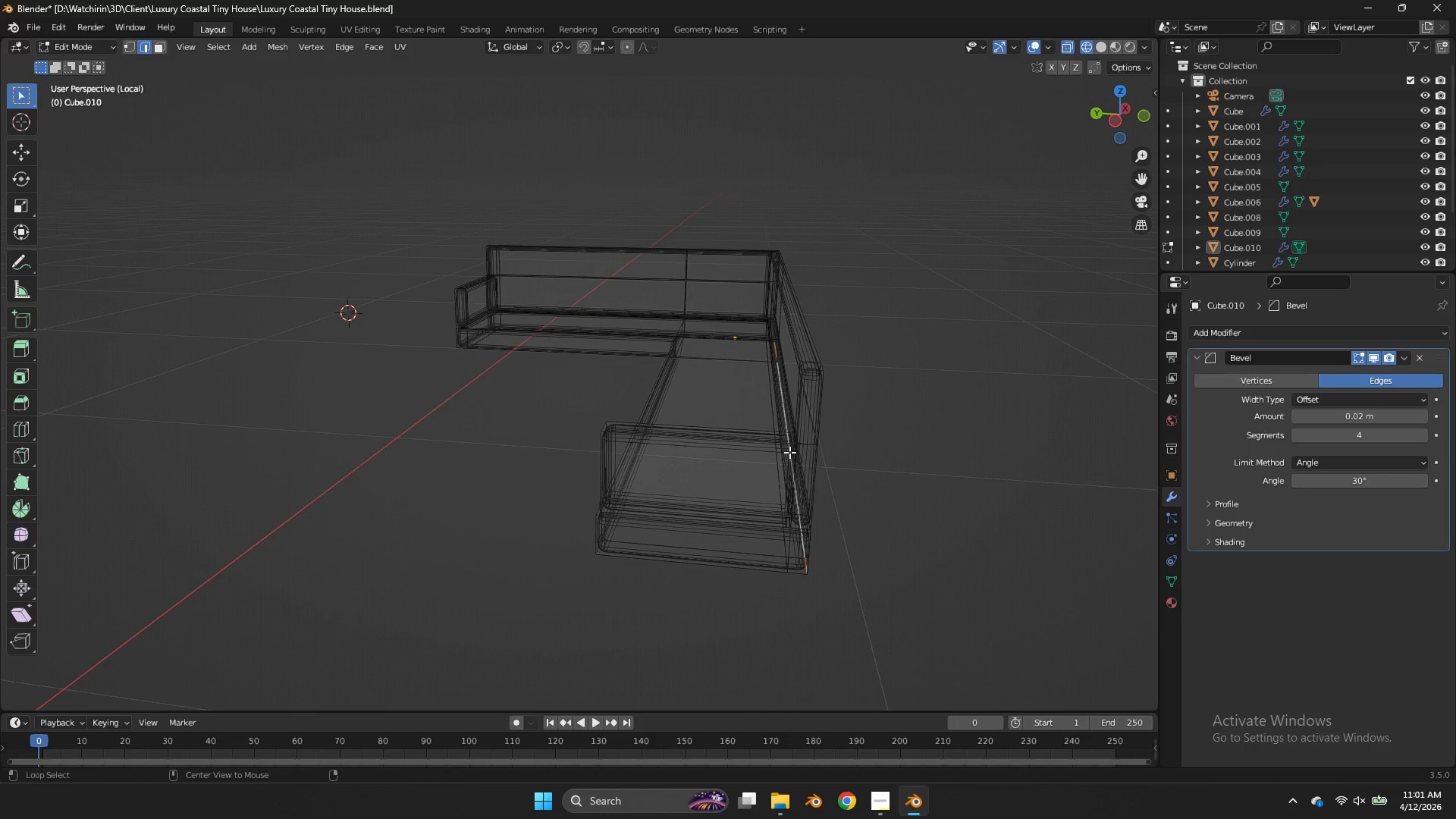 
left_click([789, 452])
 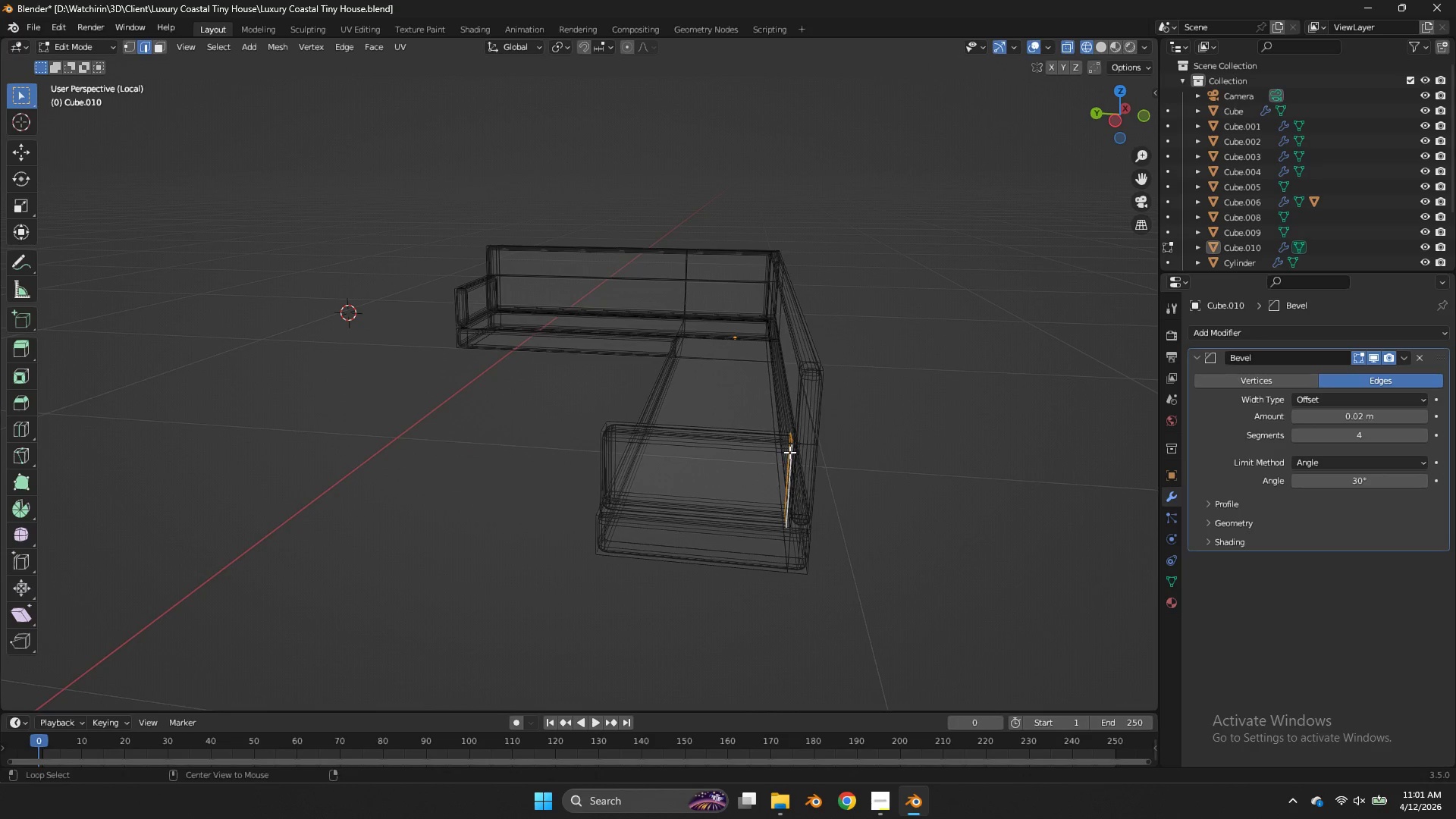 
key(Z)
 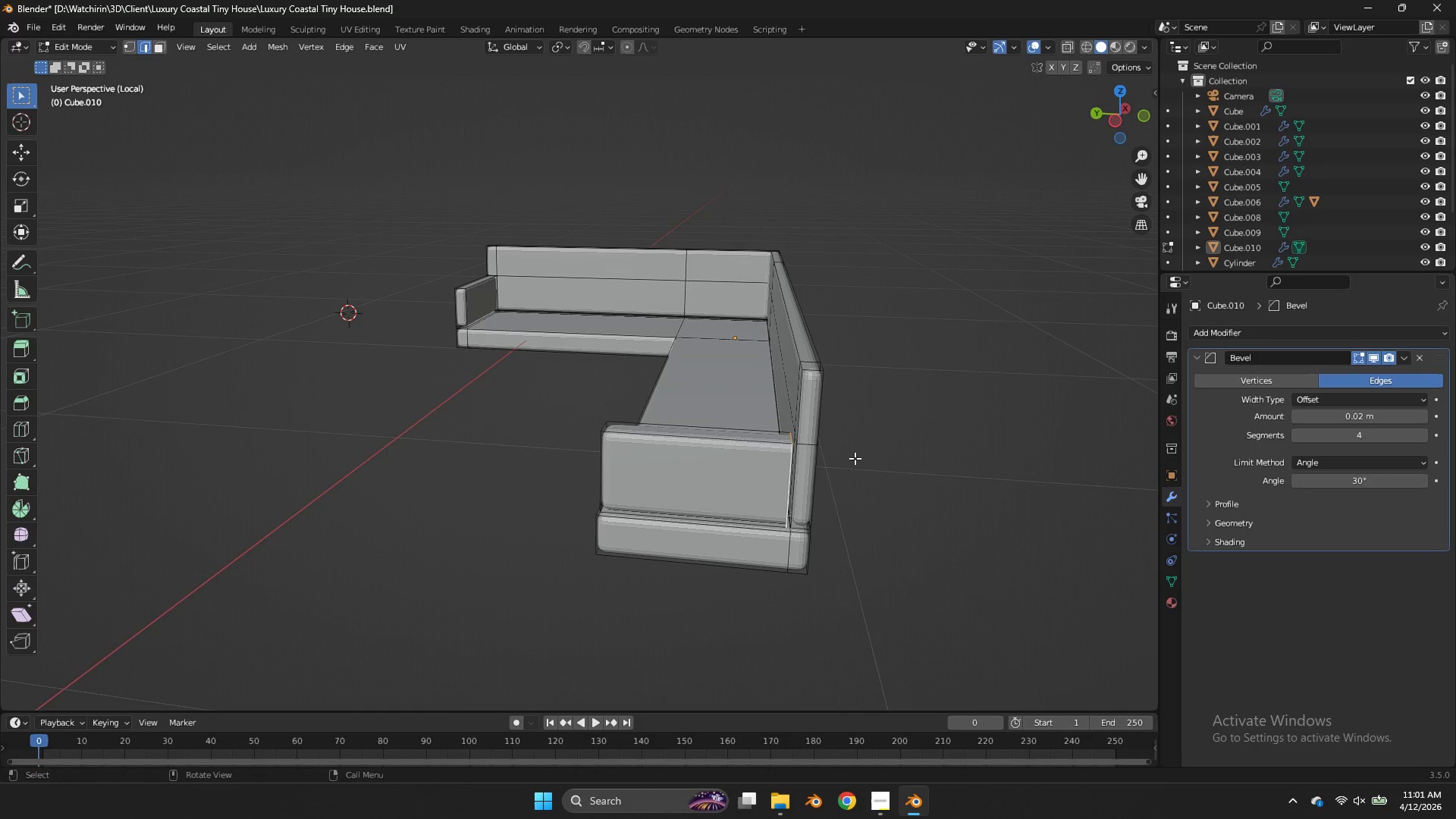 
key(F)
 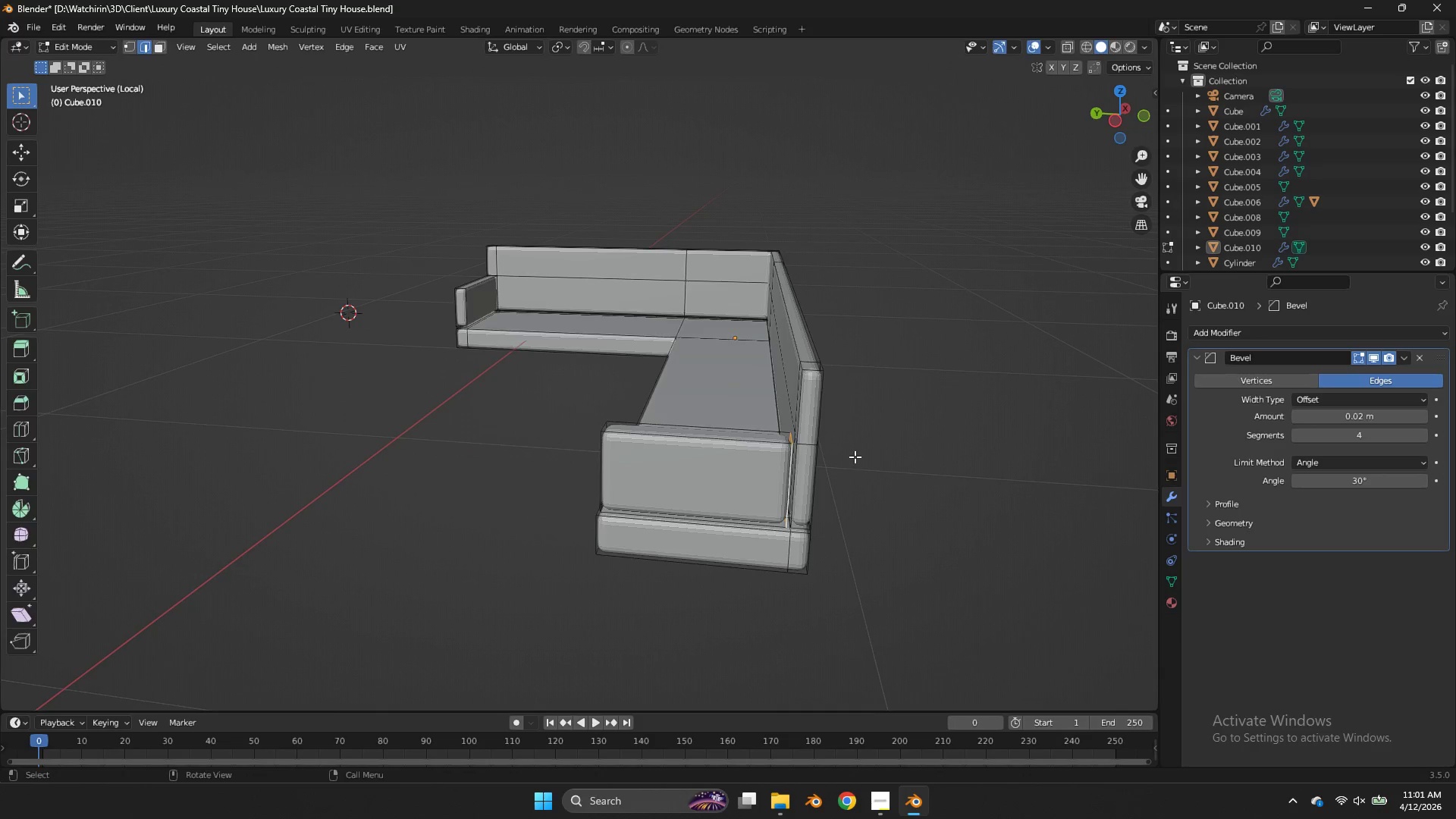 
key(Tab)
 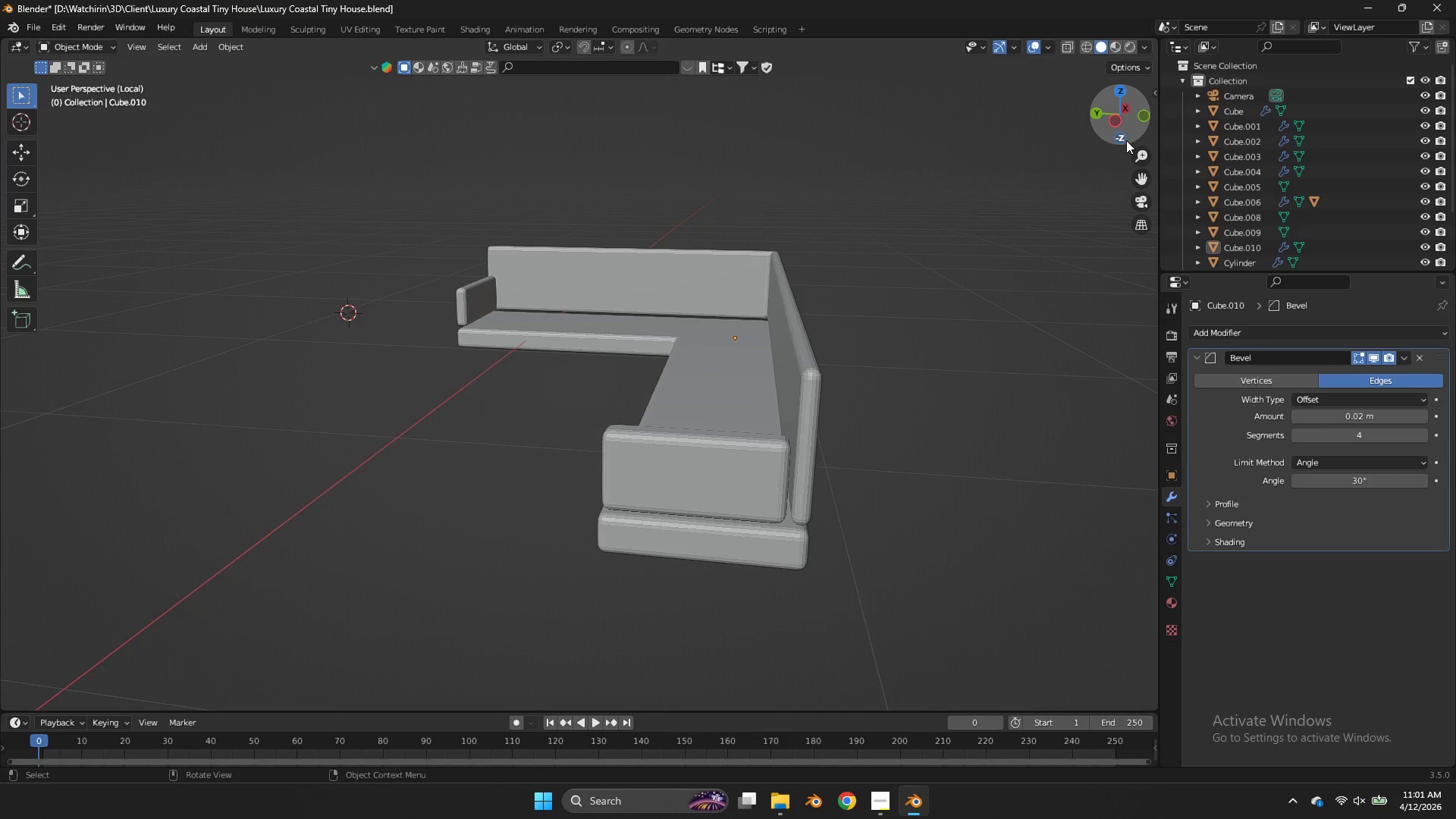 
left_click_drag(start_coordinate=[1128, 140], to_coordinate=[272, 127])
 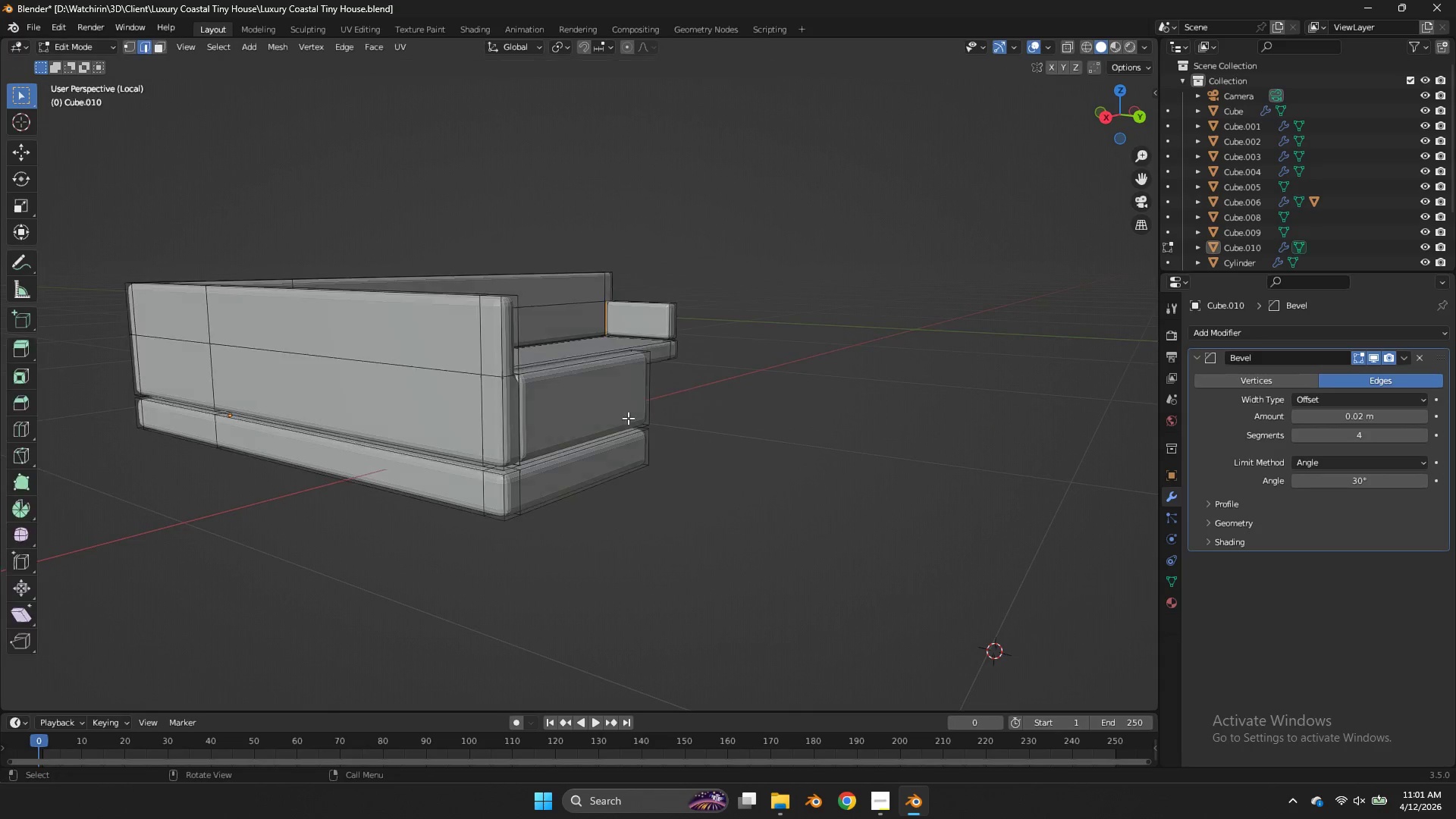 
key(Tab)
 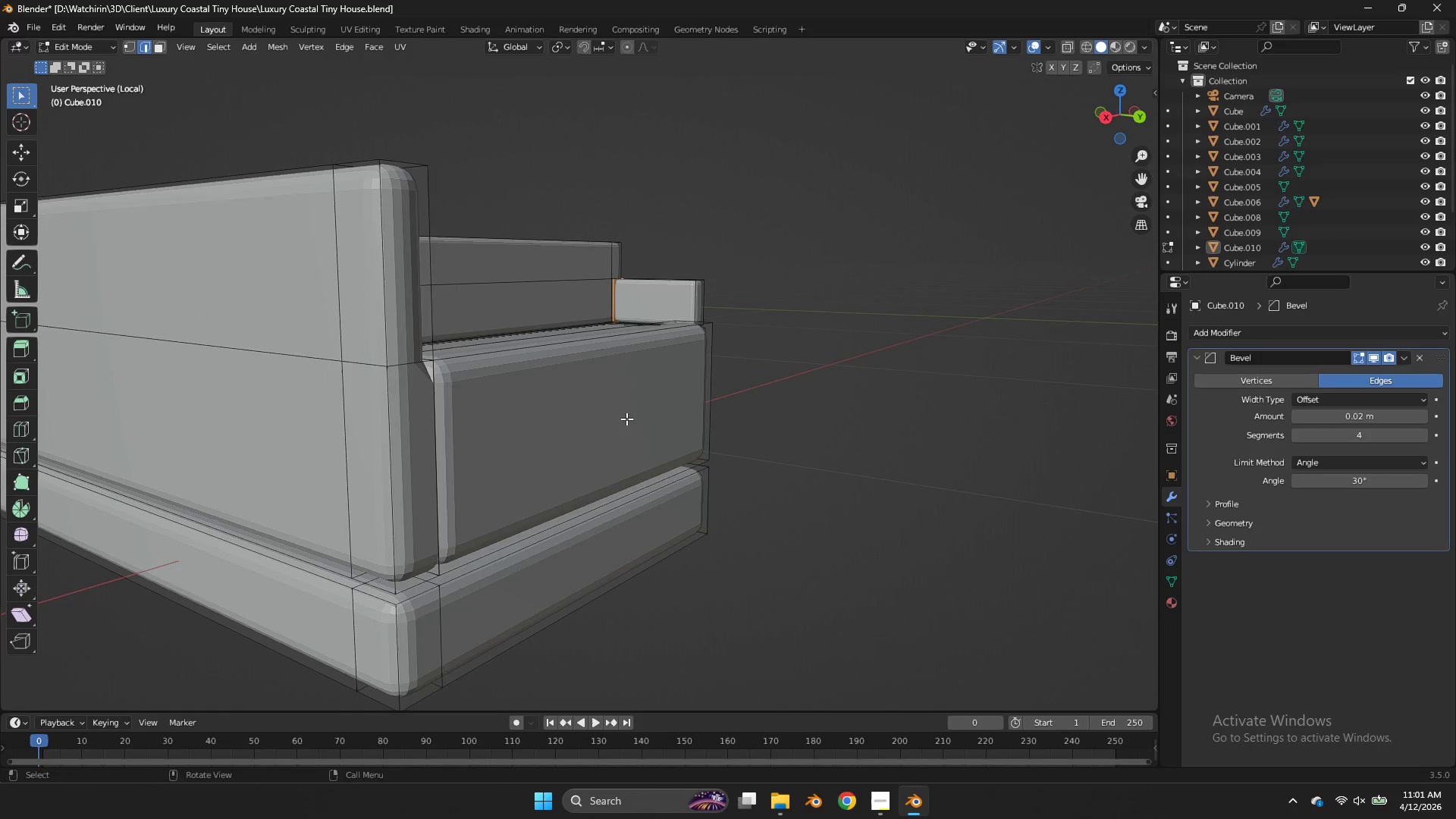 
scroll: coordinate [626, 419], scroll_direction: up, amount: 2.0
 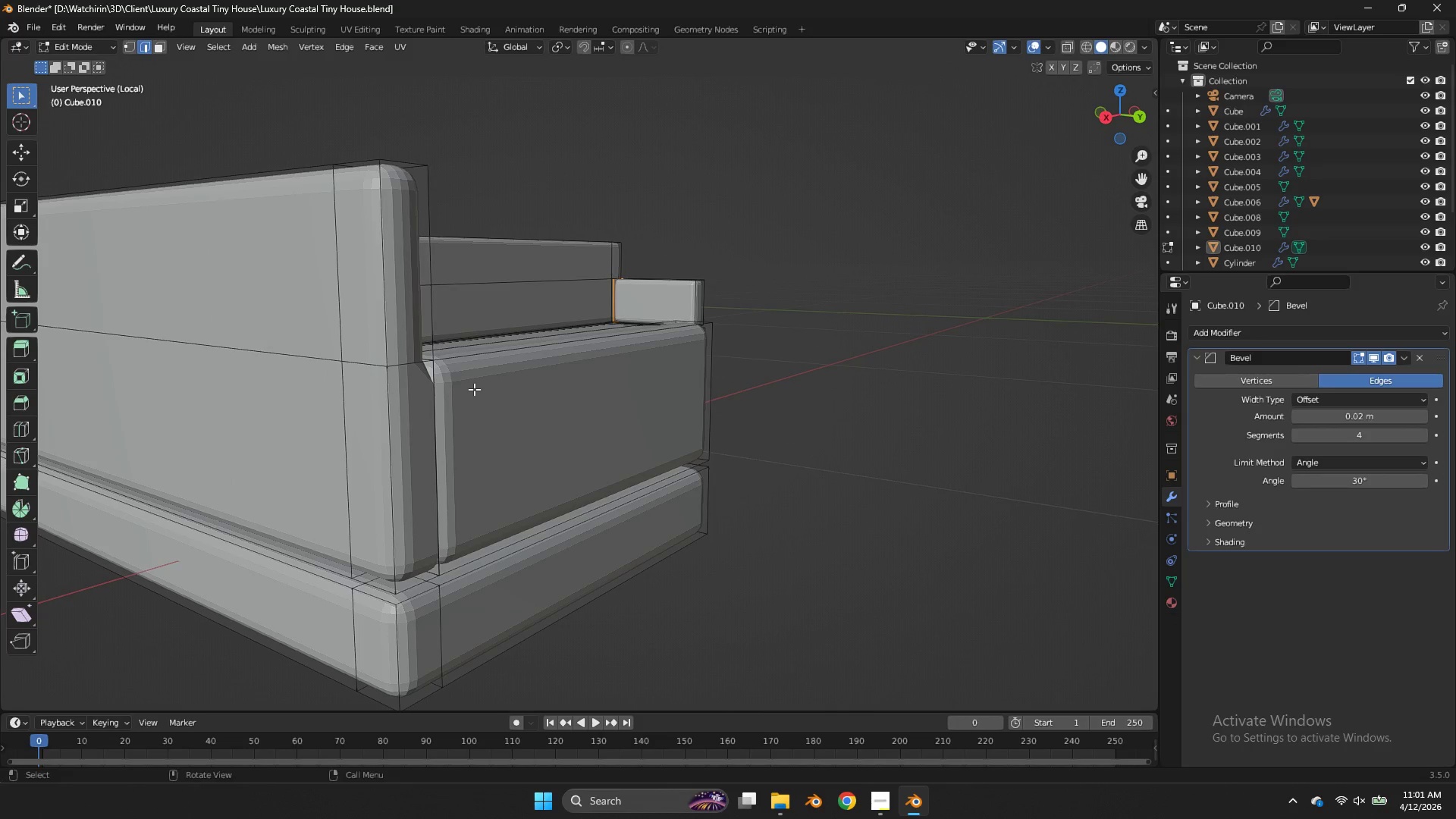 
hold_key(key=AltLeft, duration=0.94)
 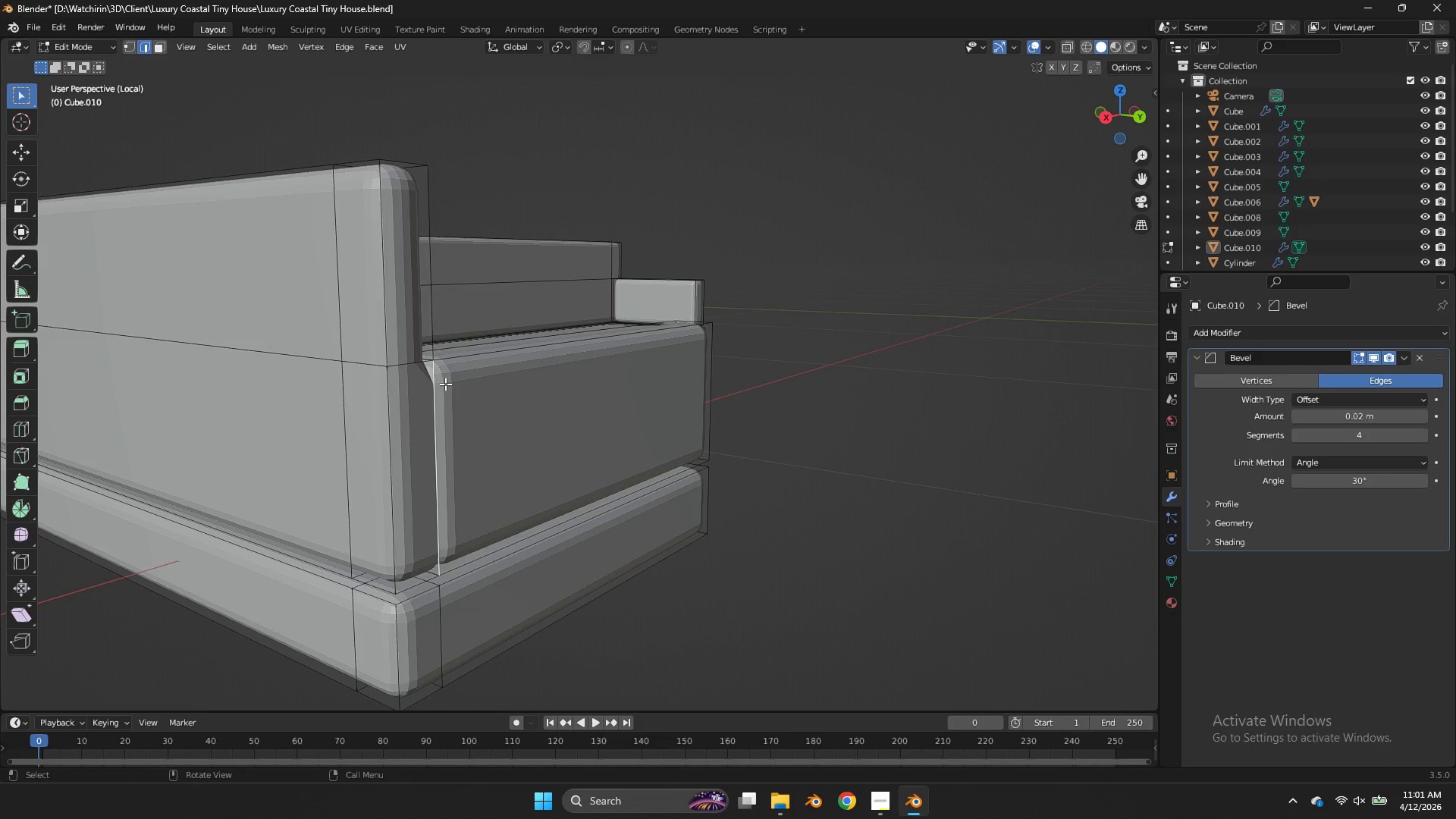 
type(fz)
 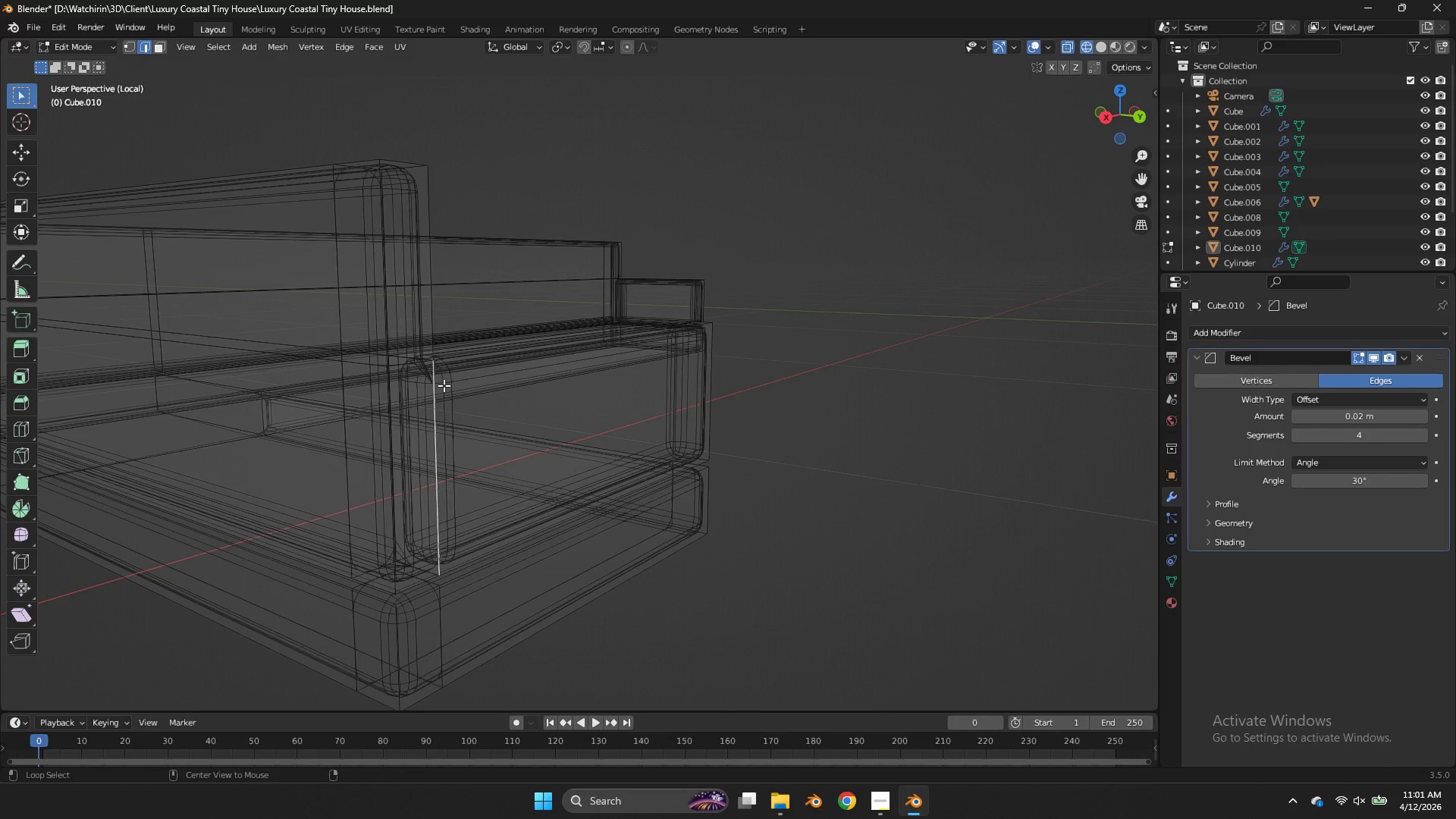 
hold_key(key=AltLeft, duration=1.56)
left_click([435, 378])
 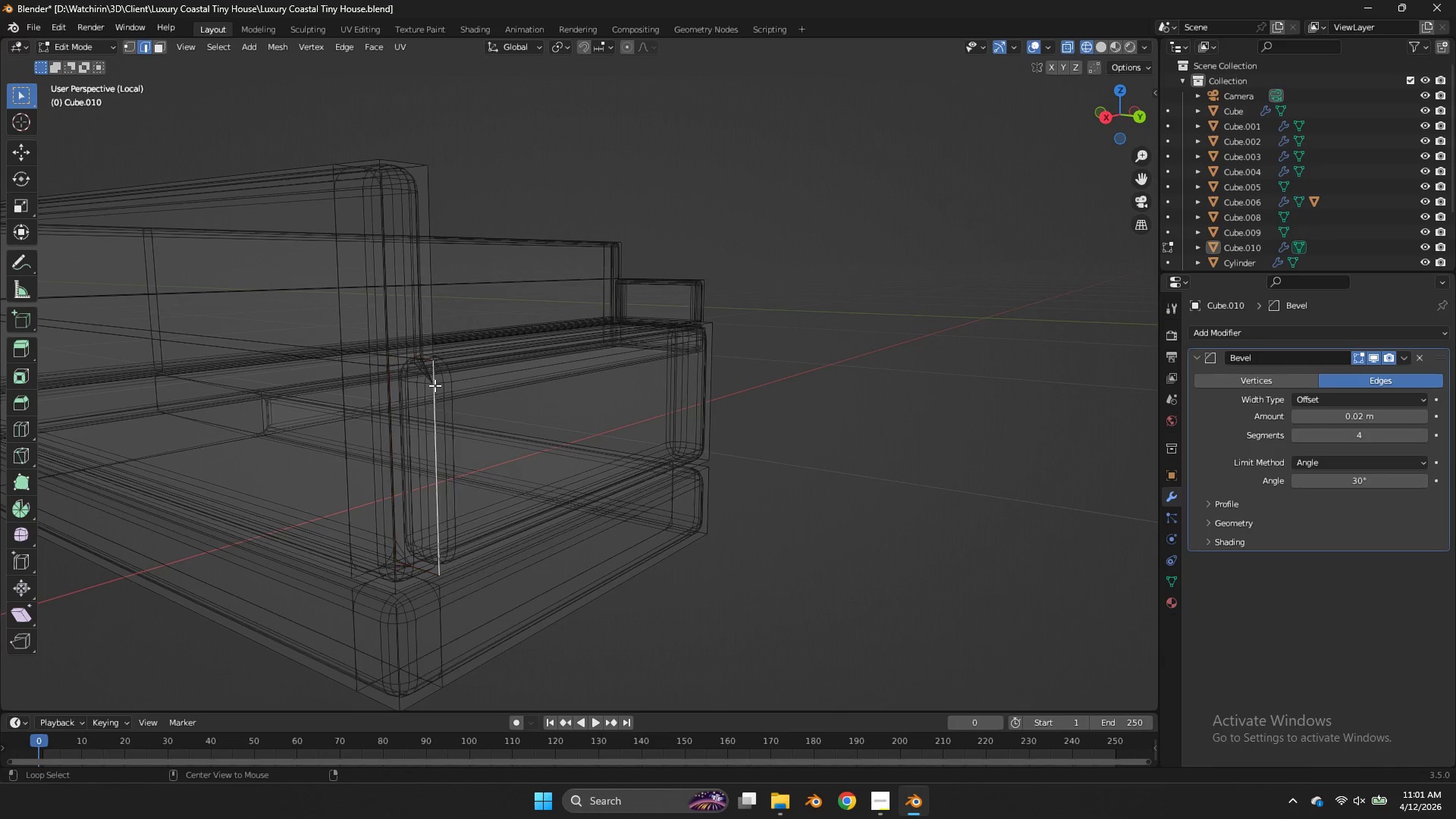 
double_click([435, 385])
 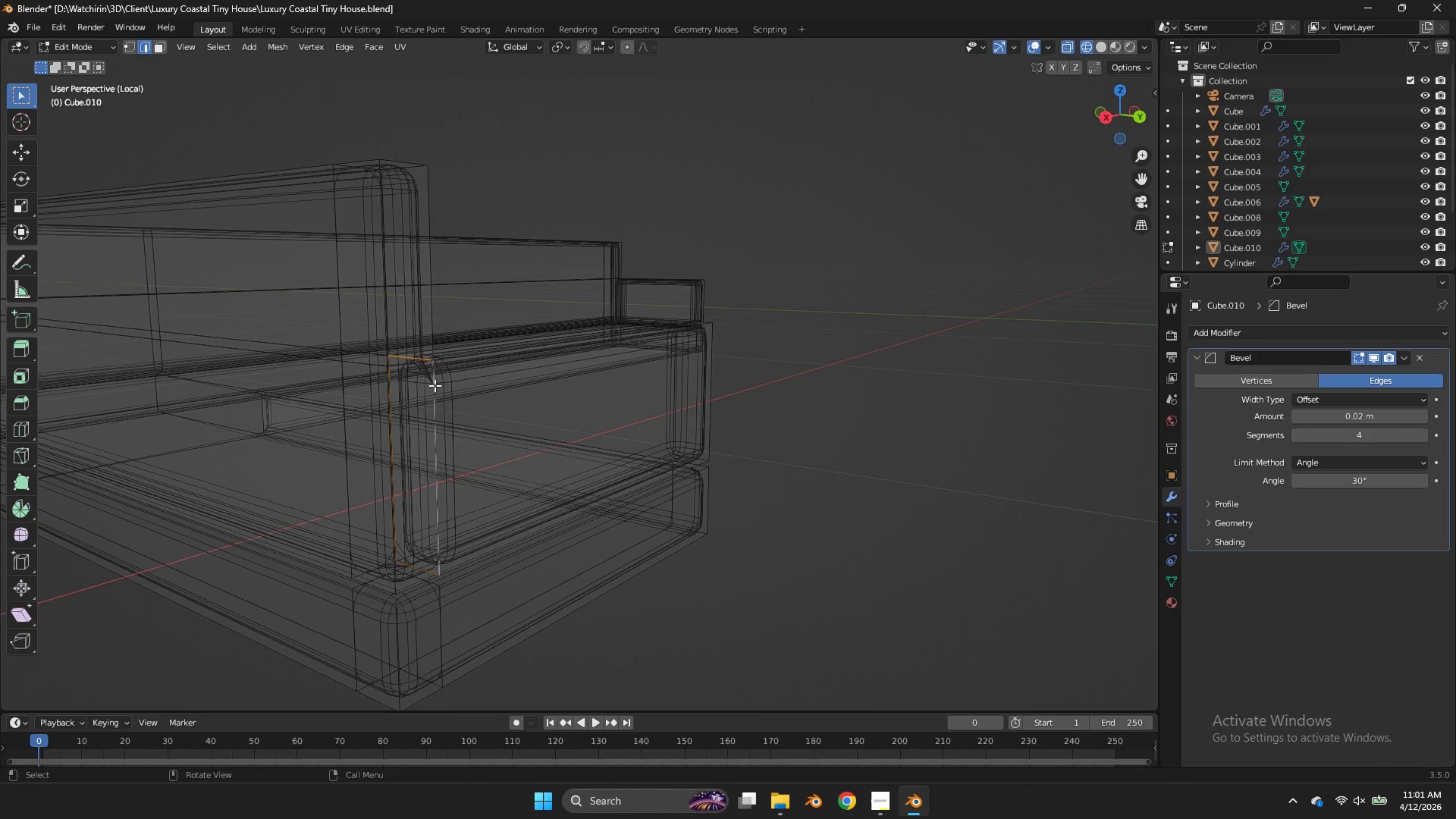 
type(fz)
 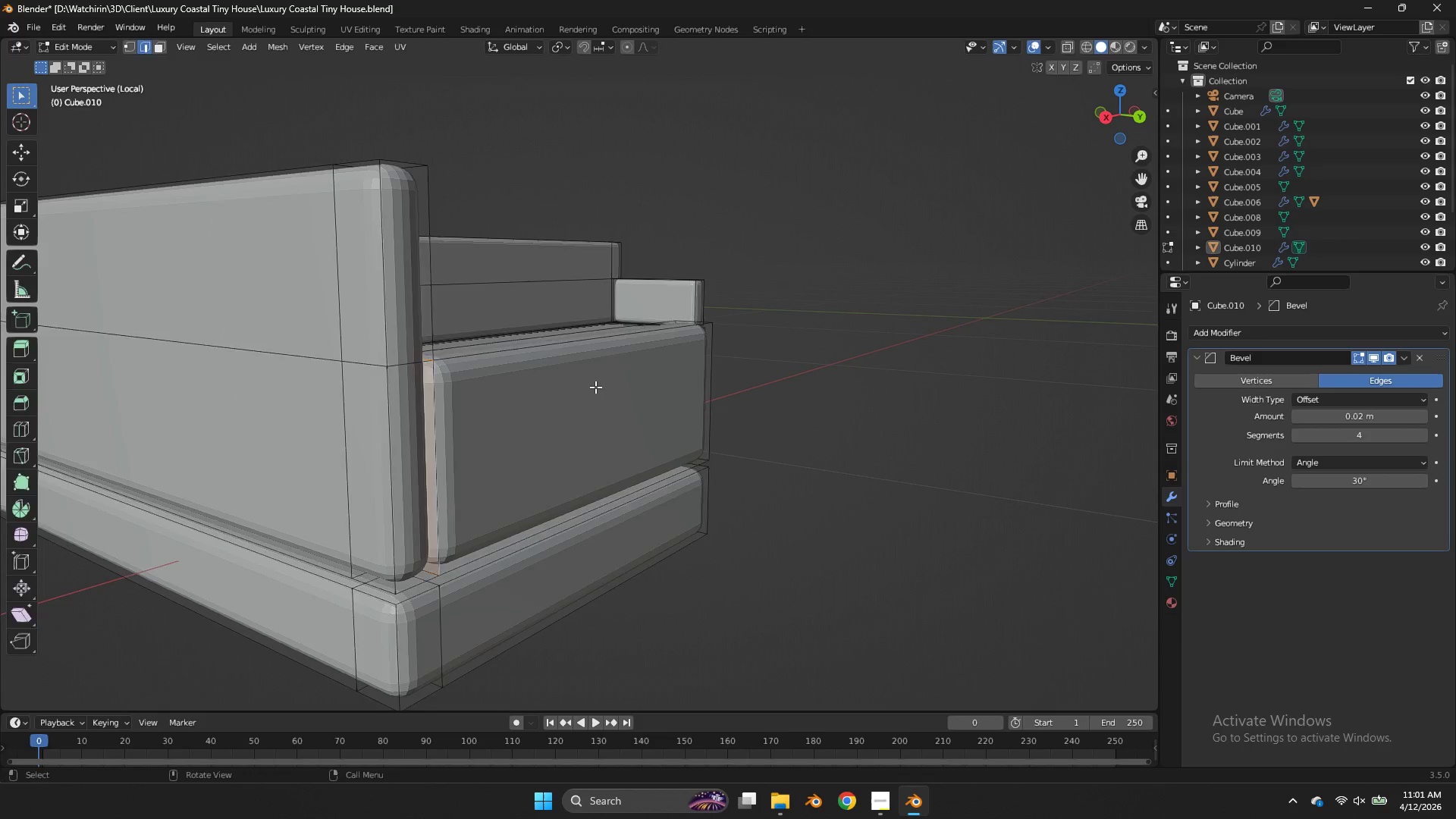 
key(Tab)
 